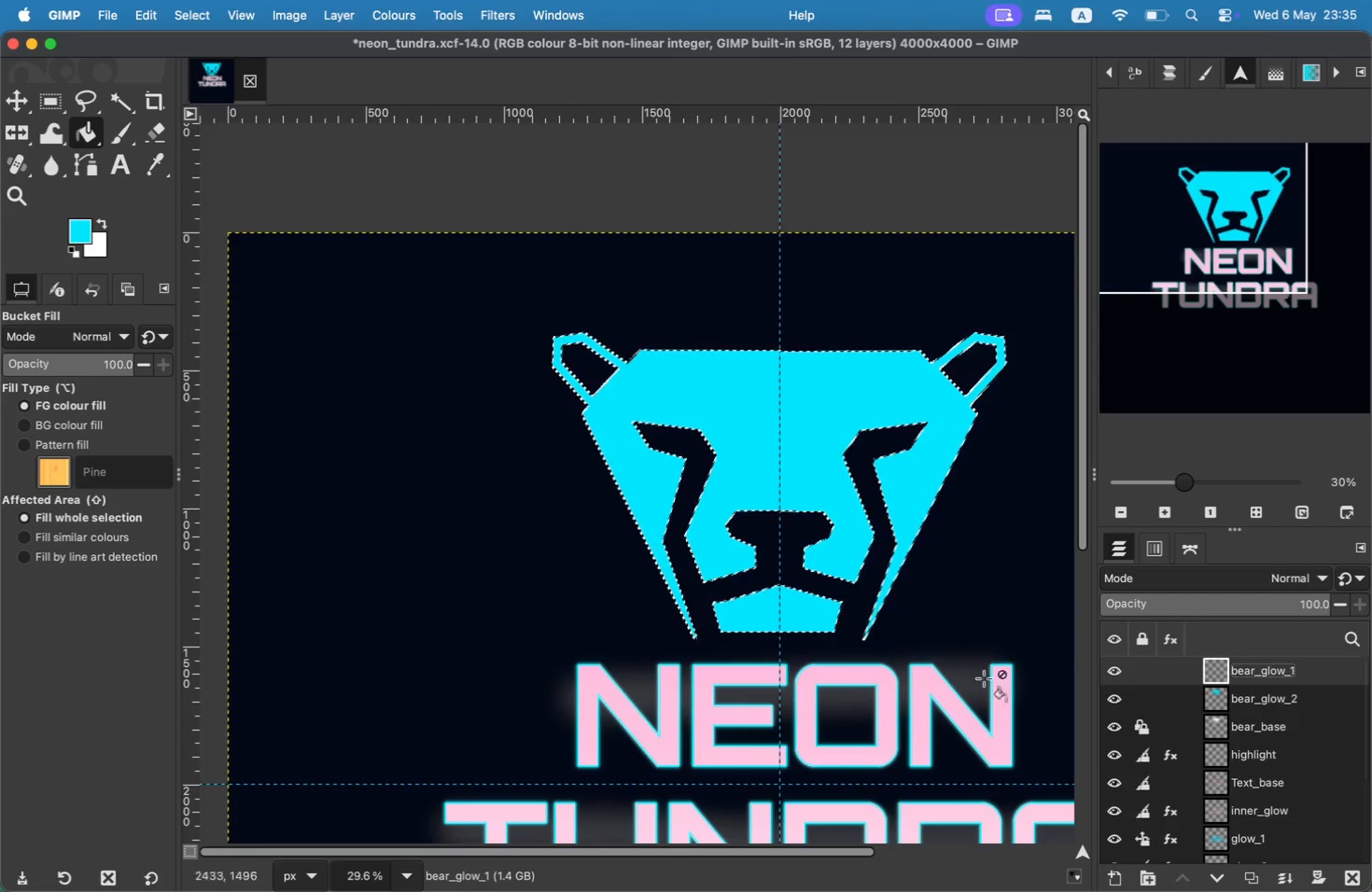 
left_click([1237, 704])
 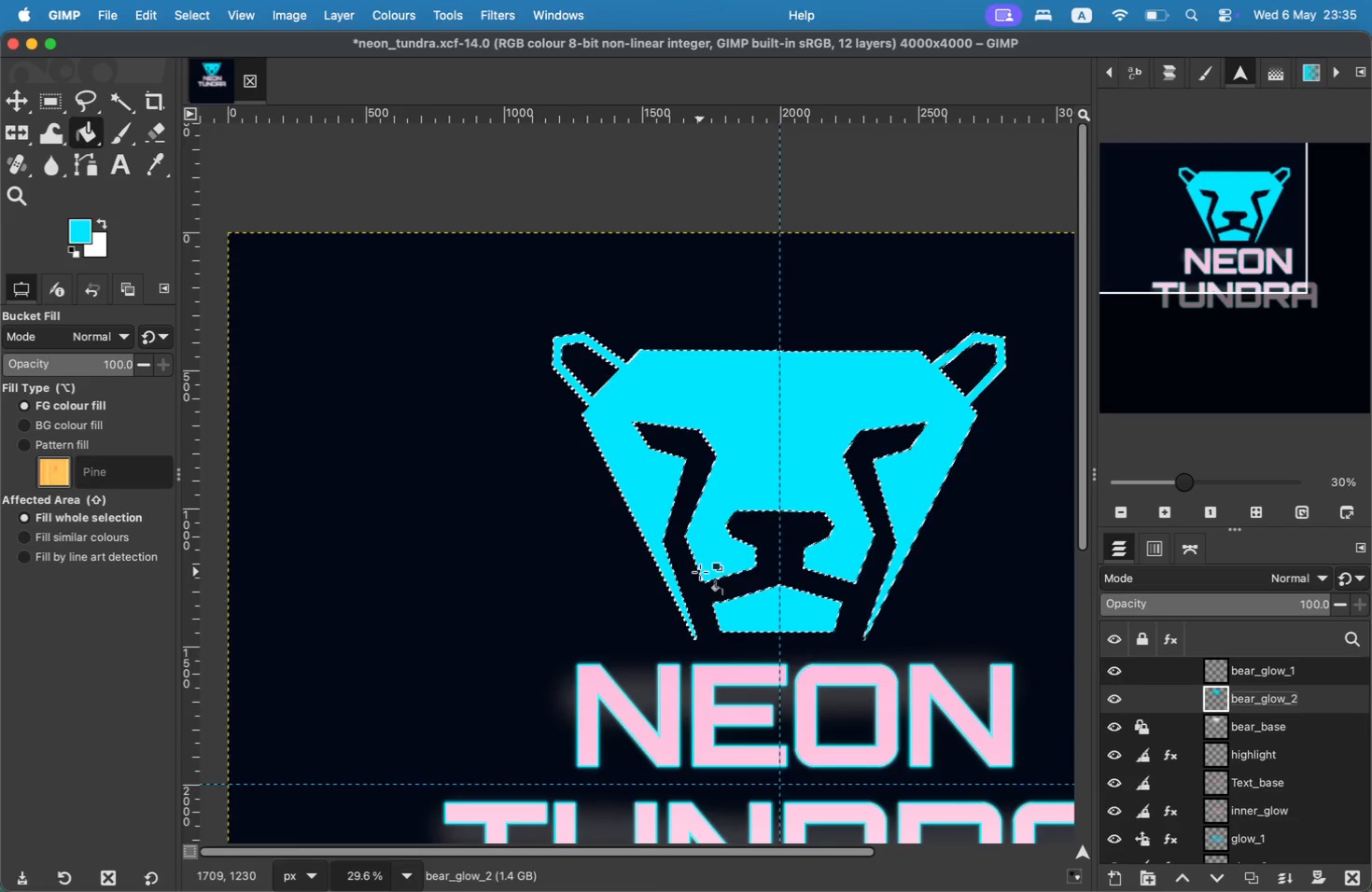 
wait(6.1)
 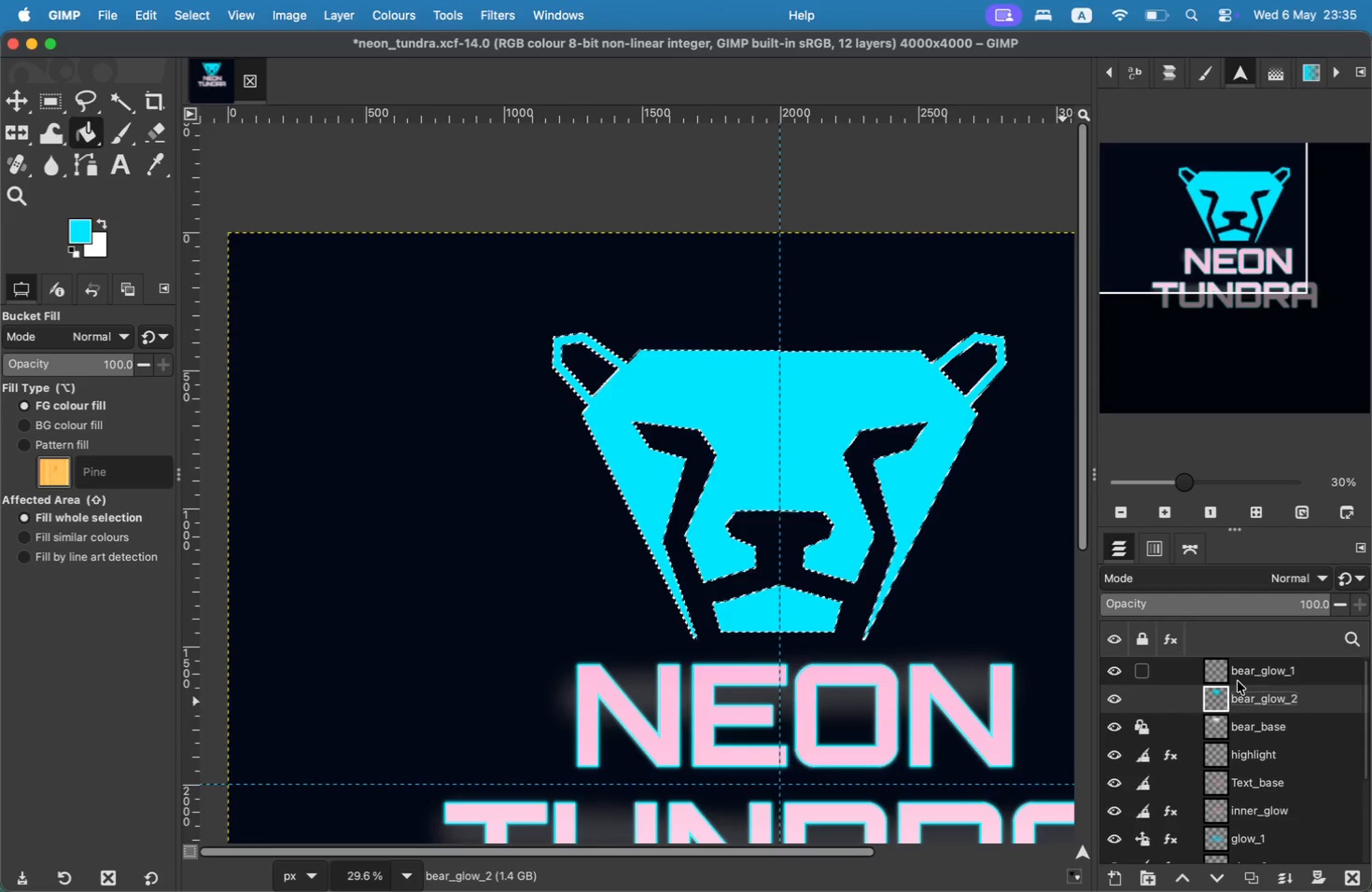 
left_click([1240, 672])
 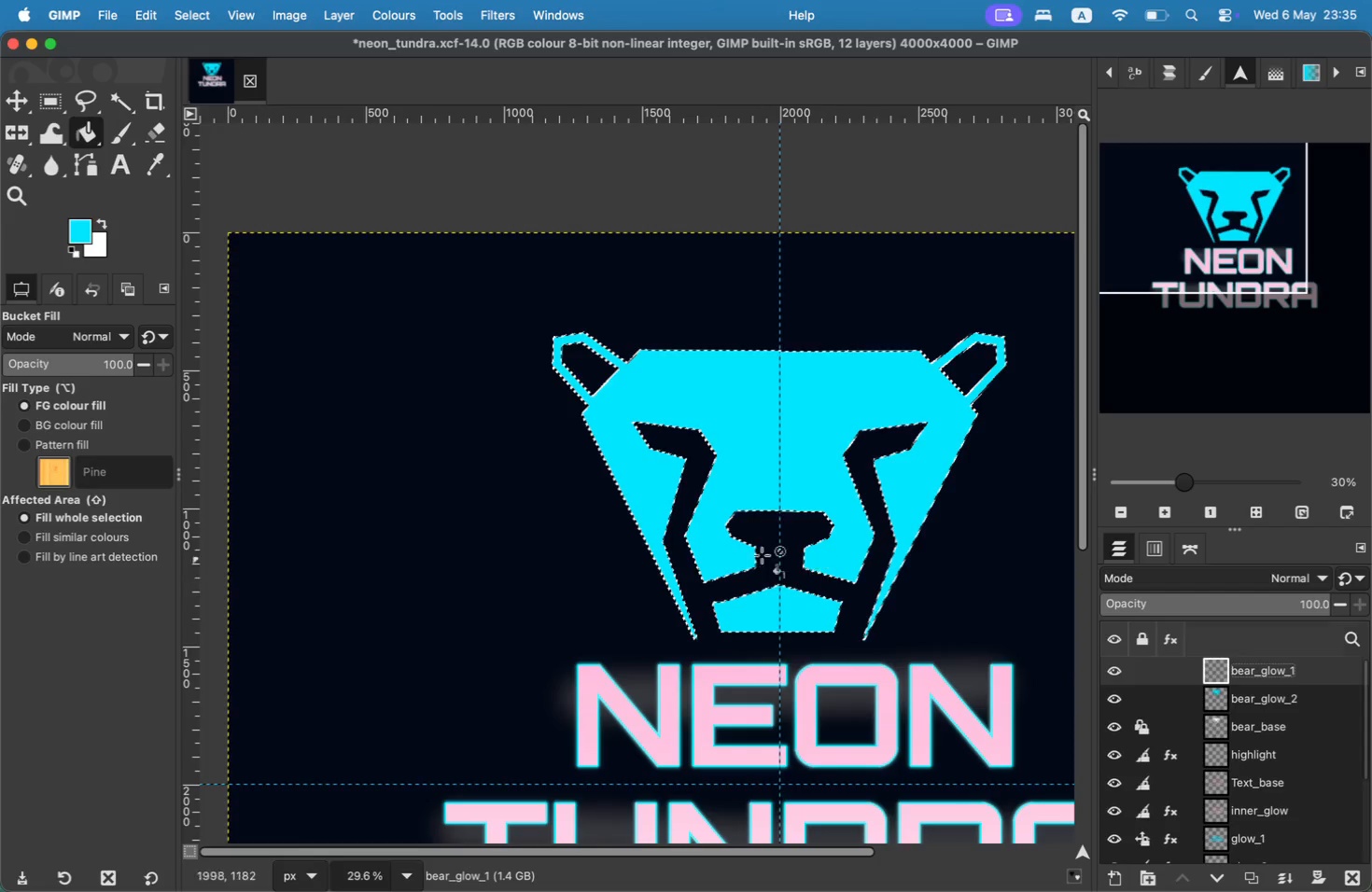 
left_click([695, 537])
 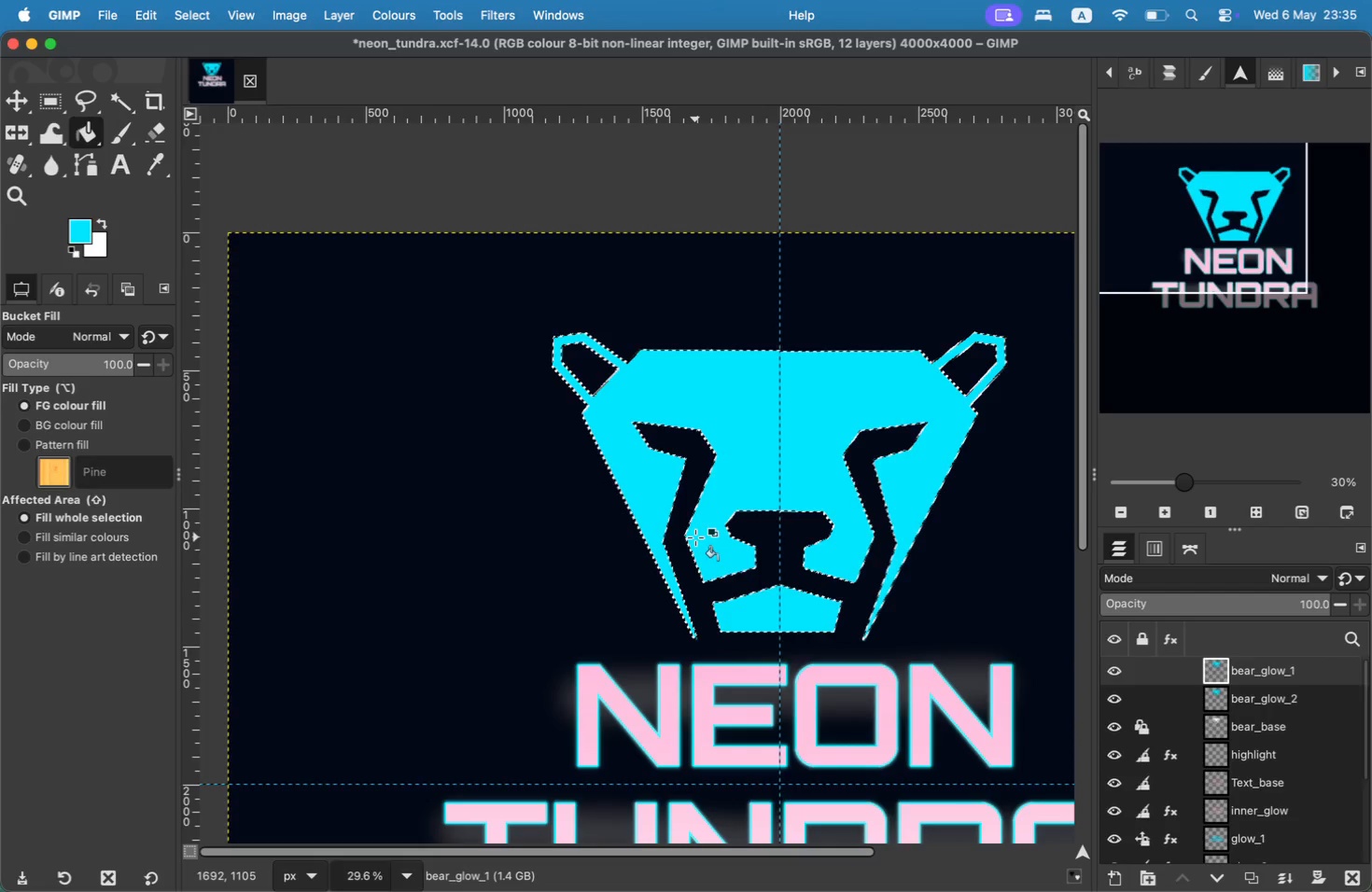 
left_click_drag(start_coordinate=[1262, 725], to_coordinate=[1246, 667])
 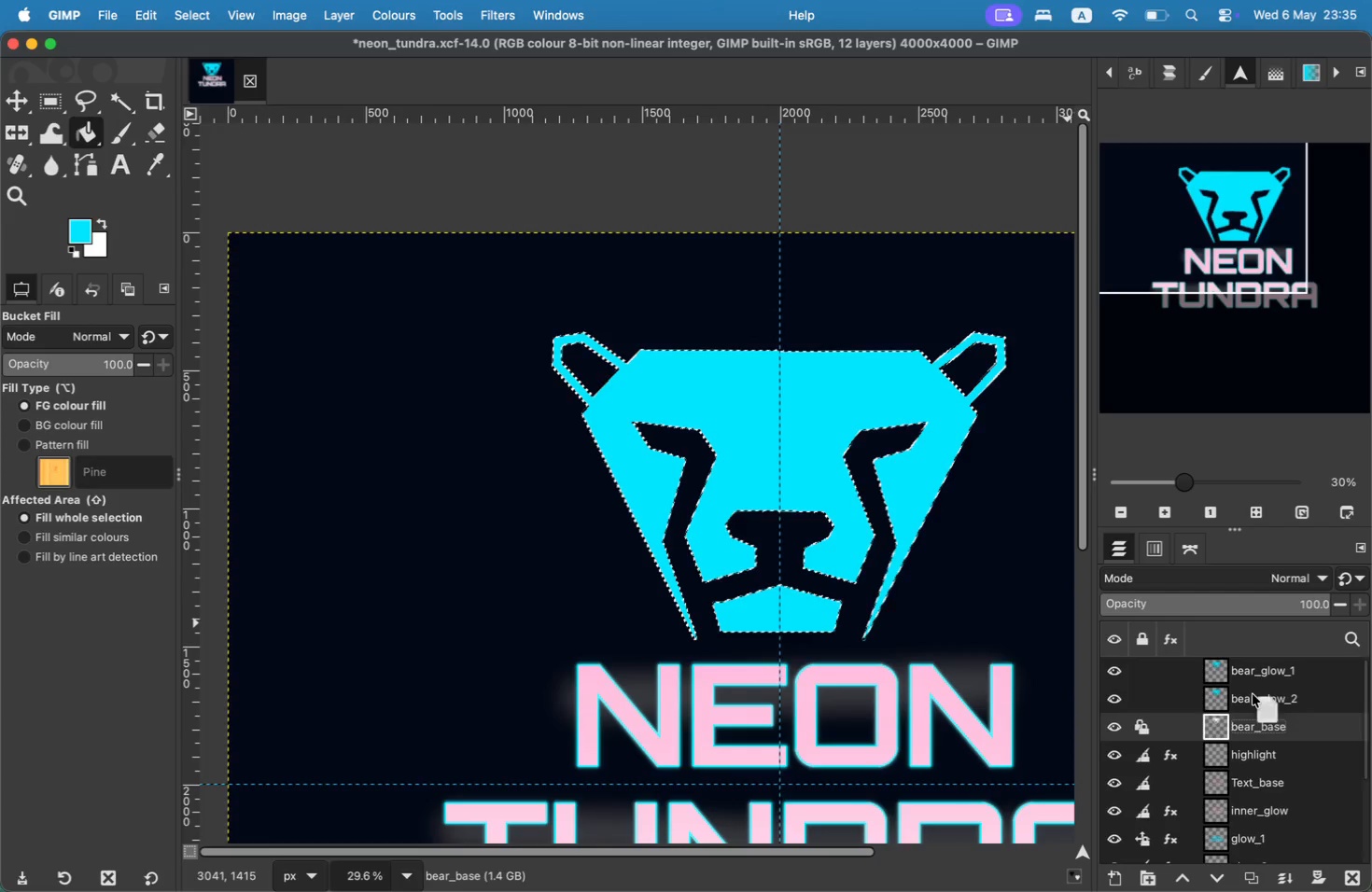 
left_click_drag(start_coordinate=[1253, 697], to_coordinate=[1249, 659])
 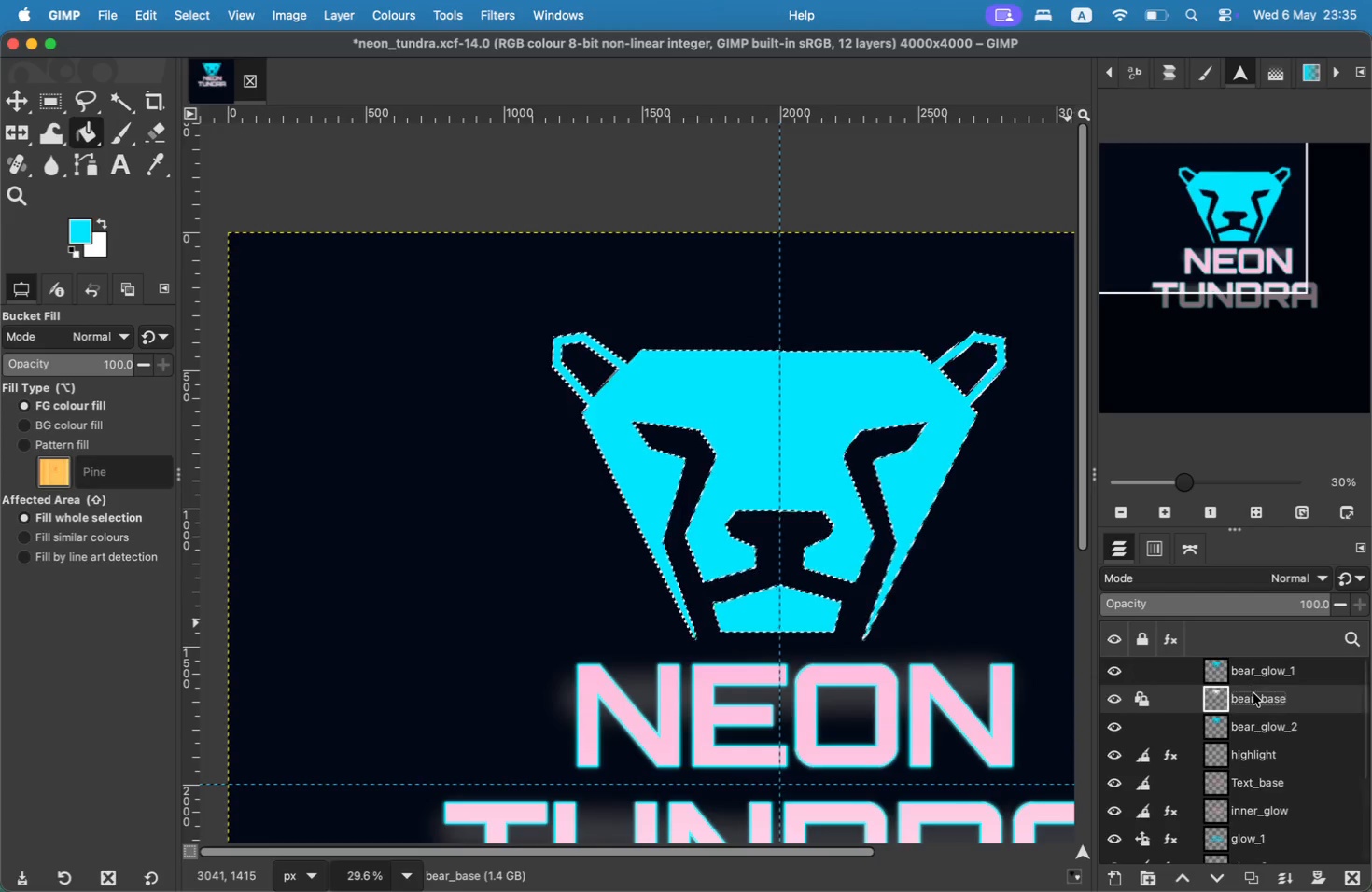 
left_click_drag(start_coordinate=[1249, 667], to_coordinate=[1255, 687])
 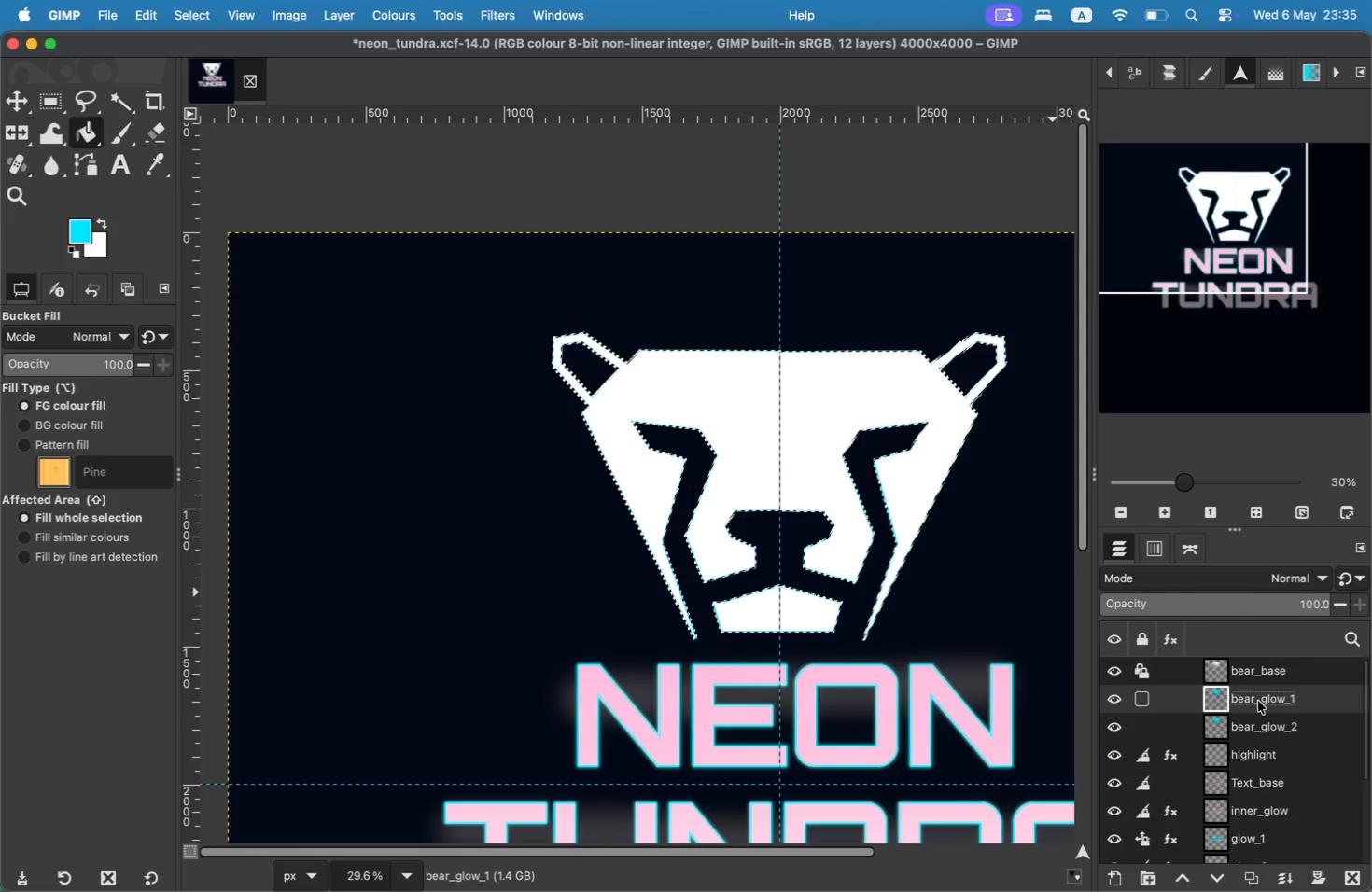 
wait(7.78)
 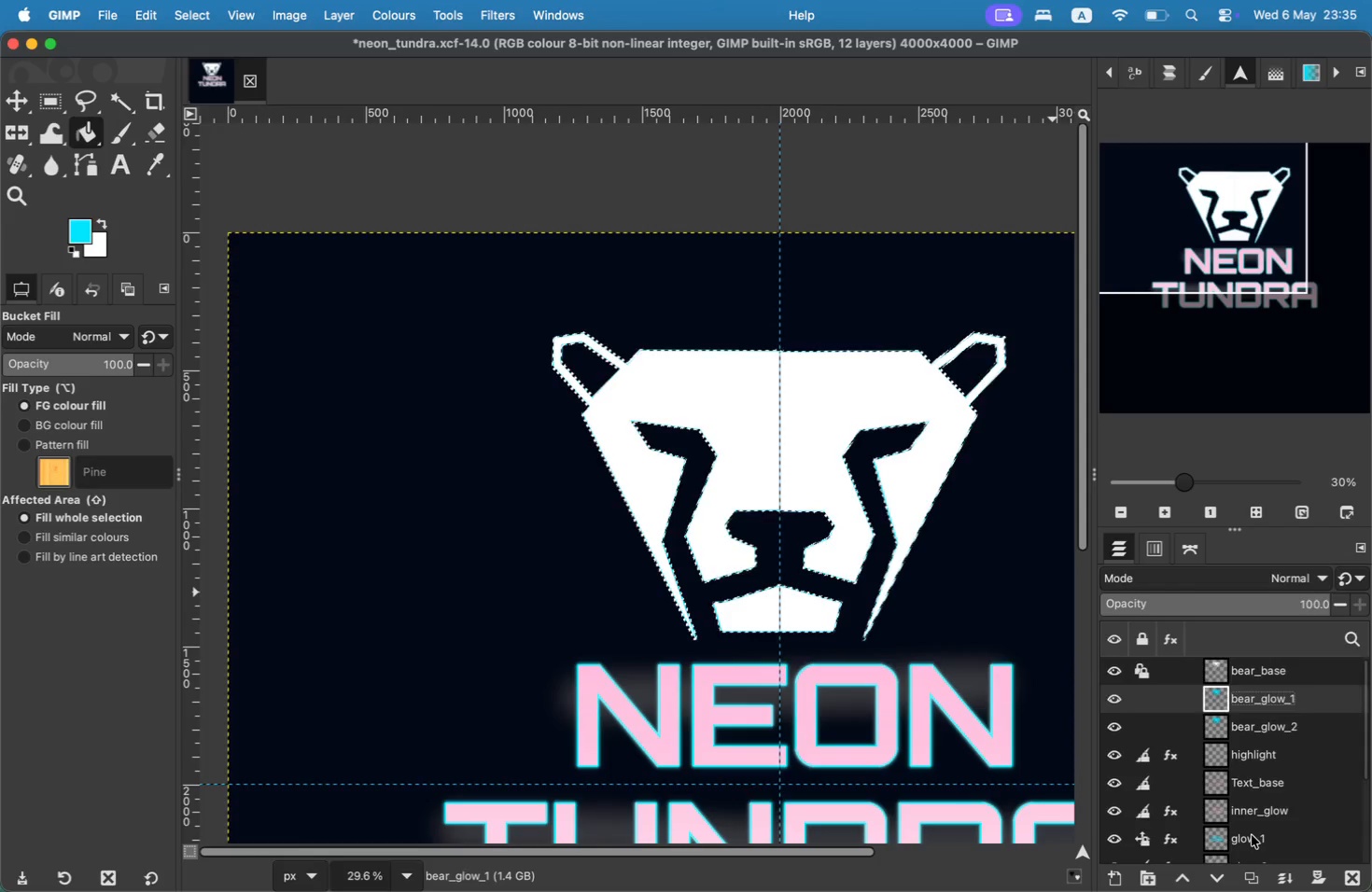 
left_click([1252, 835])
 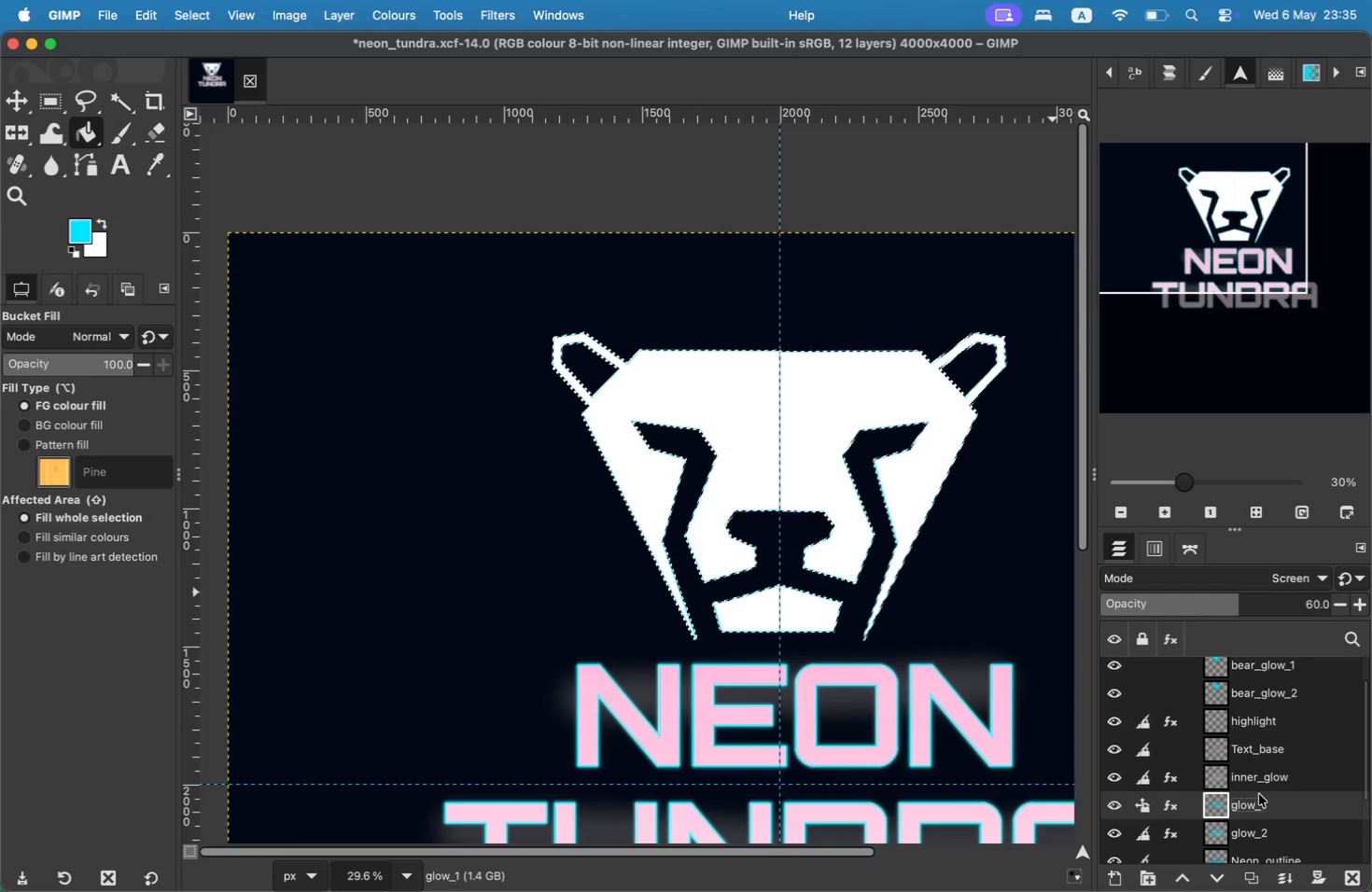 
scroll: coordinate [1259, 795], scroll_direction: down, amount: 1.0
 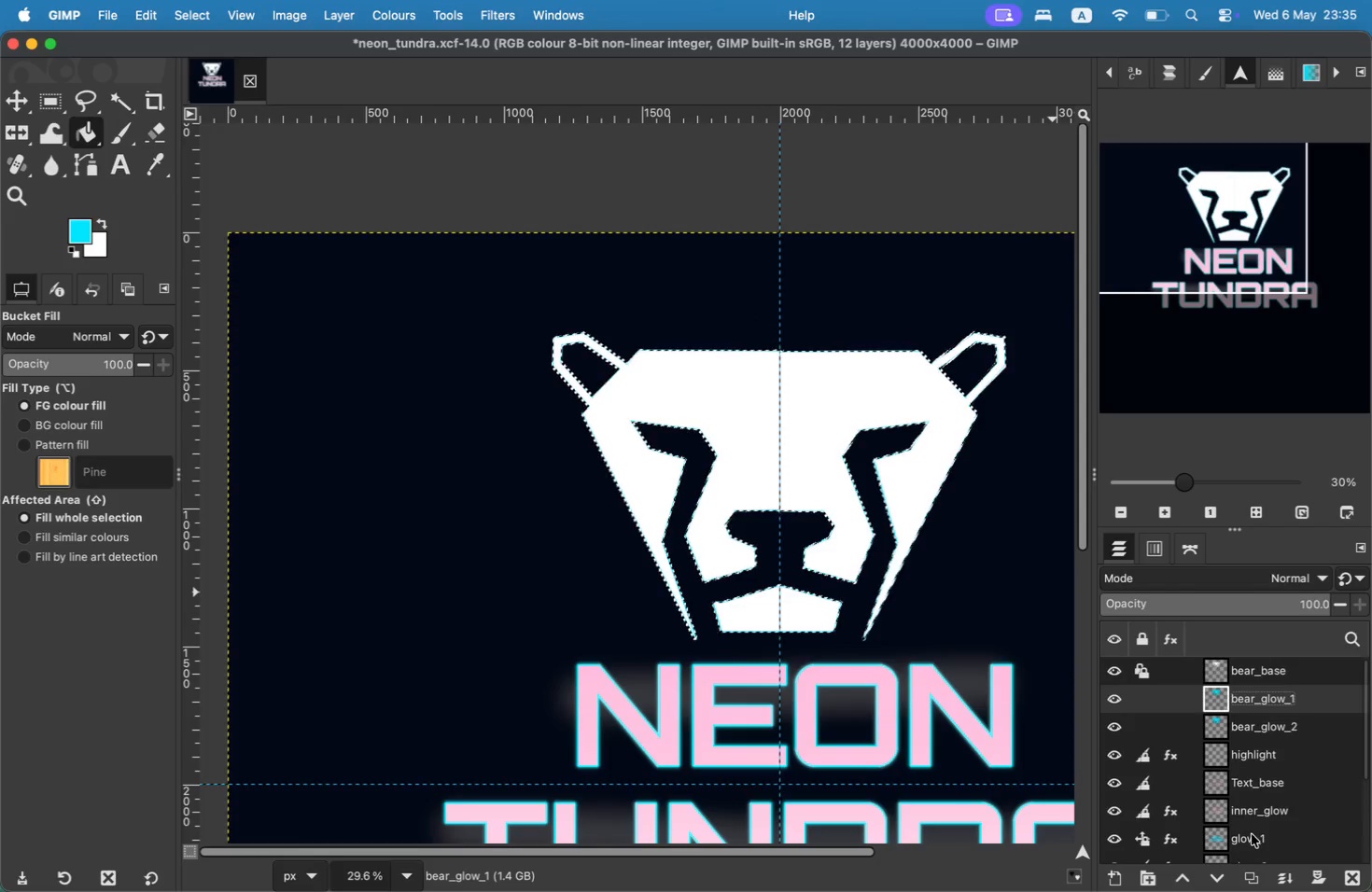 
left_click([1267, 833])
 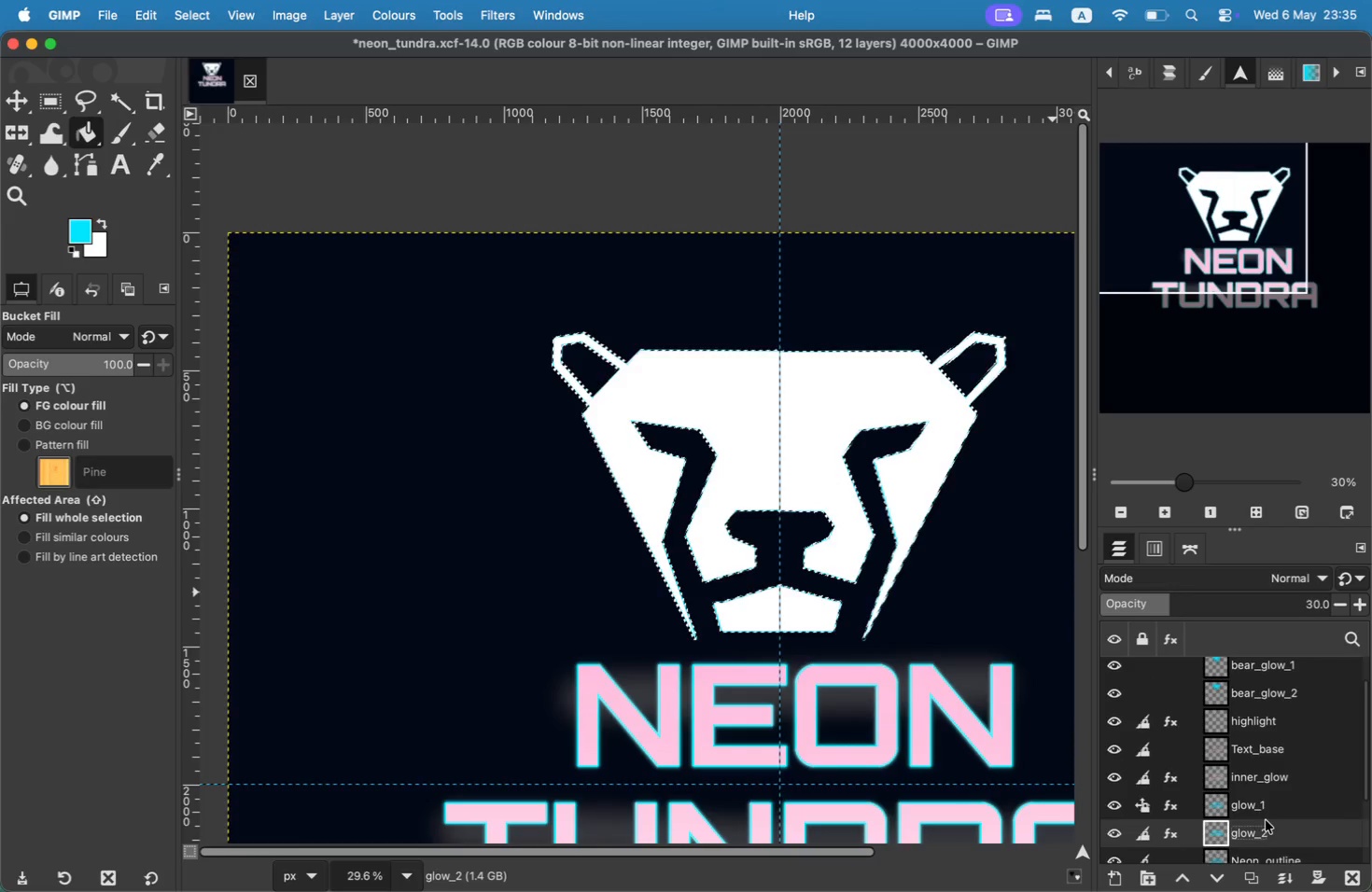 
scroll: coordinate [1247, 783], scroll_direction: up, amount: 2.0
 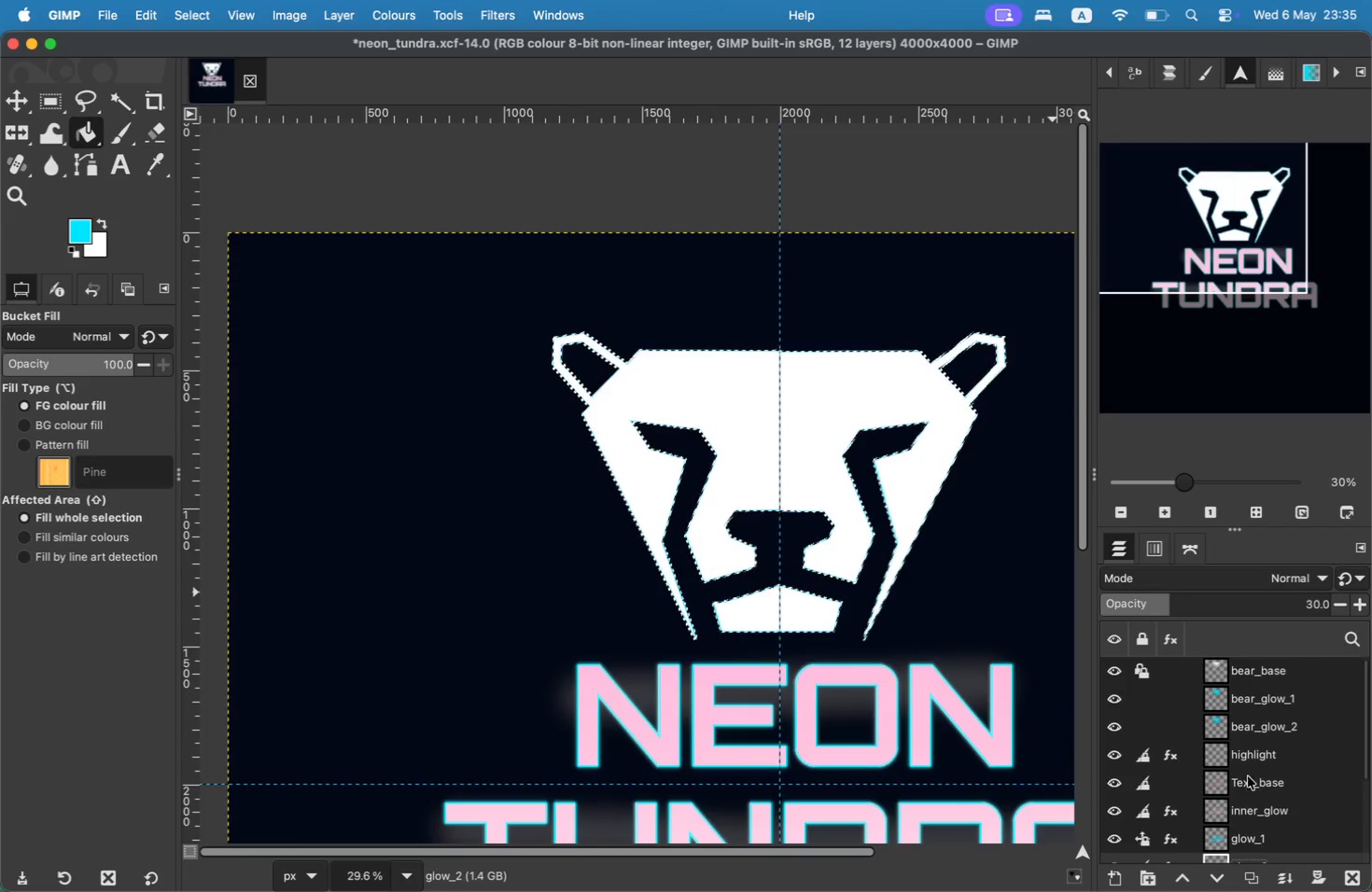 
left_click([1254, 704])
 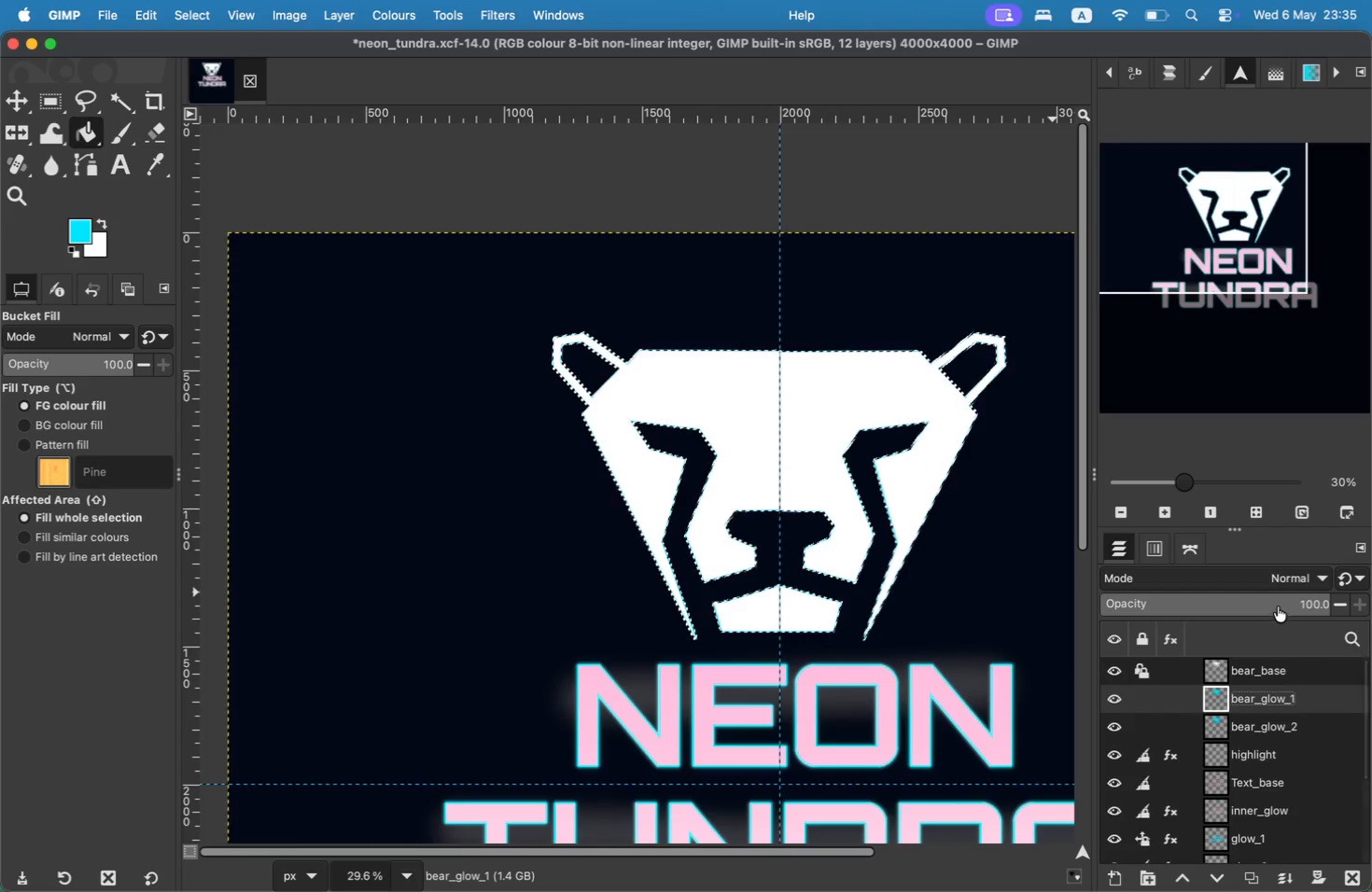 
left_click_drag(start_coordinate=[1265, 608], to_coordinate=[1282, 606])
 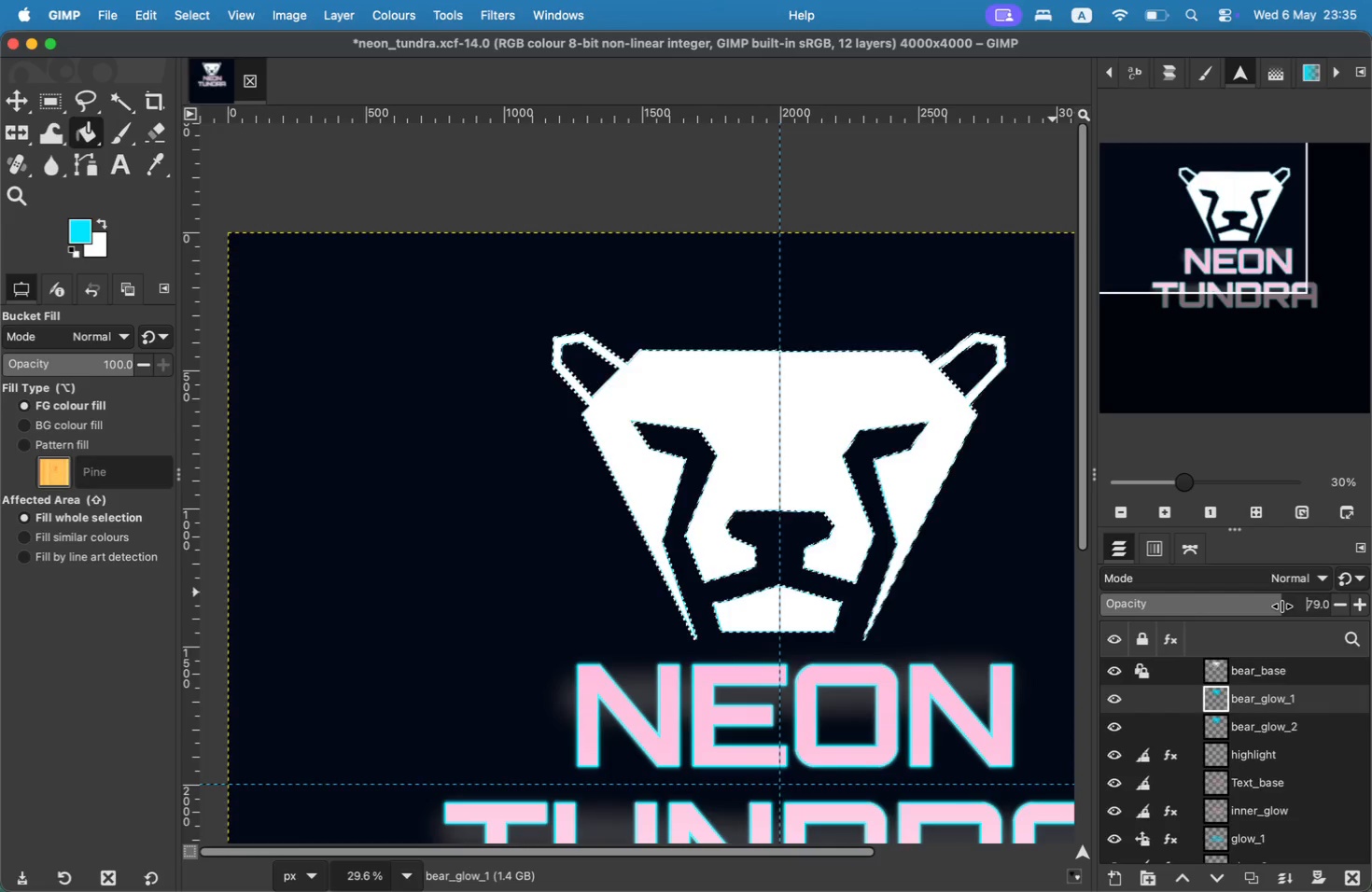 
left_click_drag(start_coordinate=[1289, 609], to_coordinate=[1349, 600])
 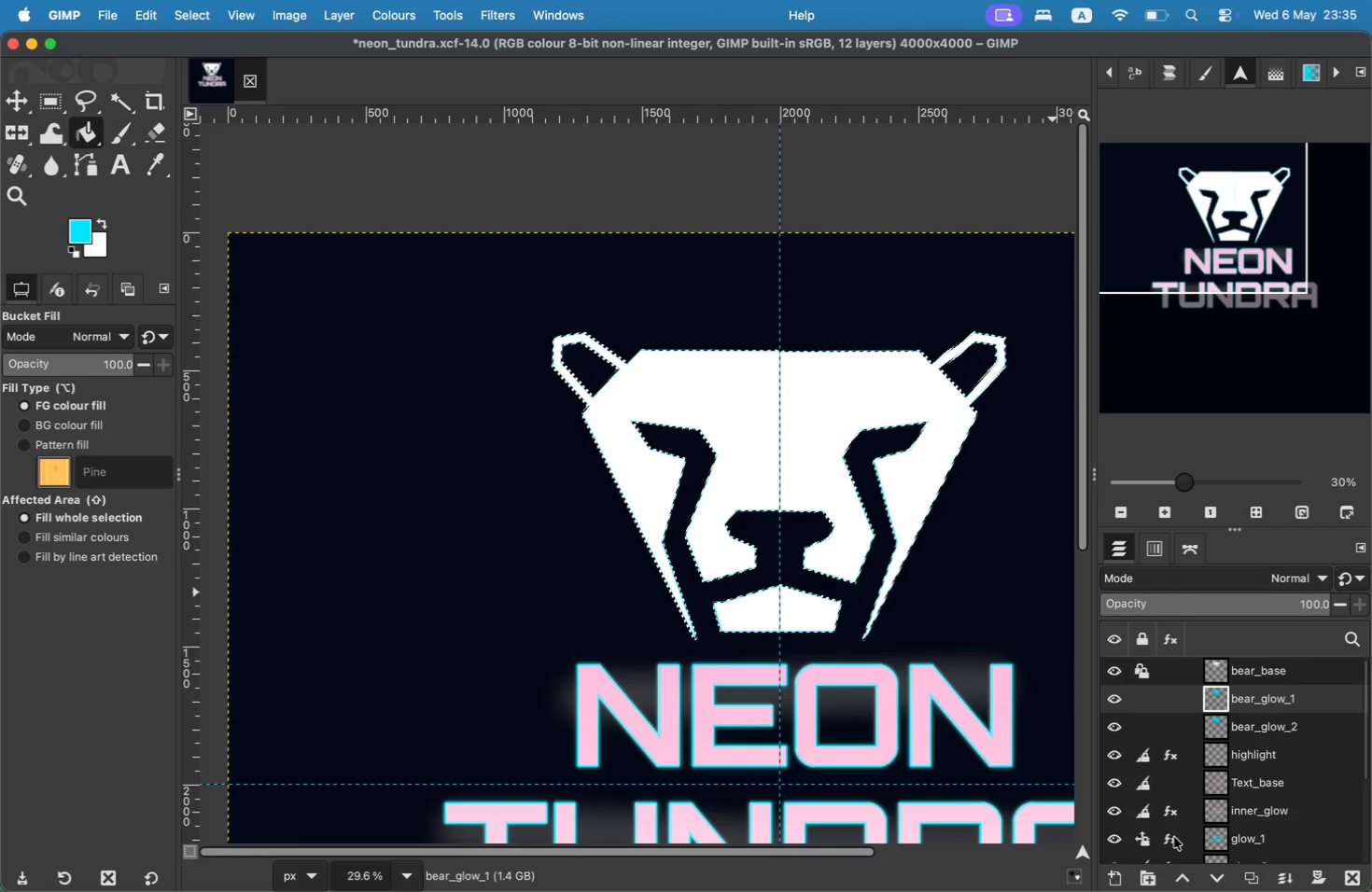 
wait(6.11)
 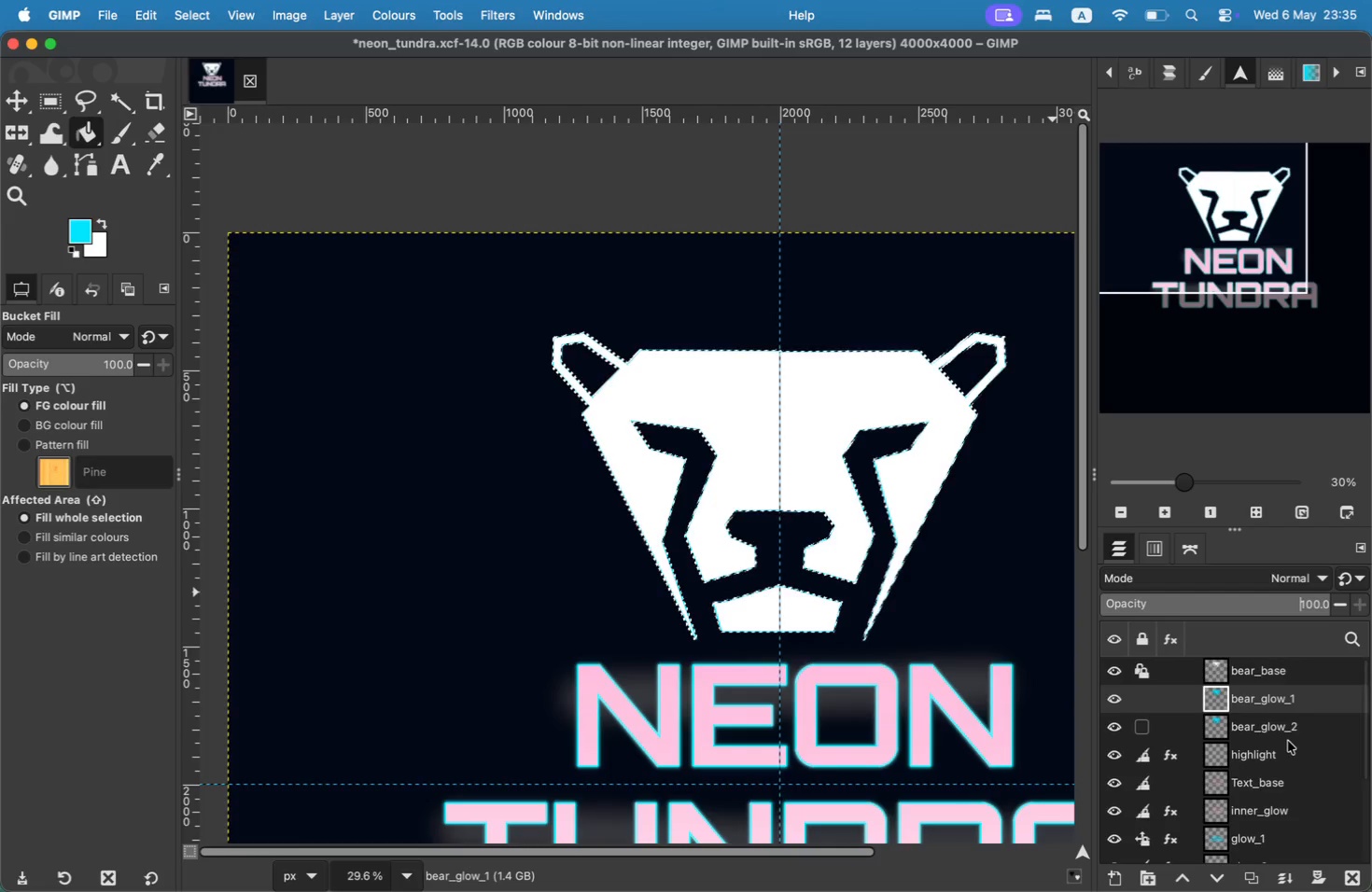 
left_click([1071, 764])
 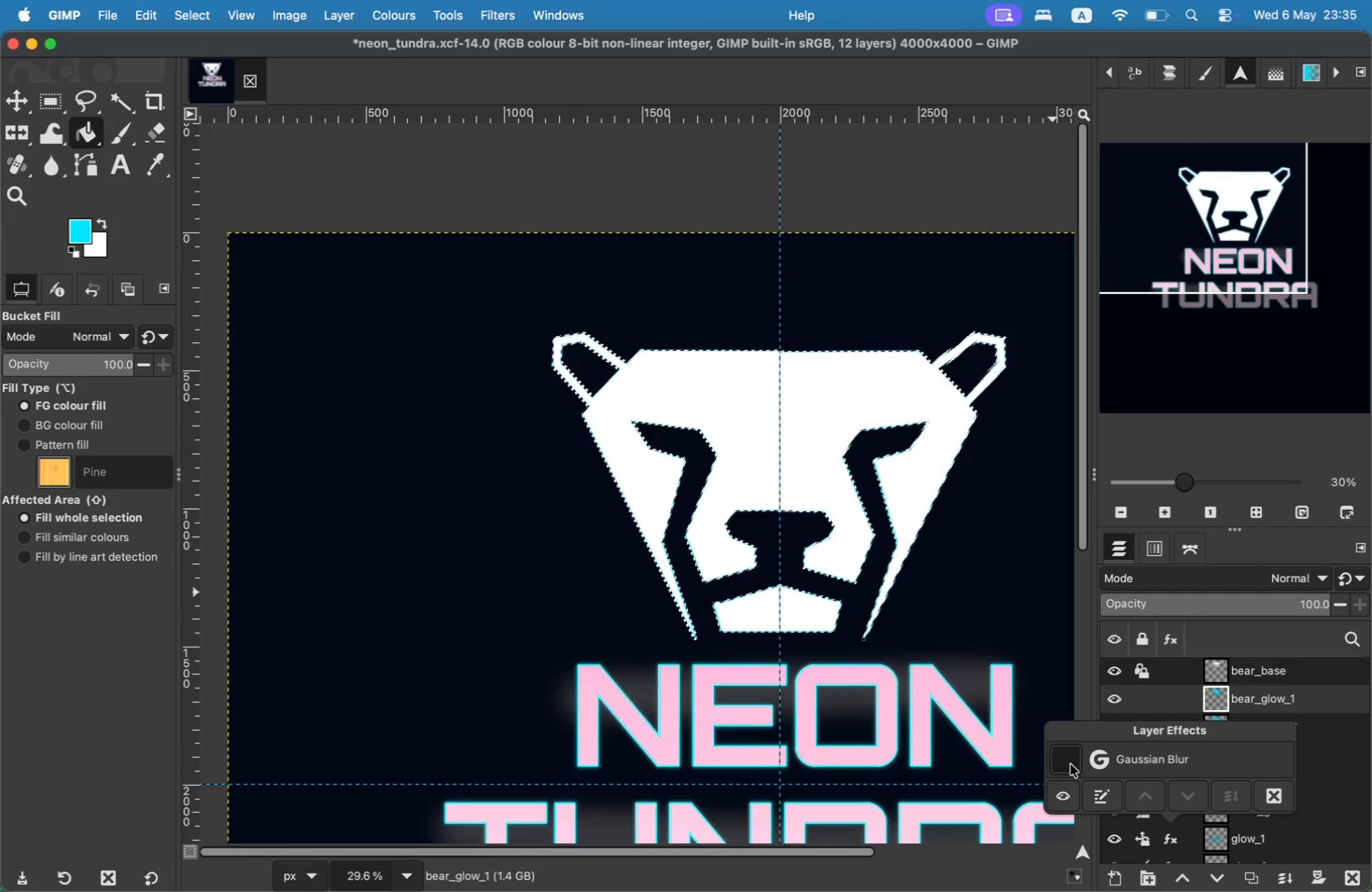 
left_click([1071, 764])
 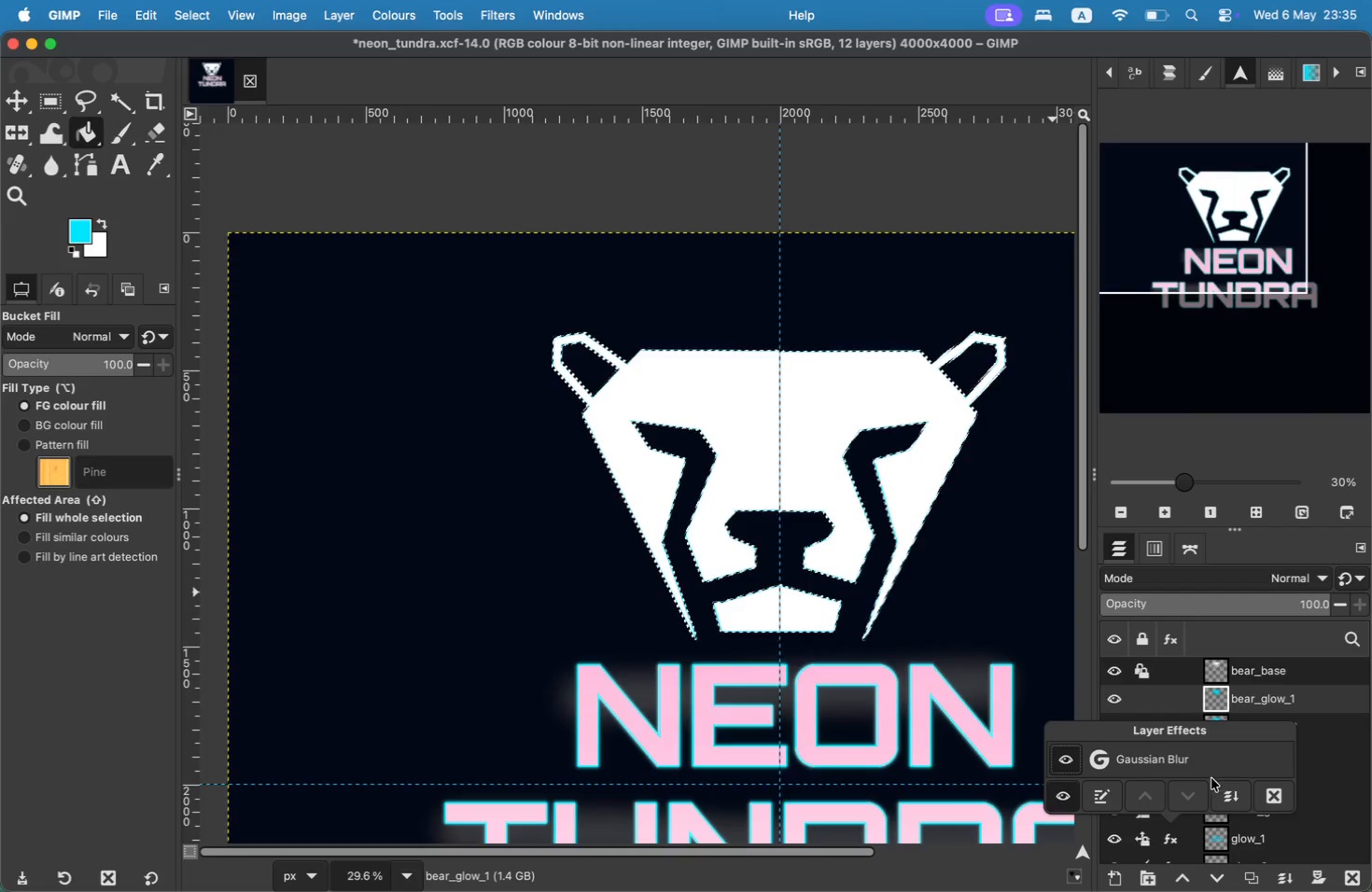 
double_click([1145, 758])
 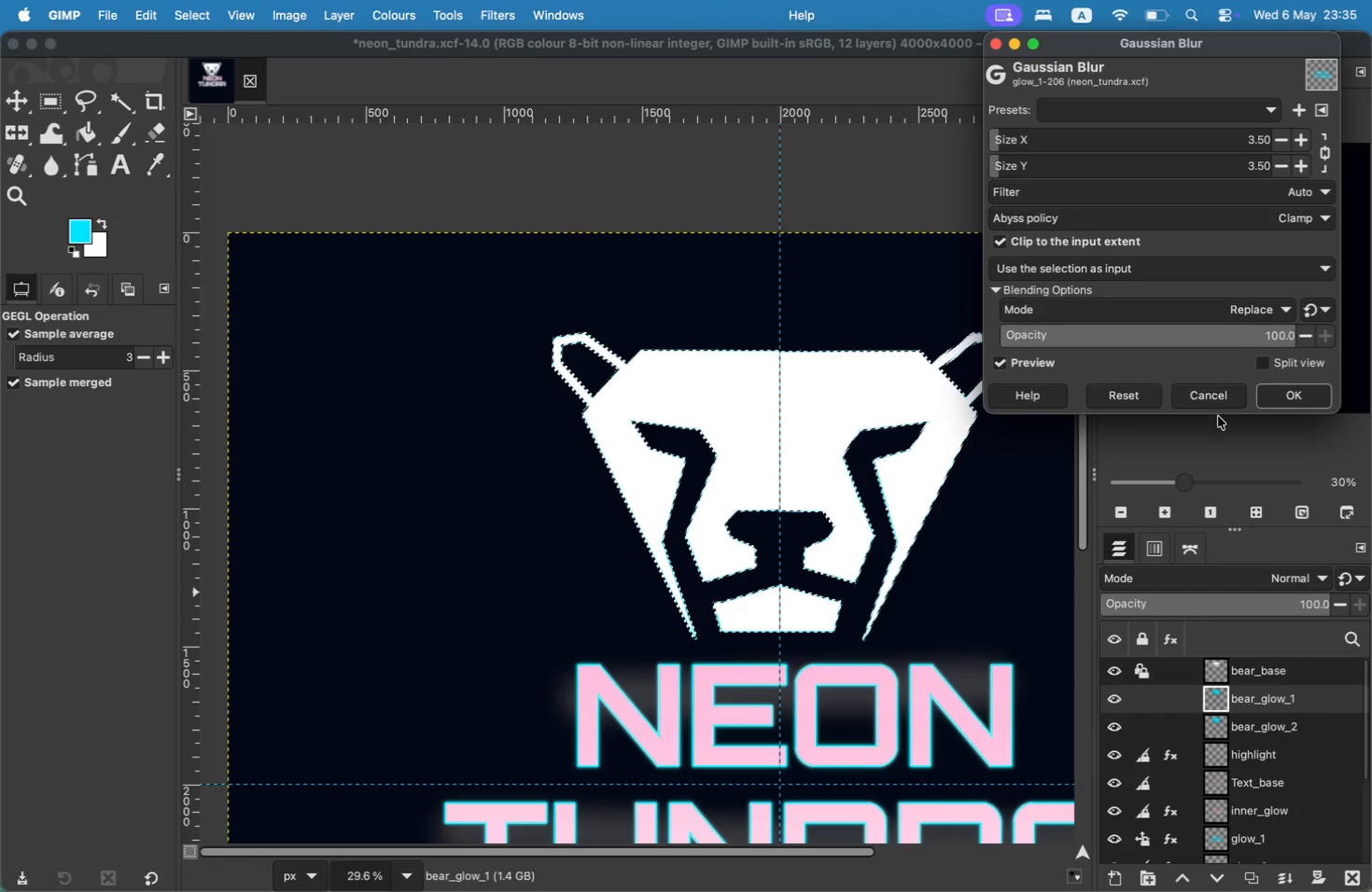 
left_click([1215, 407])
 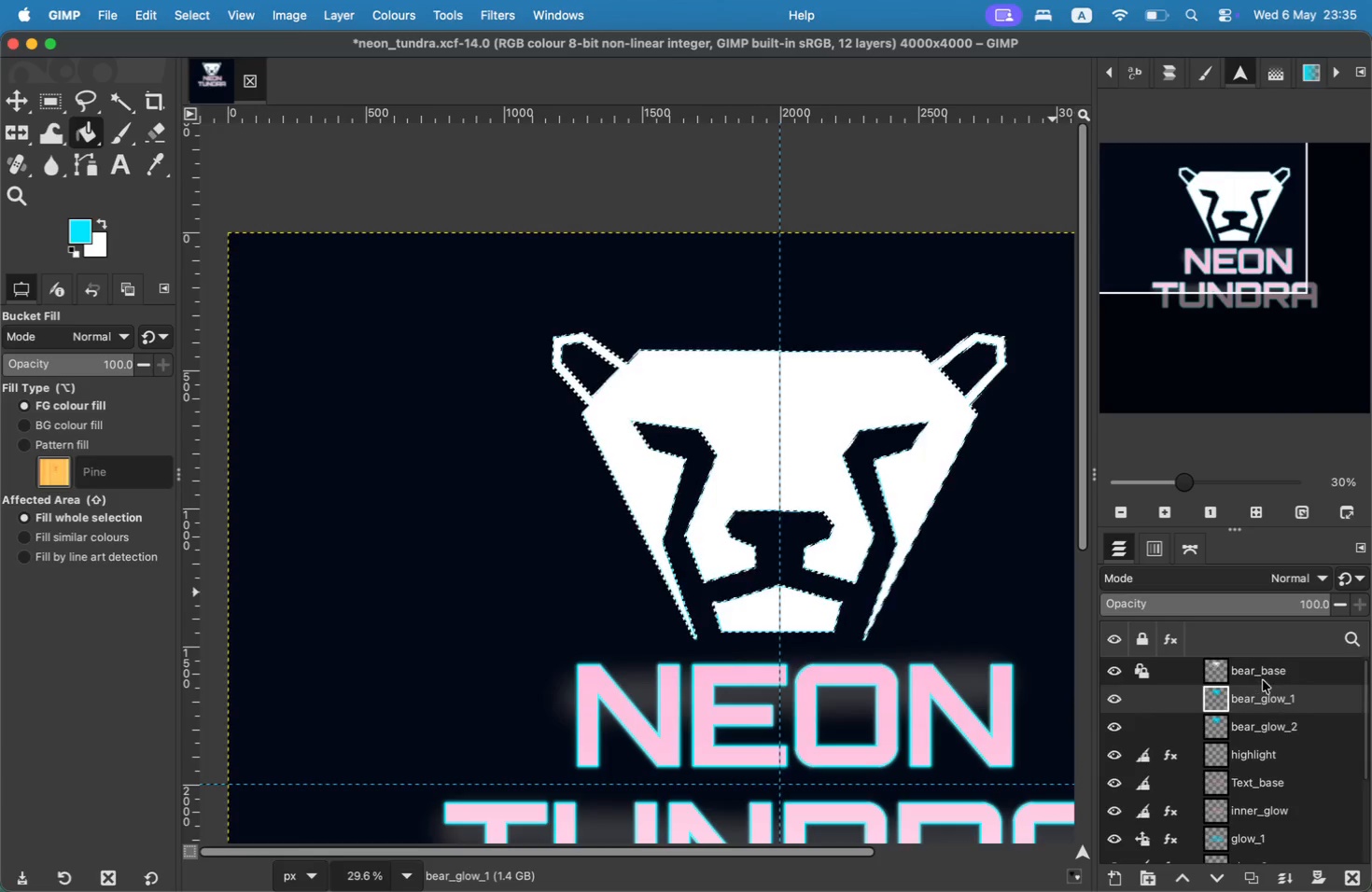 
left_click([1264, 695])
 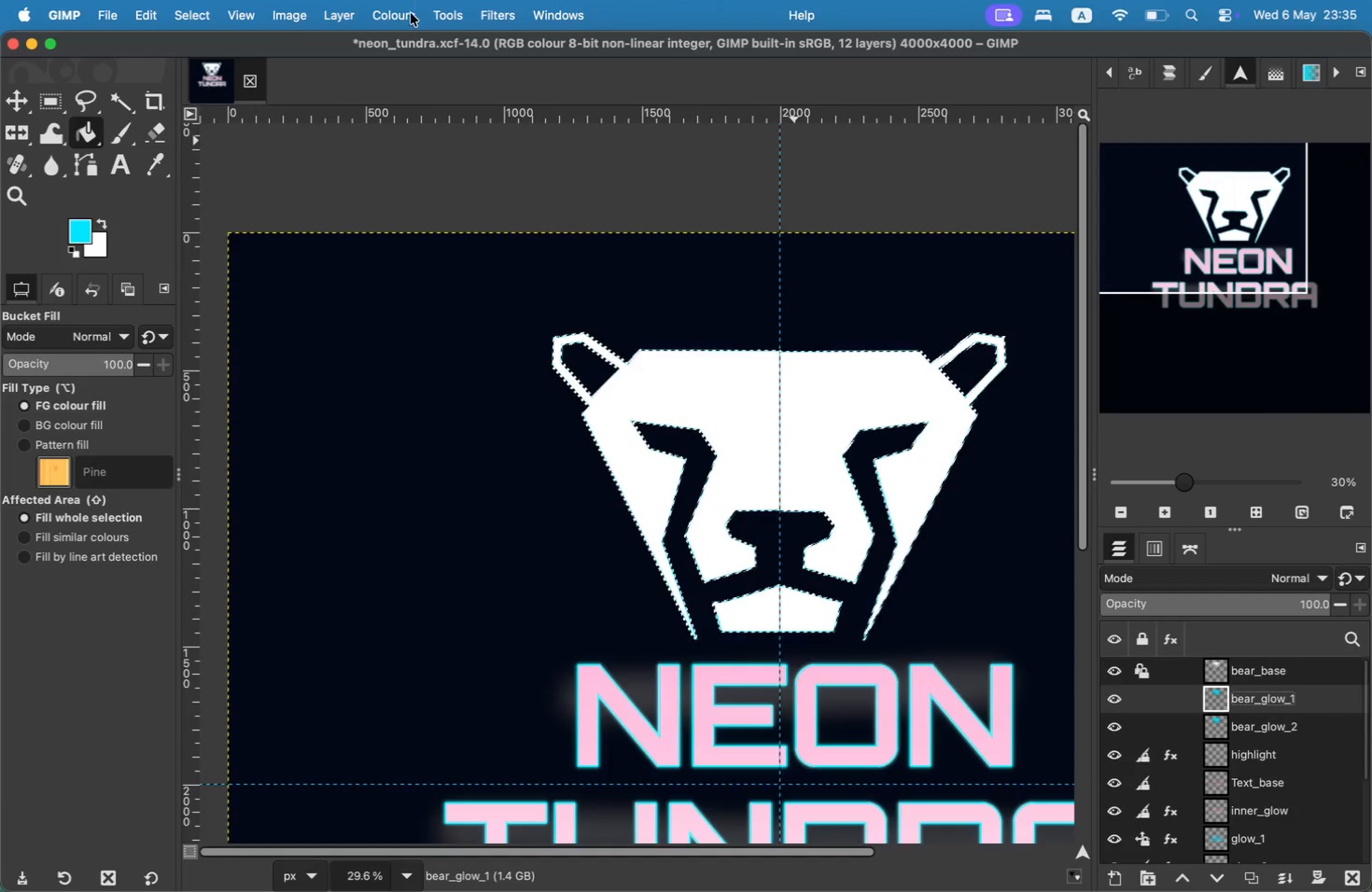 
left_click([451, 6])
 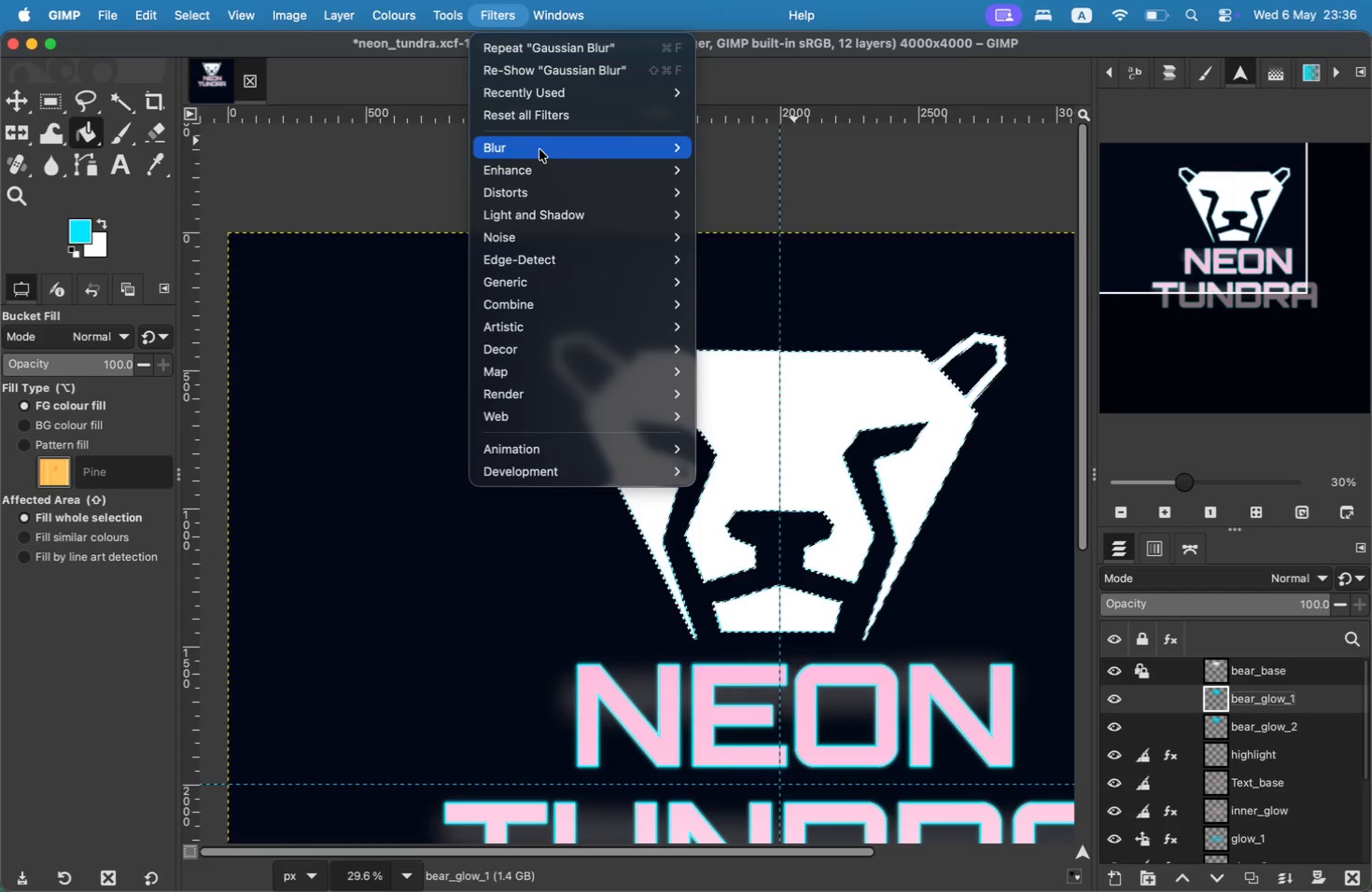 
left_click([744, 178])
 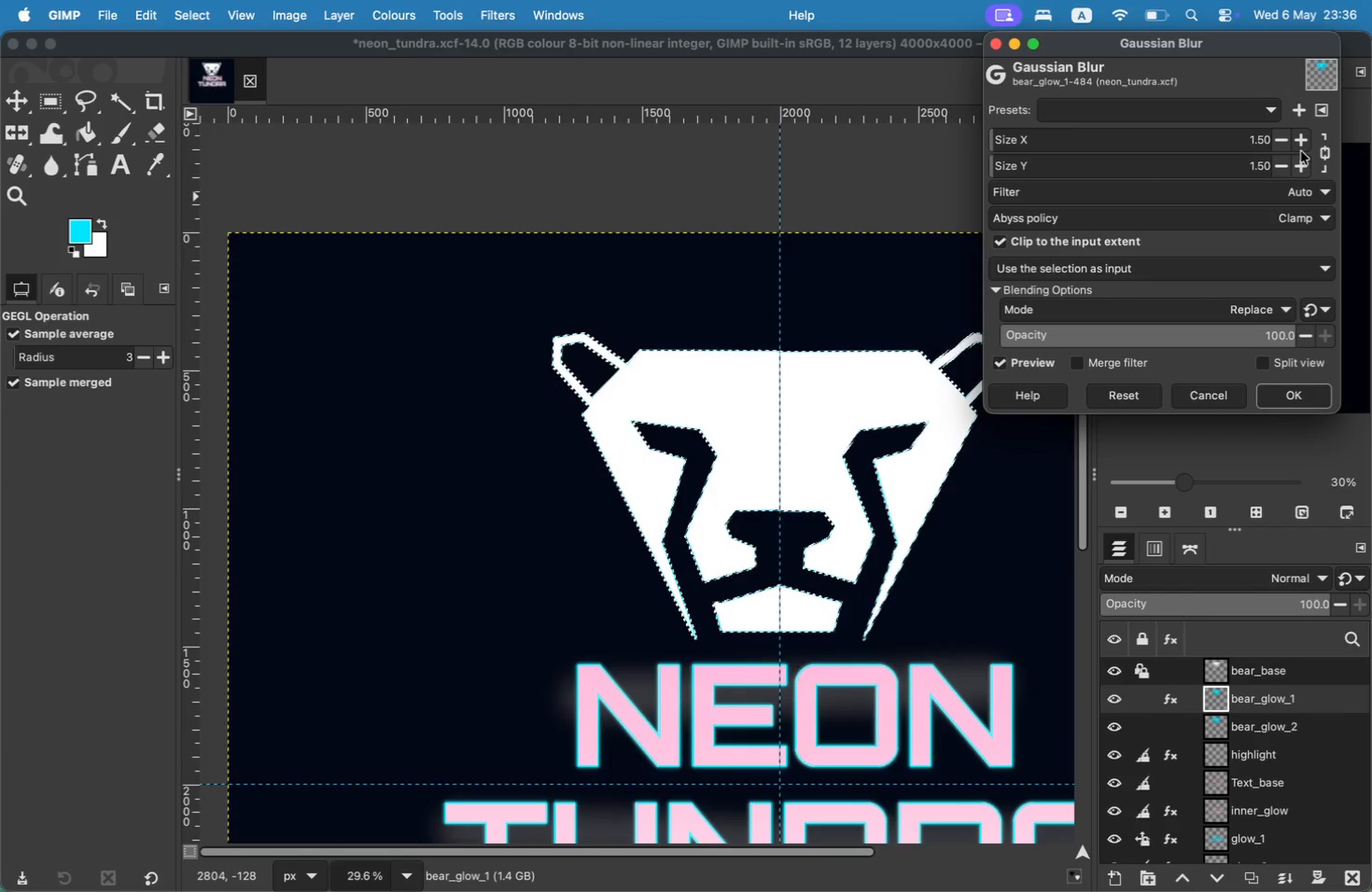 
double_click([1302, 144])
 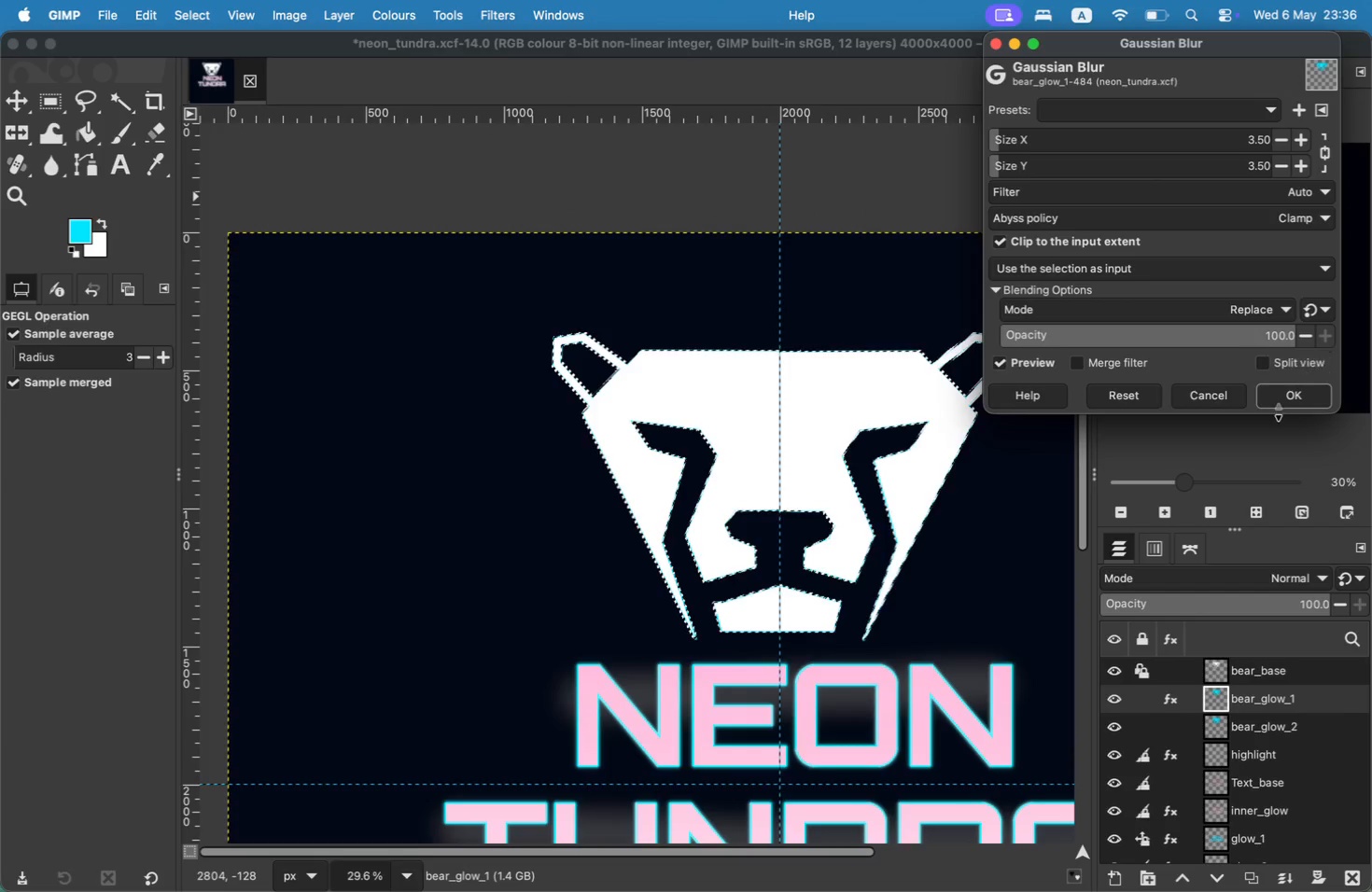 
left_click([1281, 407])
 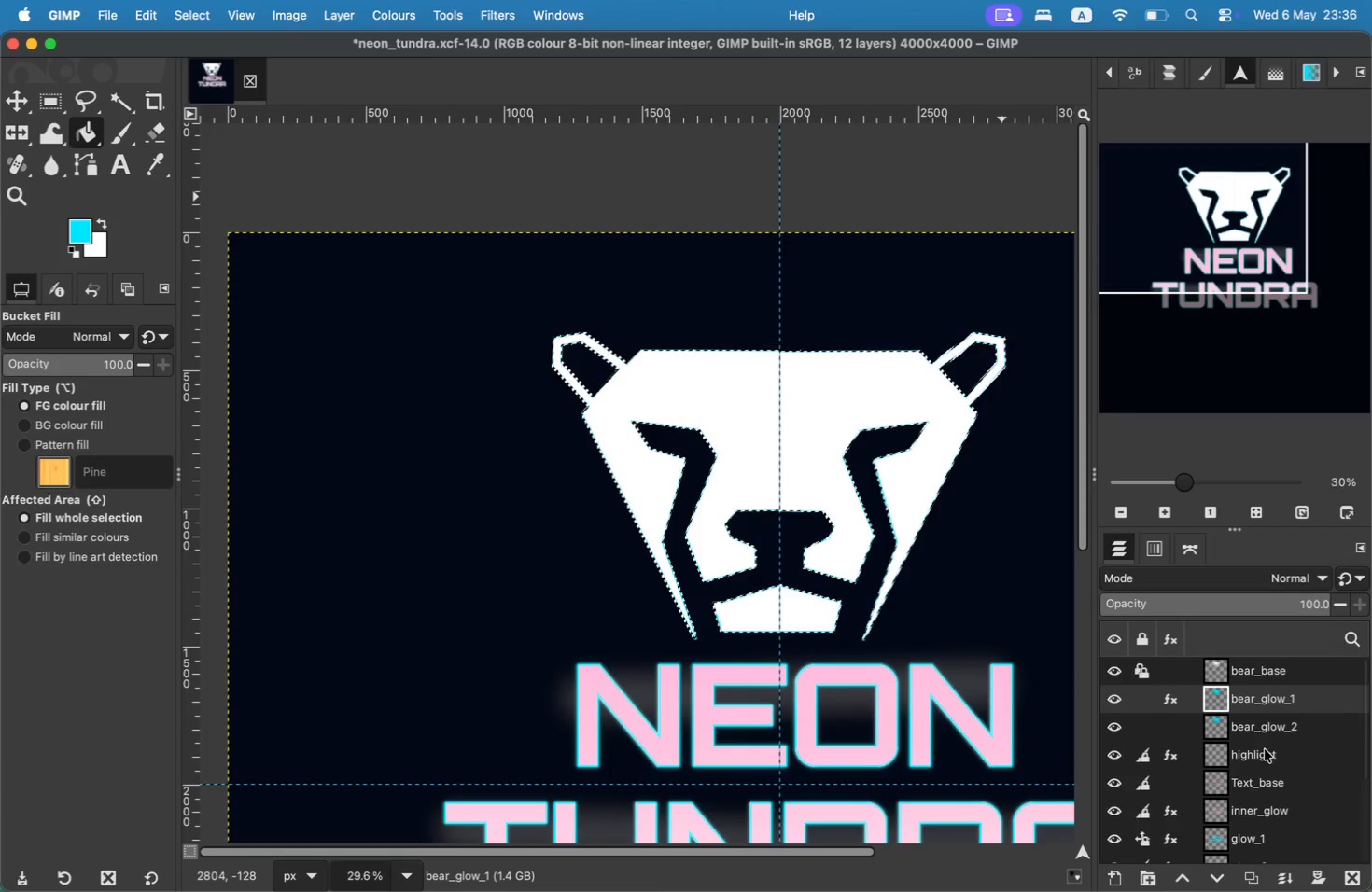 
left_click([1266, 732])
 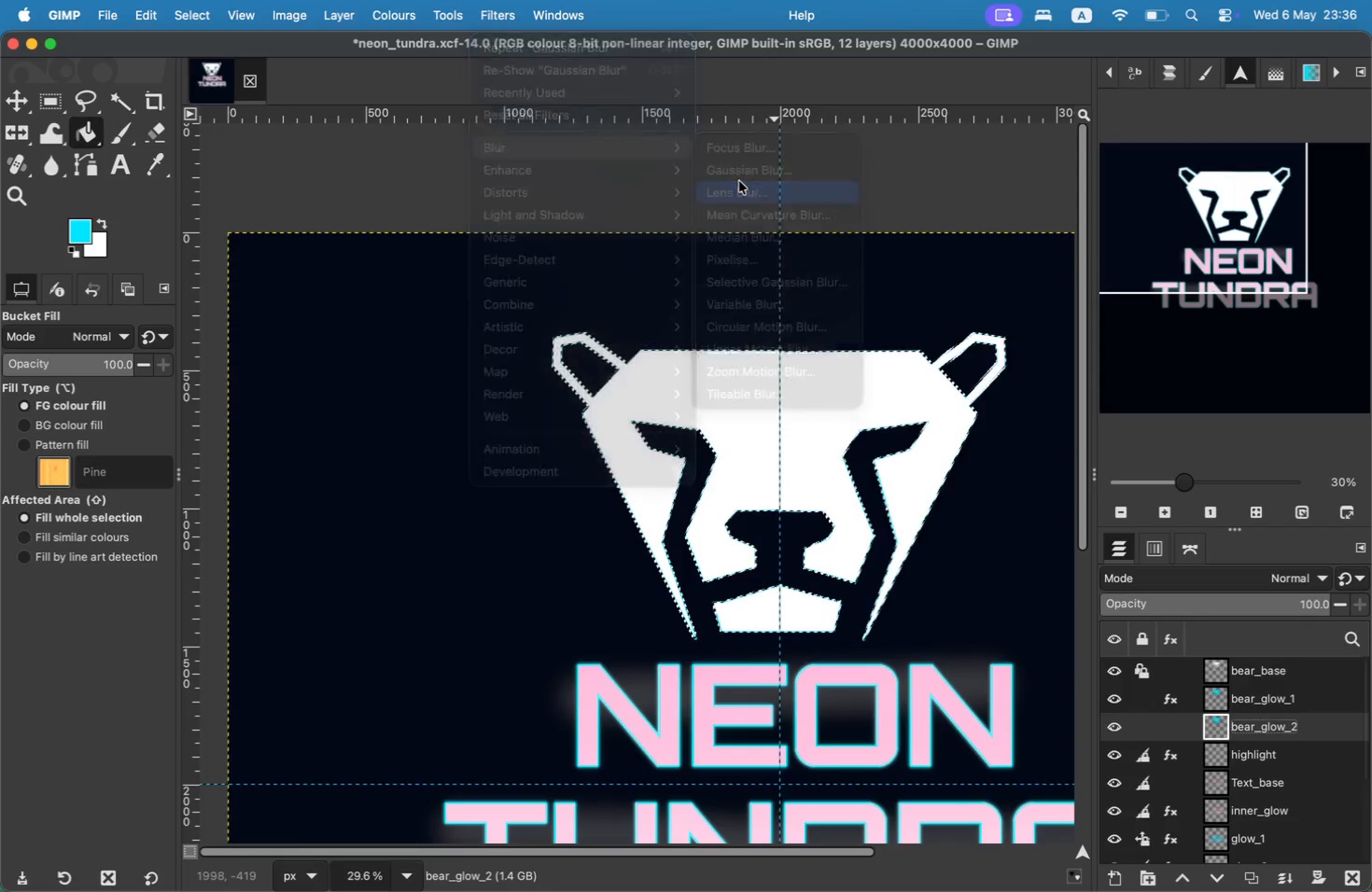 
left_click([1205, 481])
 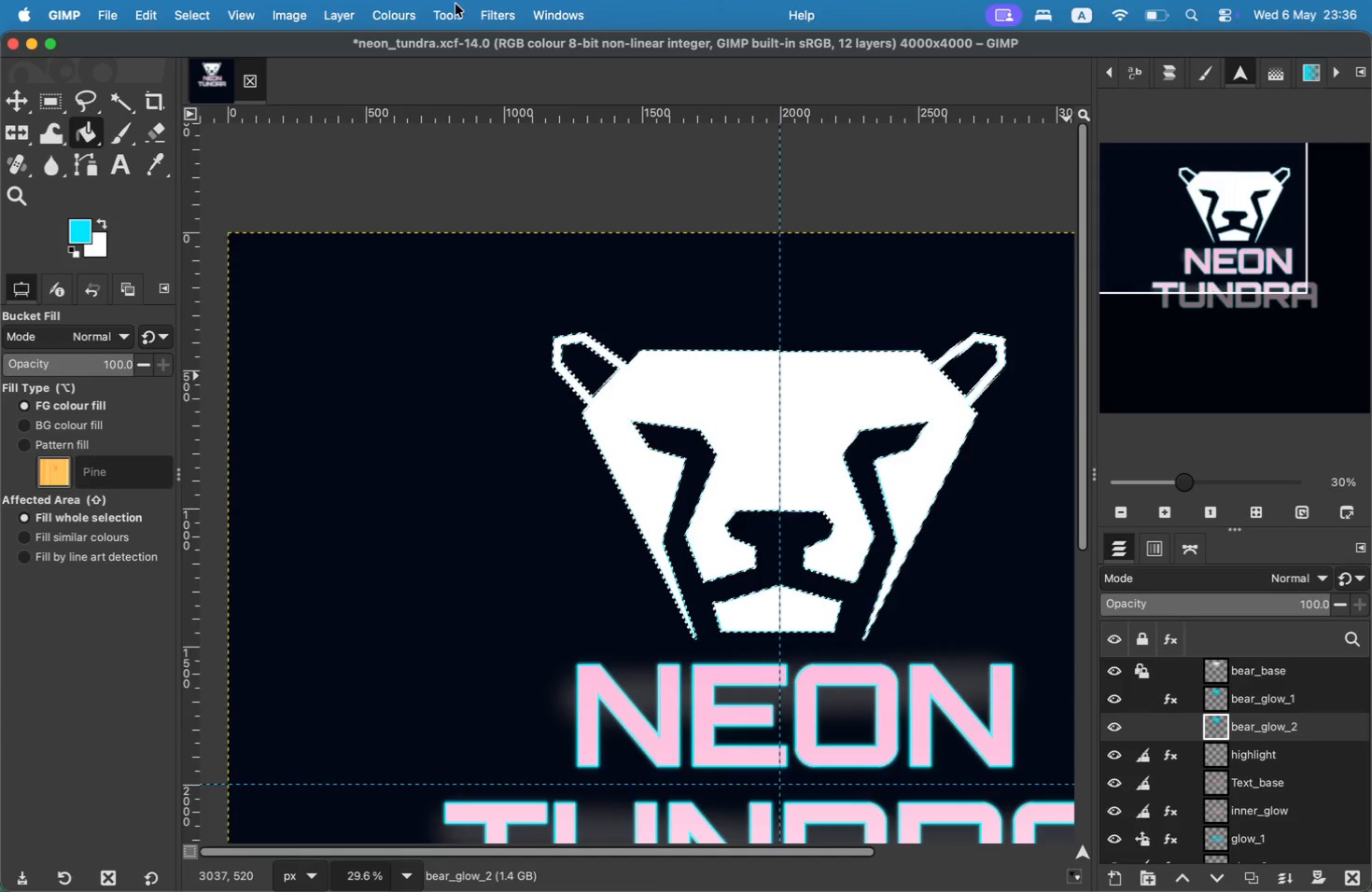 
left_click([497, 10])
 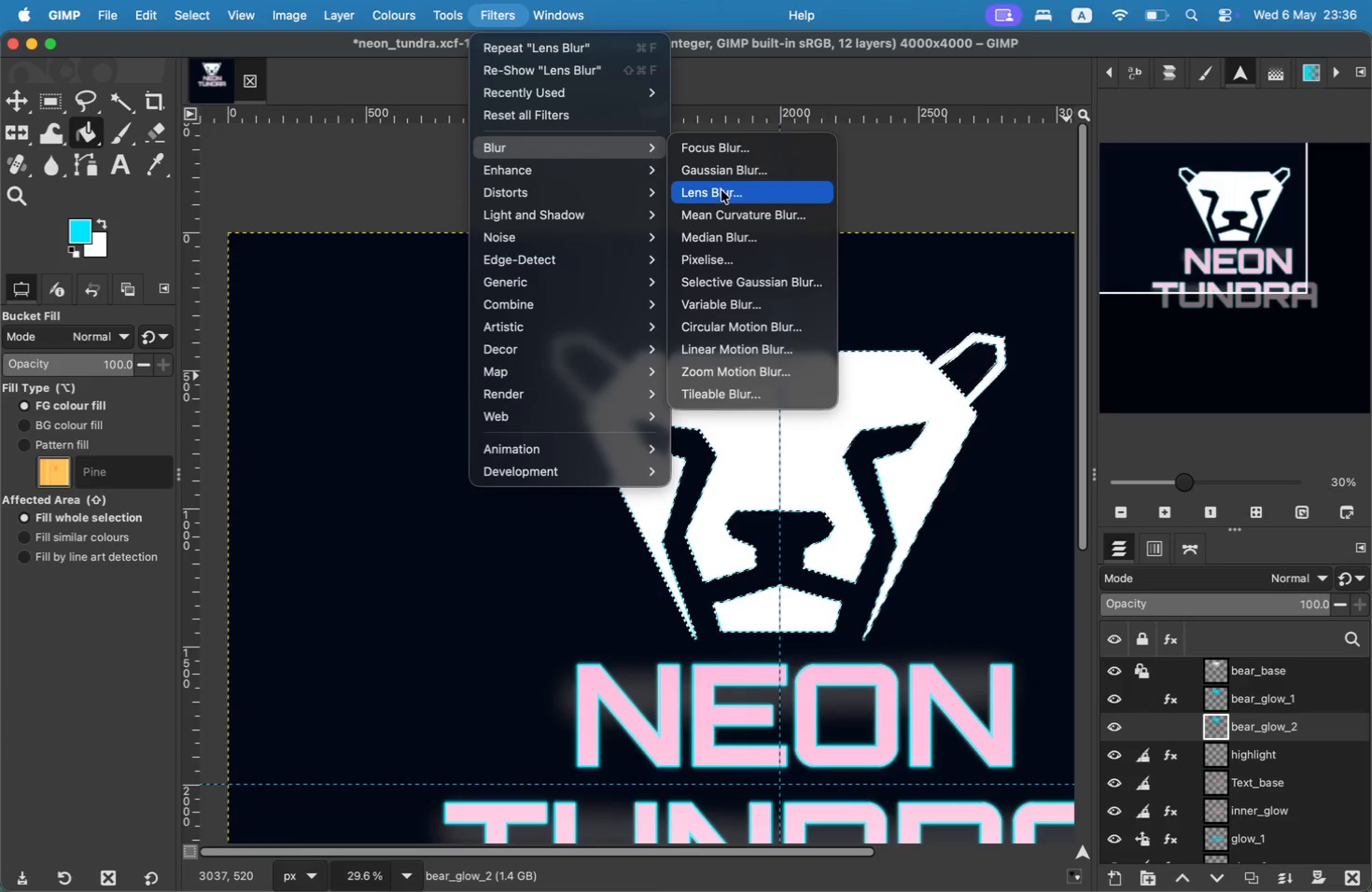 
left_click([723, 175])
 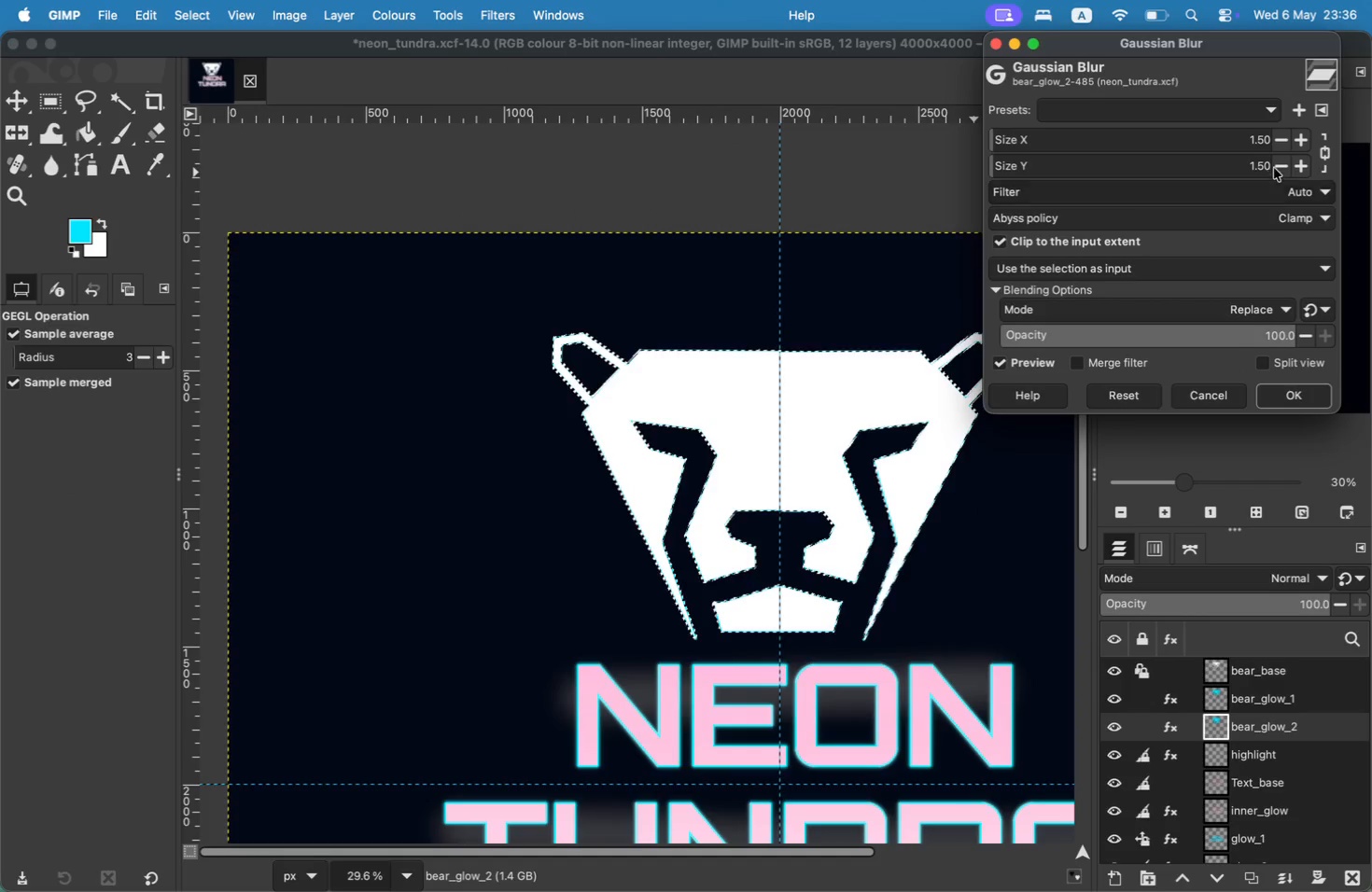 
left_click([1297, 142])
 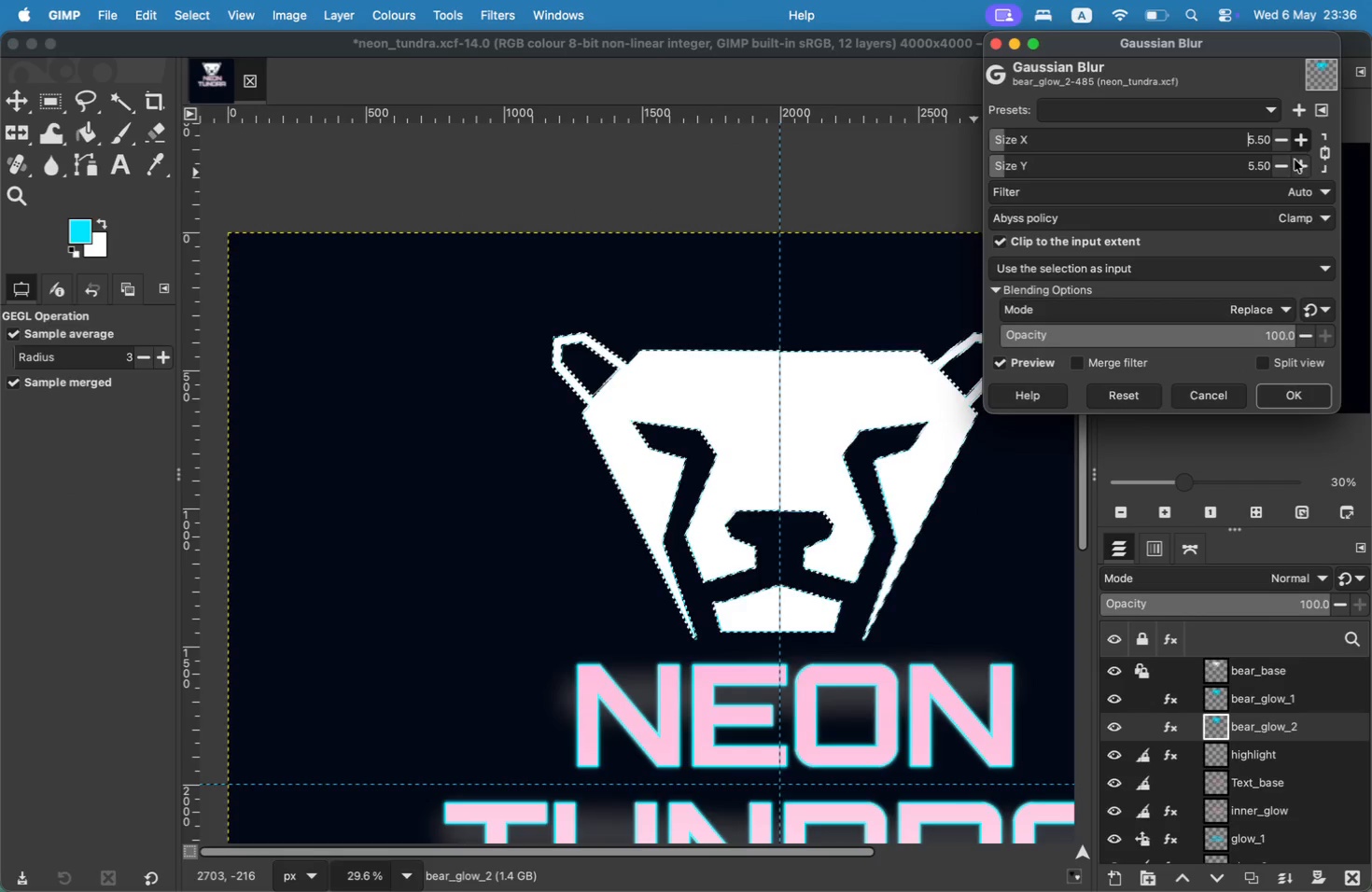 
left_click([1296, 392])
 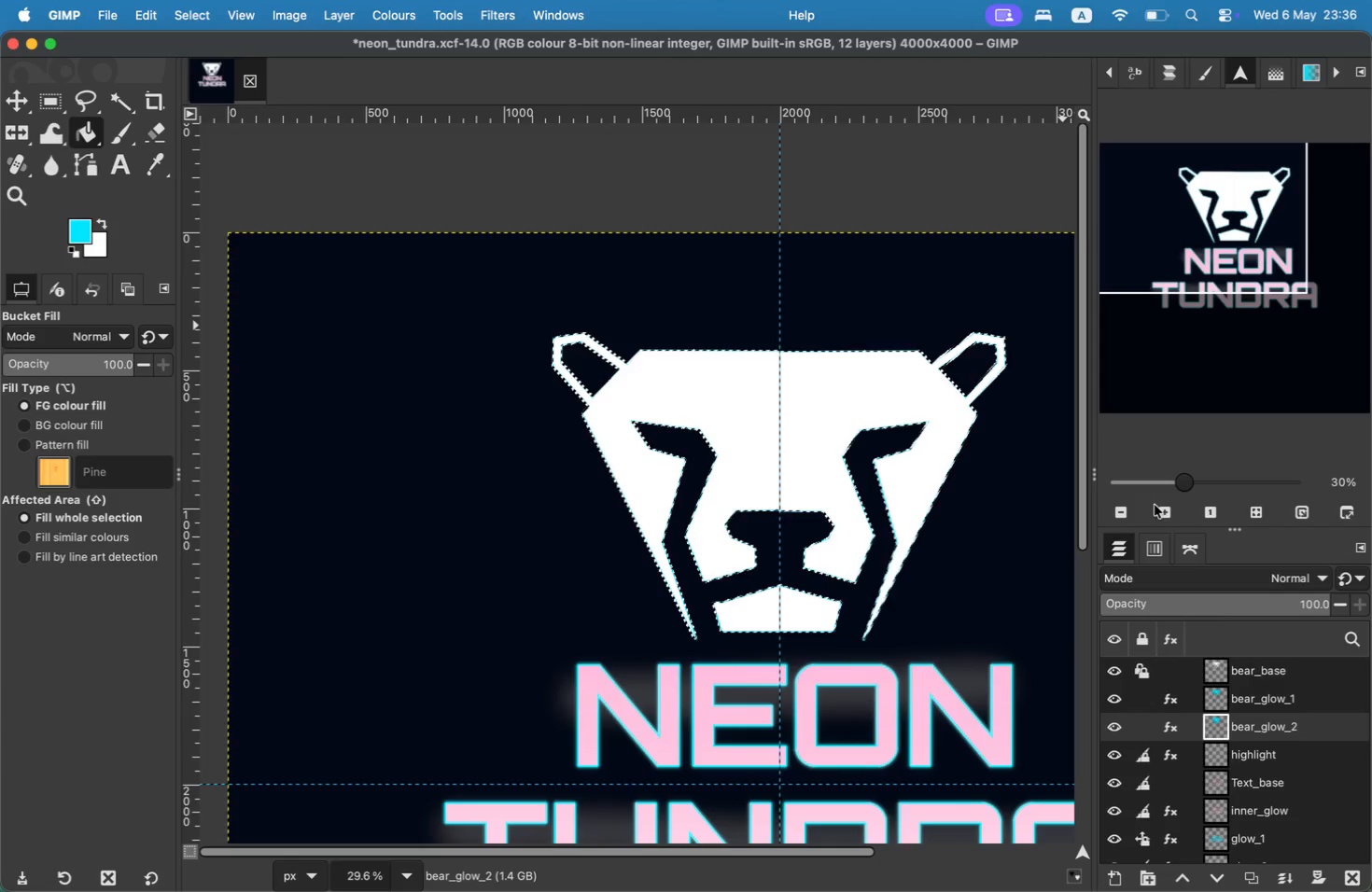 
wait(7.47)
 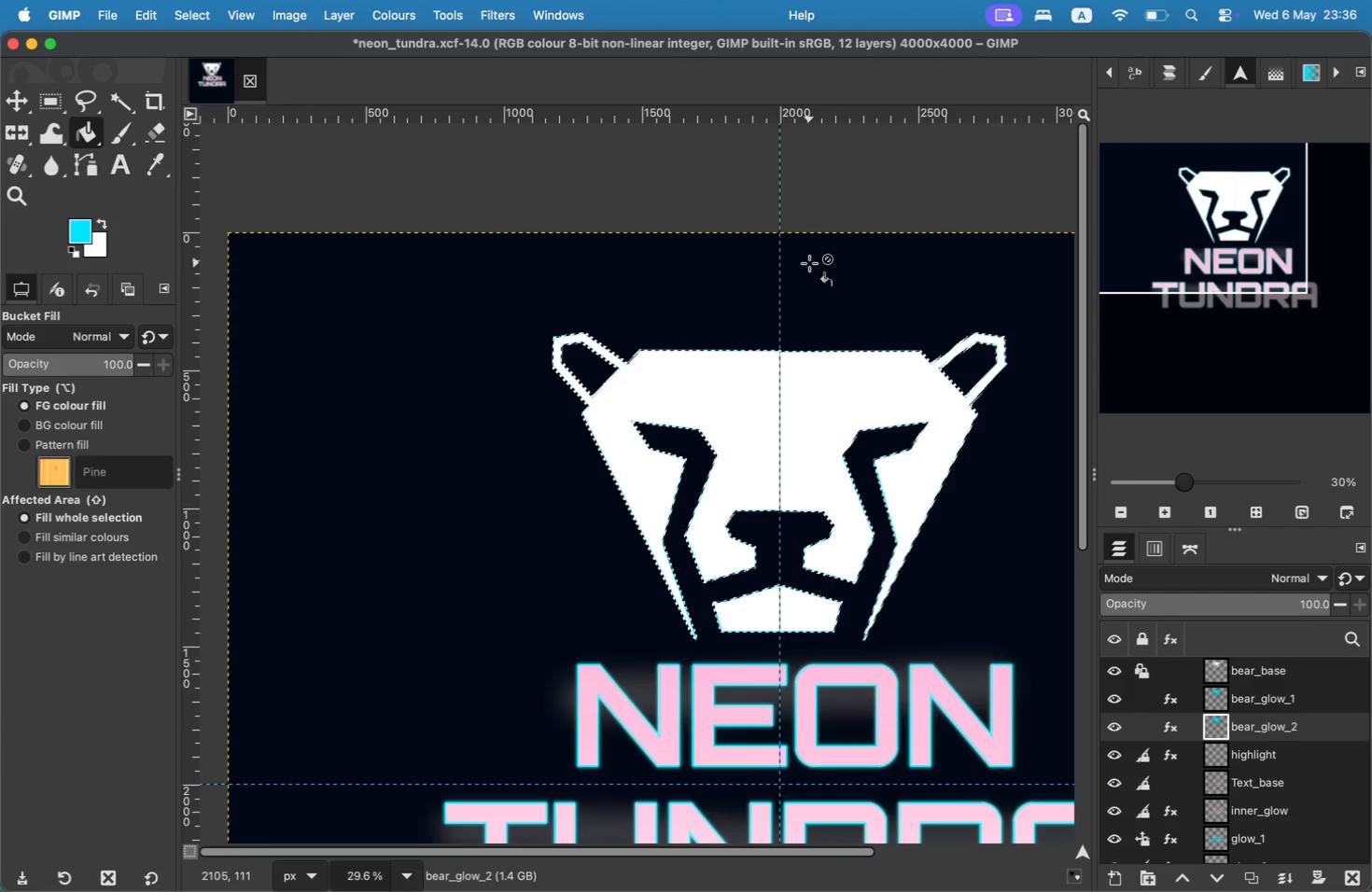 
left_click([1261, 835])
 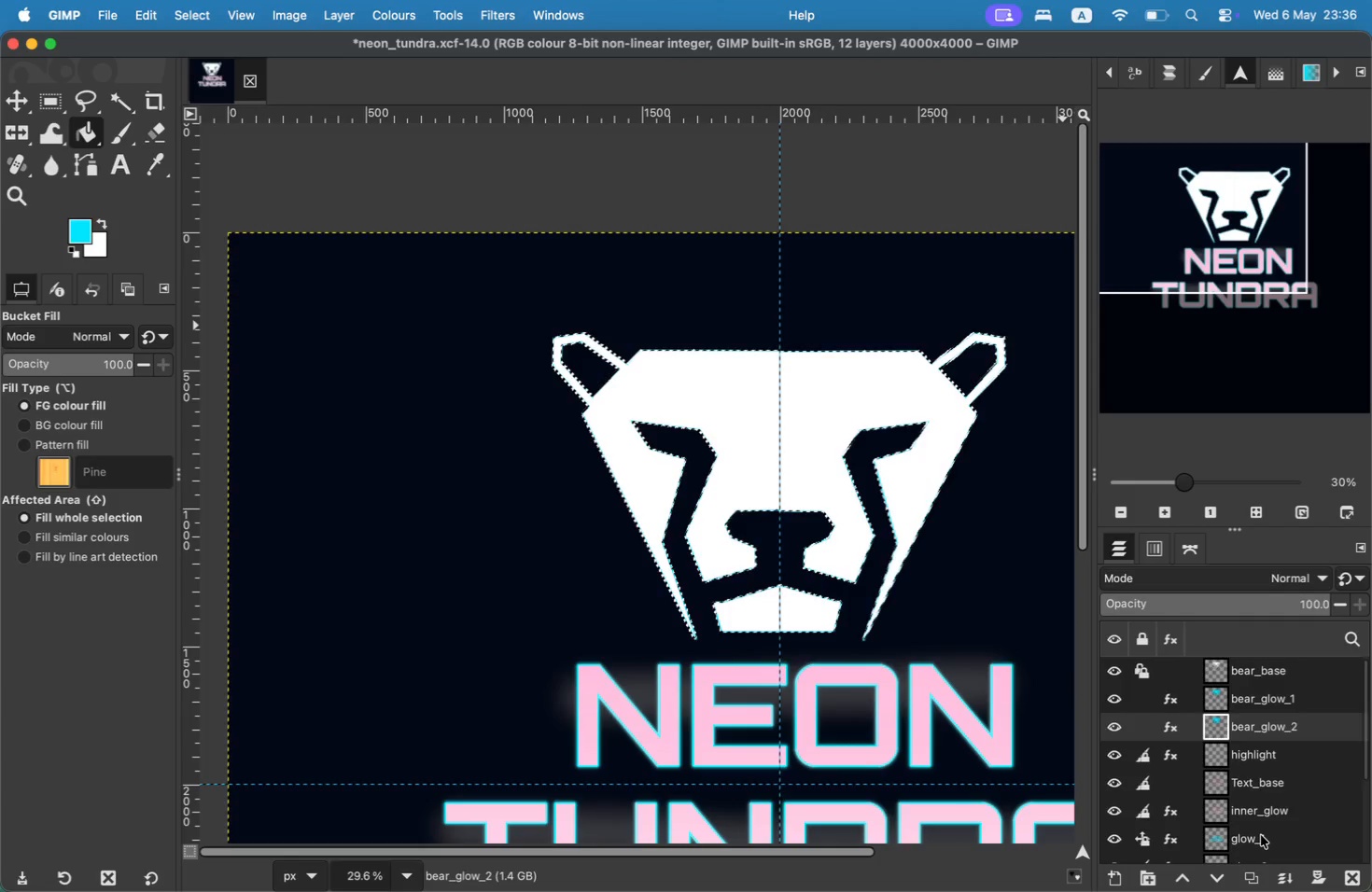 
scroll: coordinate [1246, 804], scroll_direction: down, amount: 1.0
 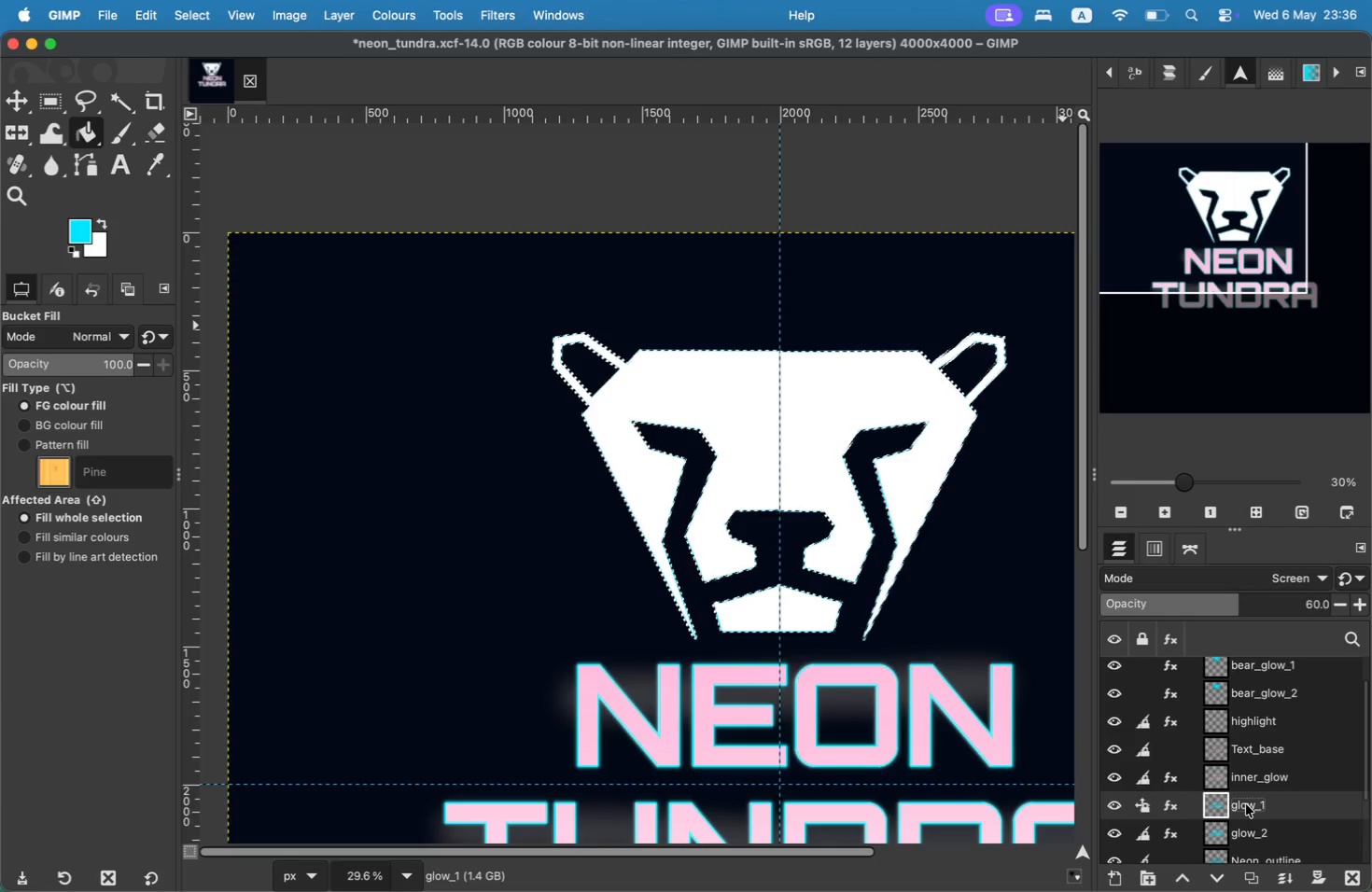 
left_click([1252, 829])
 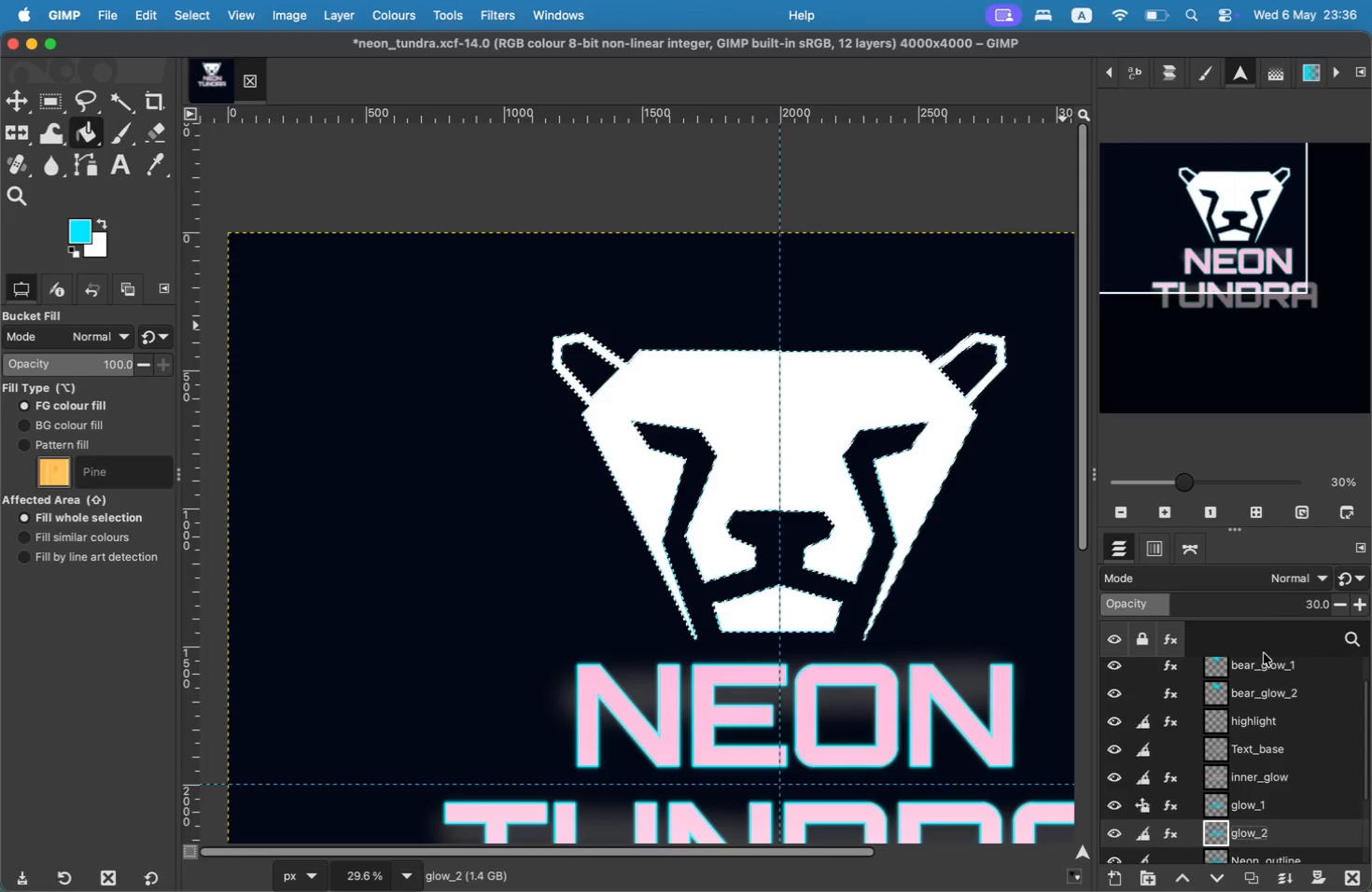 
left_click([1317, 576])
 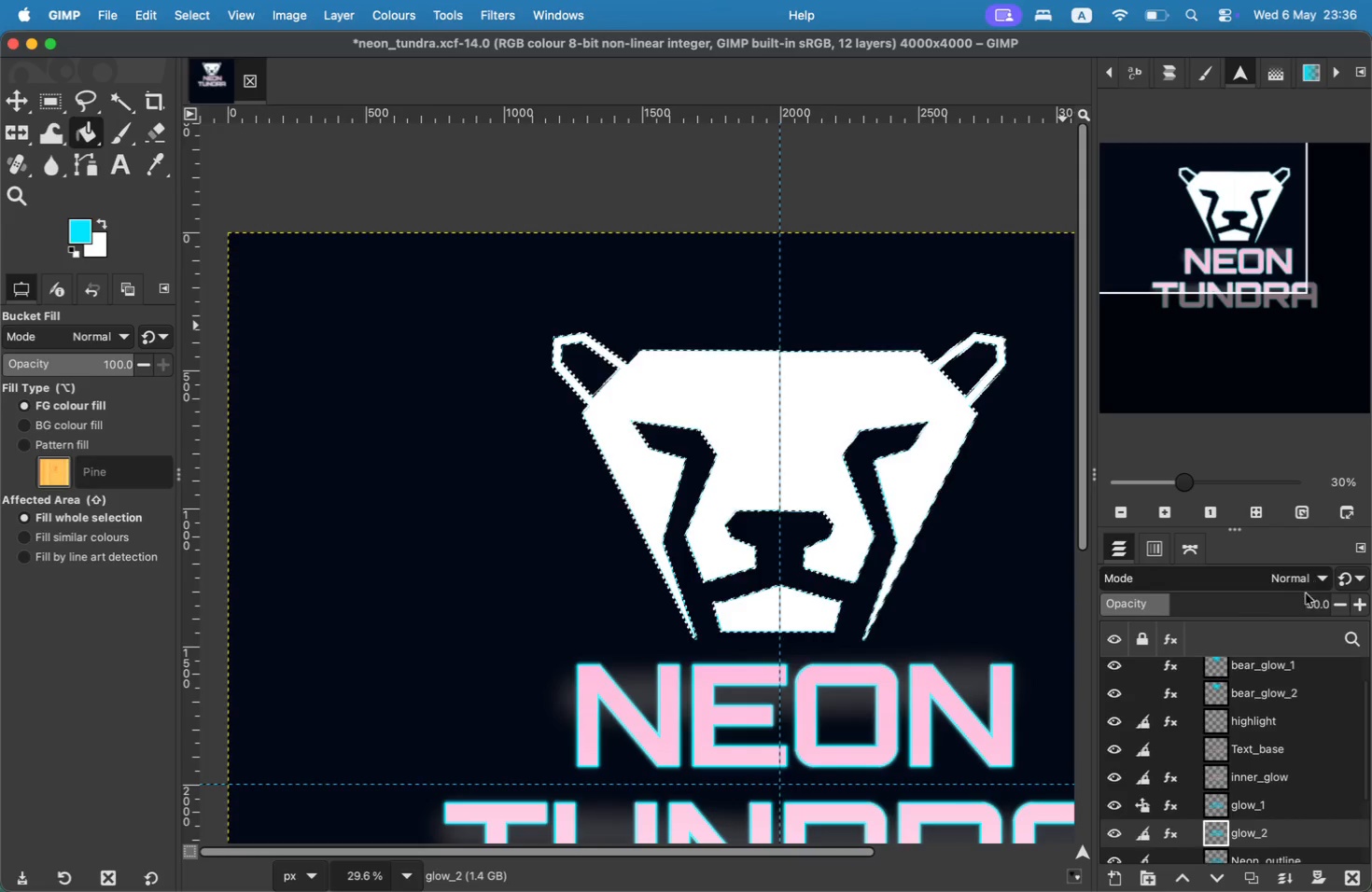 
left_click([1305, 578])
 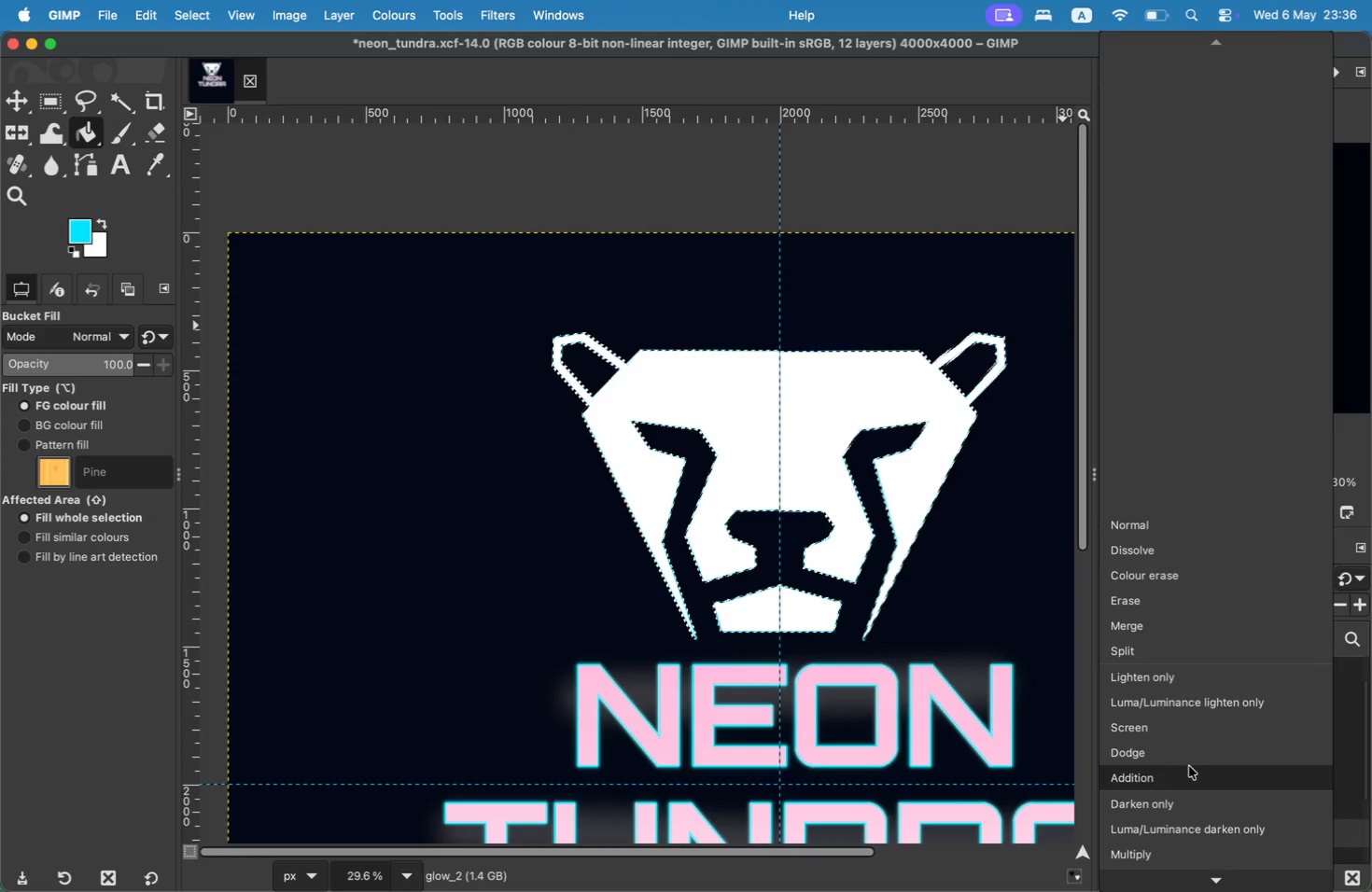 
scroll: coordinate [1189, 766], scroll_direction: down, amount: 4.0
 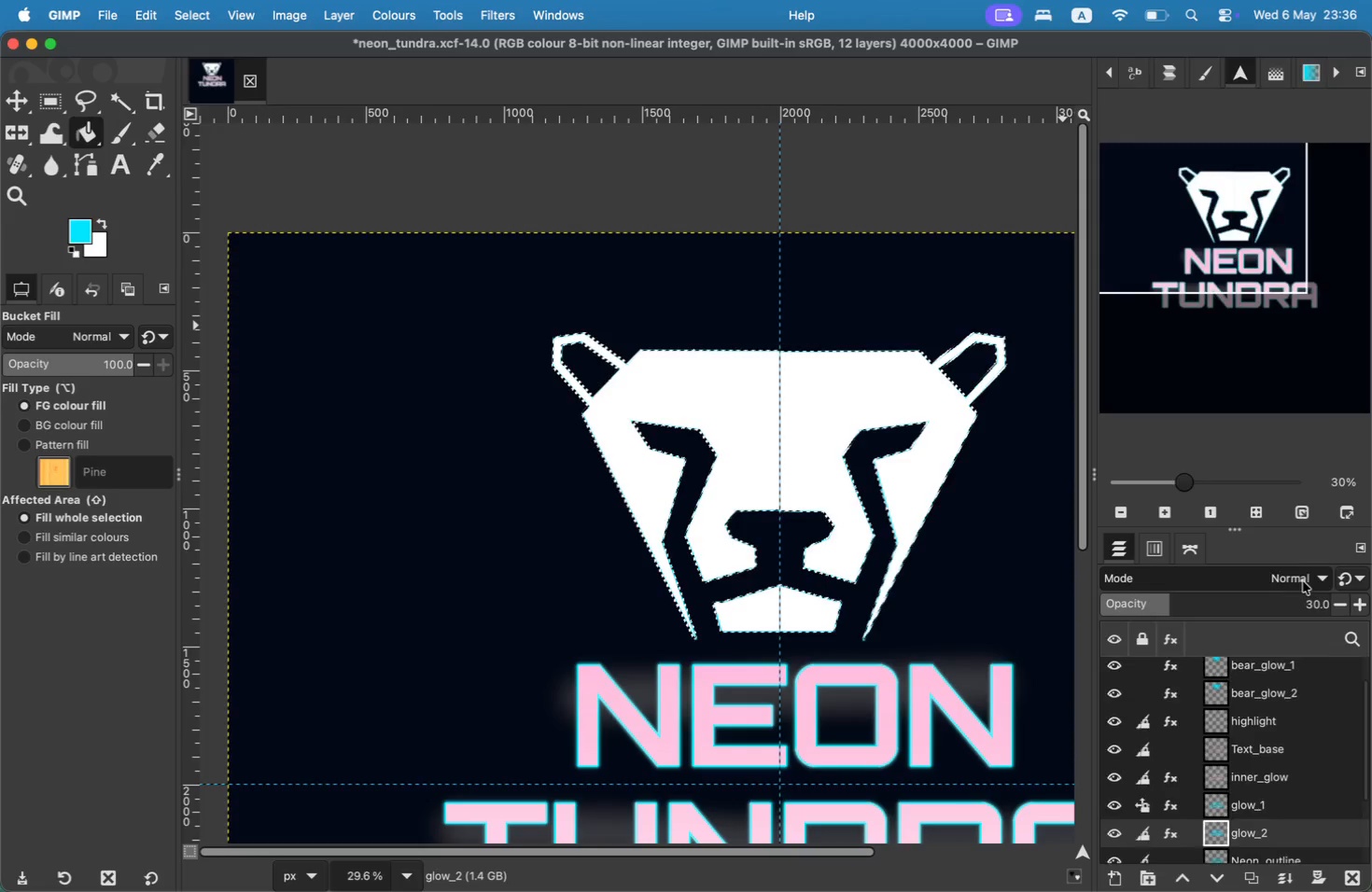 
left_click([1169, 733])
 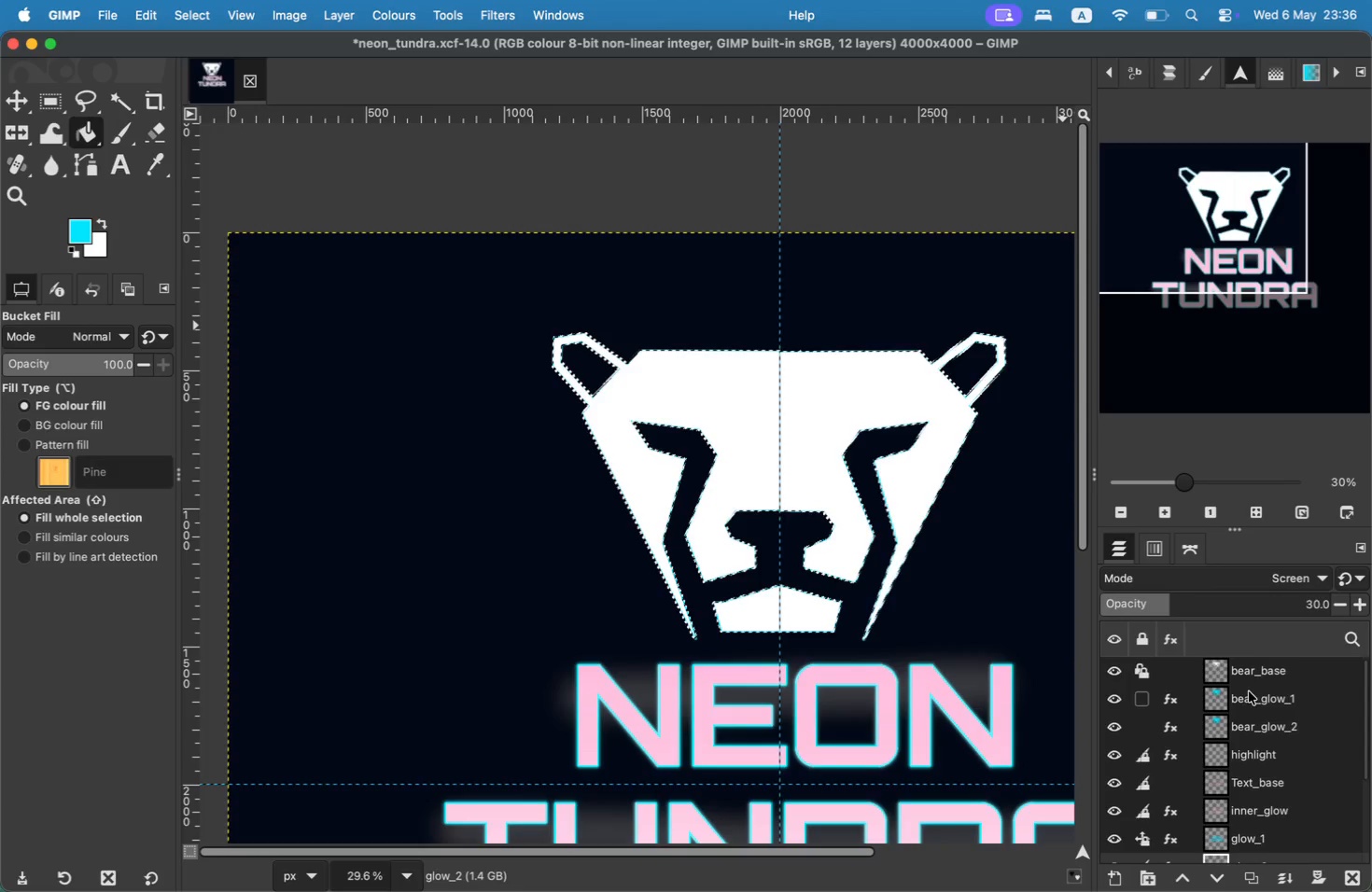 
scroll: coordinate [1201, 746], scroll_direction: up, amount: 26.0
 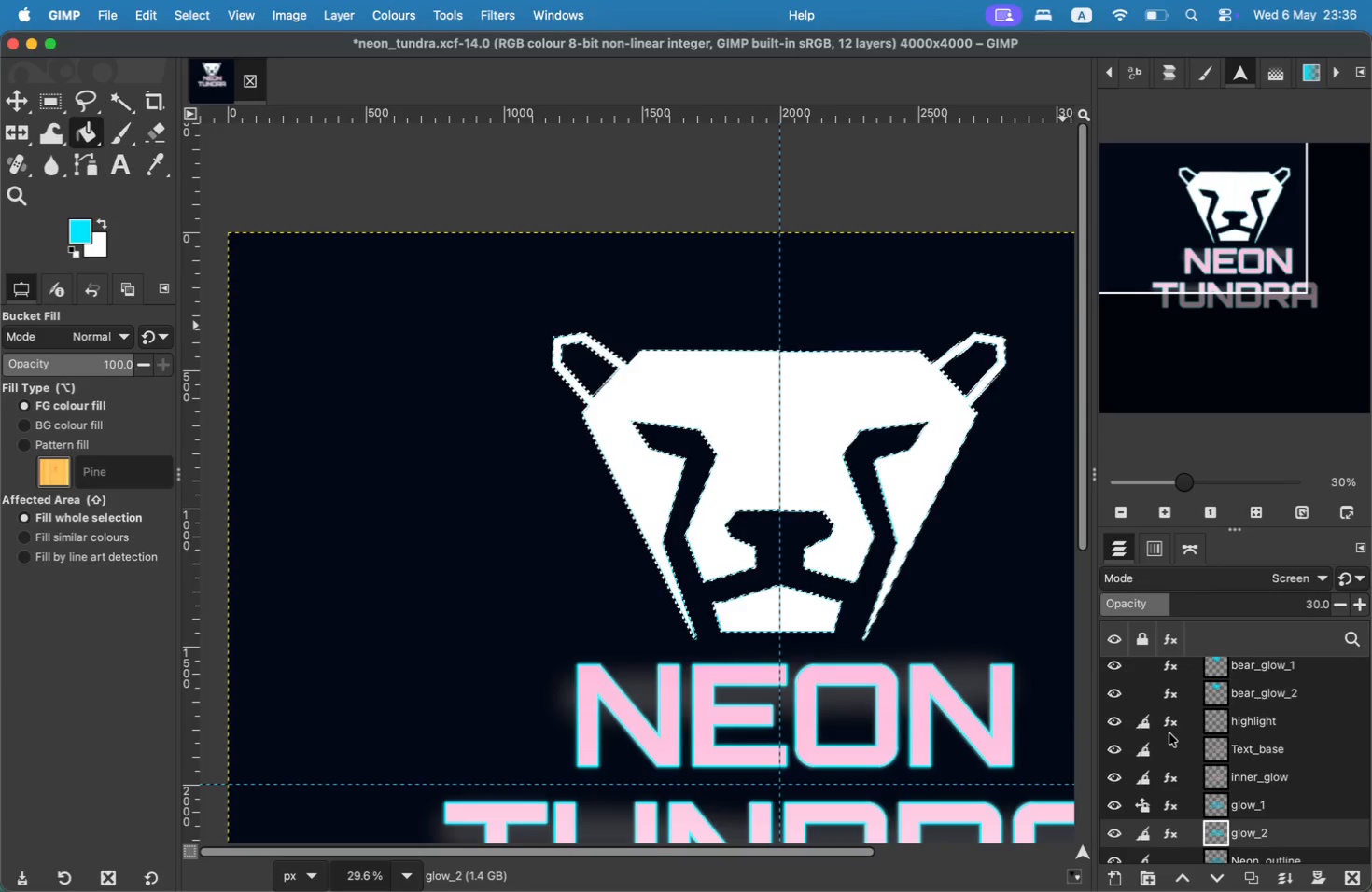 
left_click([1259, 705])
 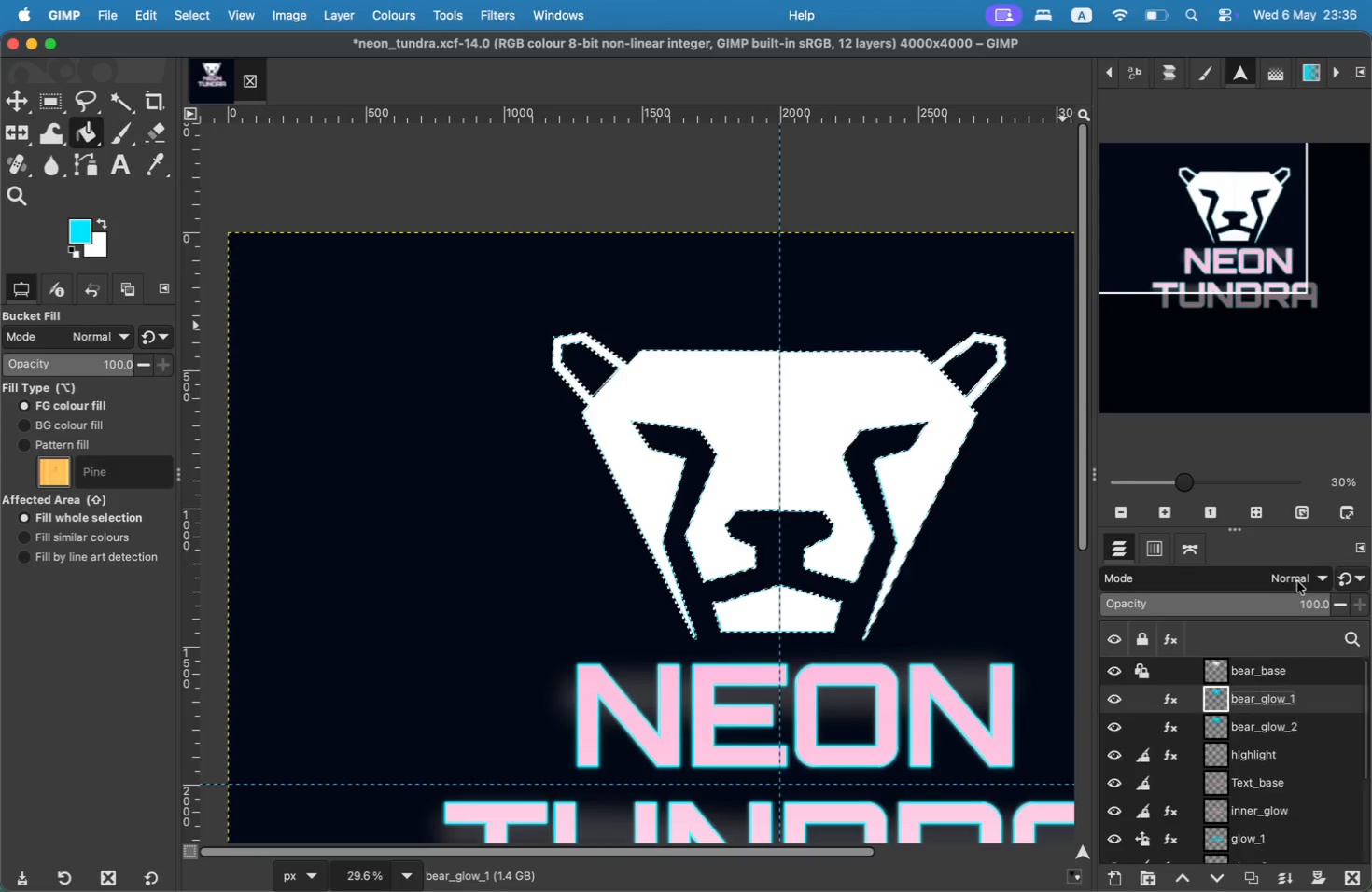 
double_click([1297, 581])
 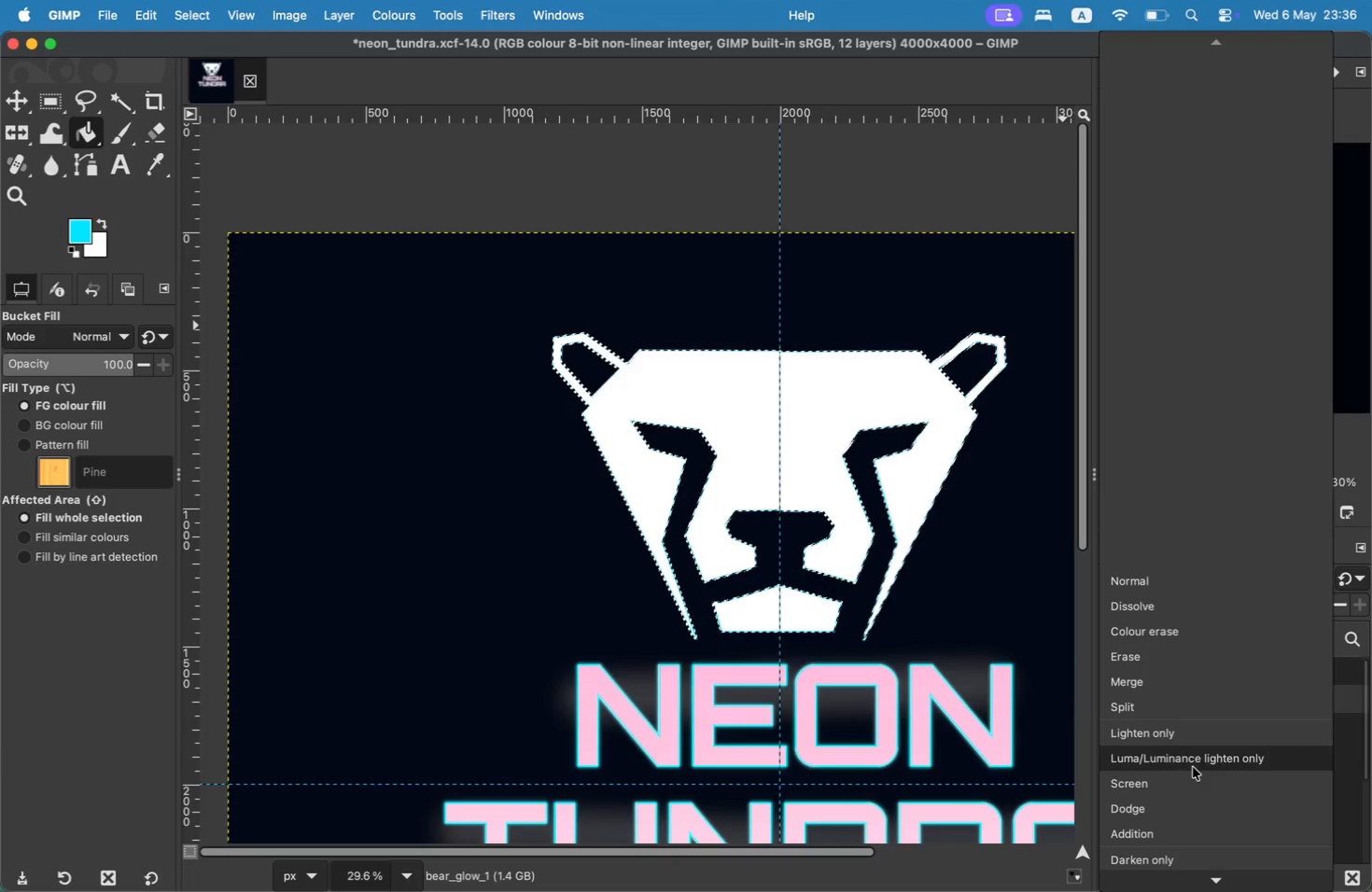 
left_click([1186, 778])
 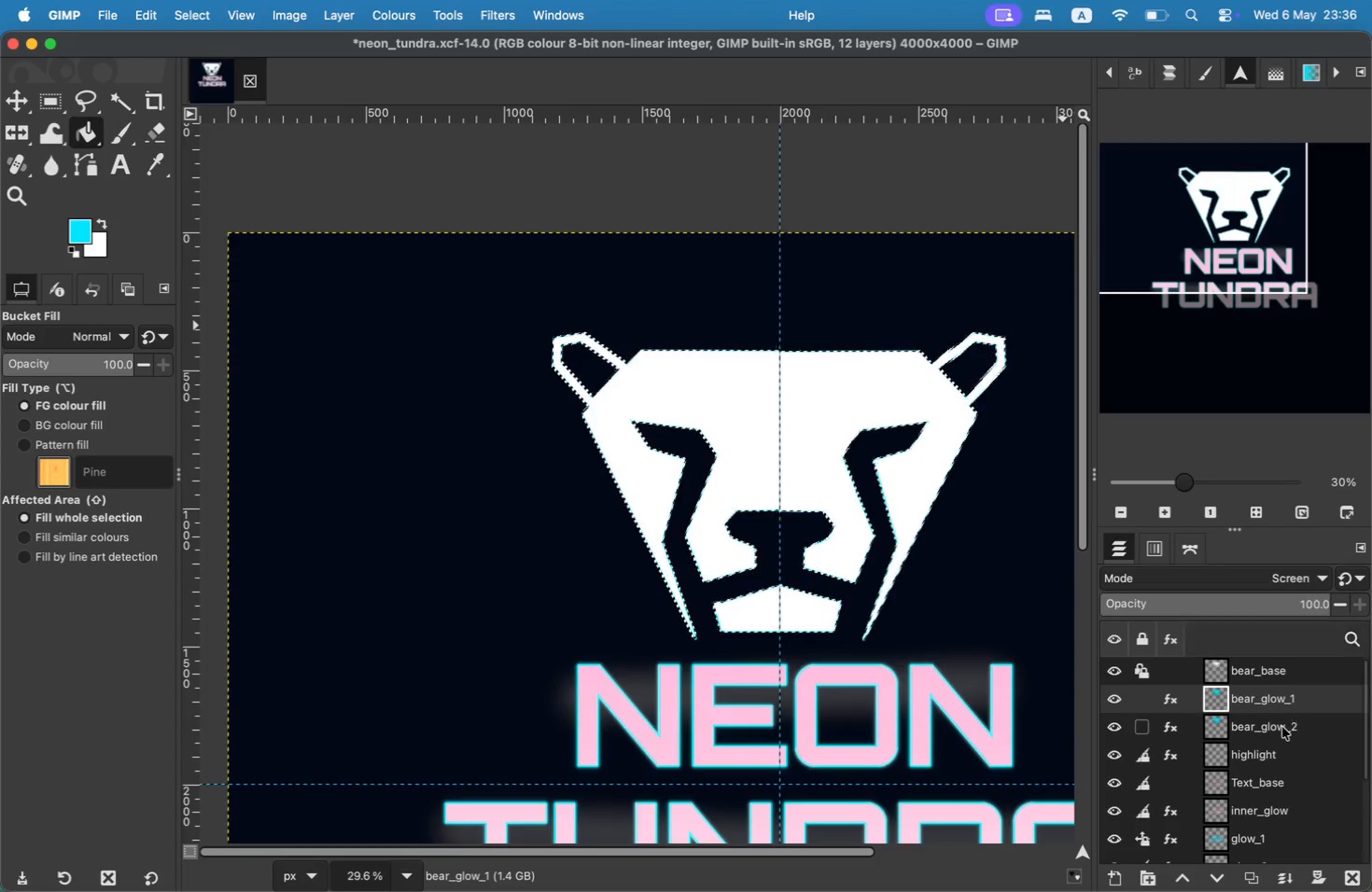 
left_click([1281, 726])
 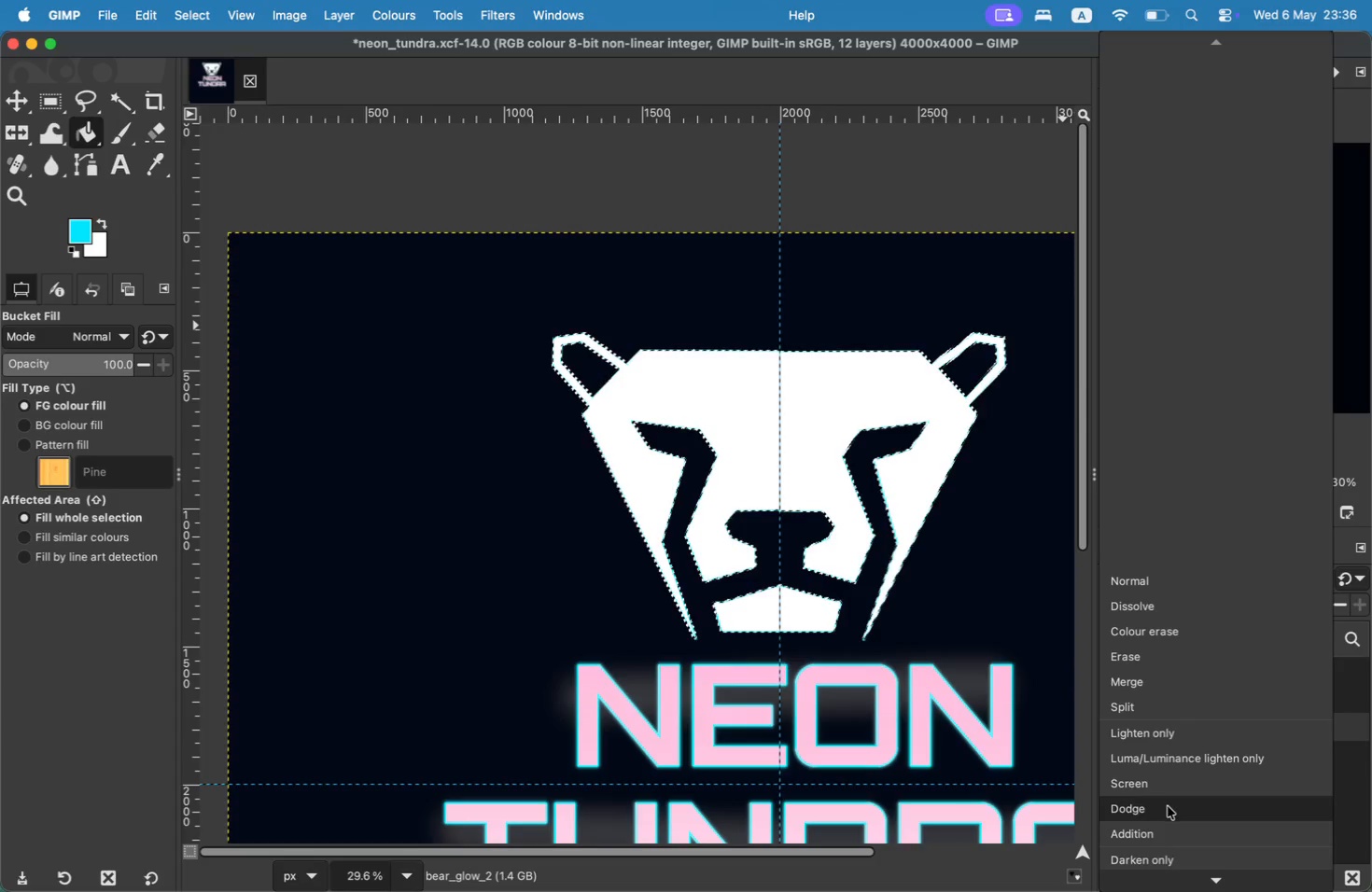 
left_click([1164, 787])
 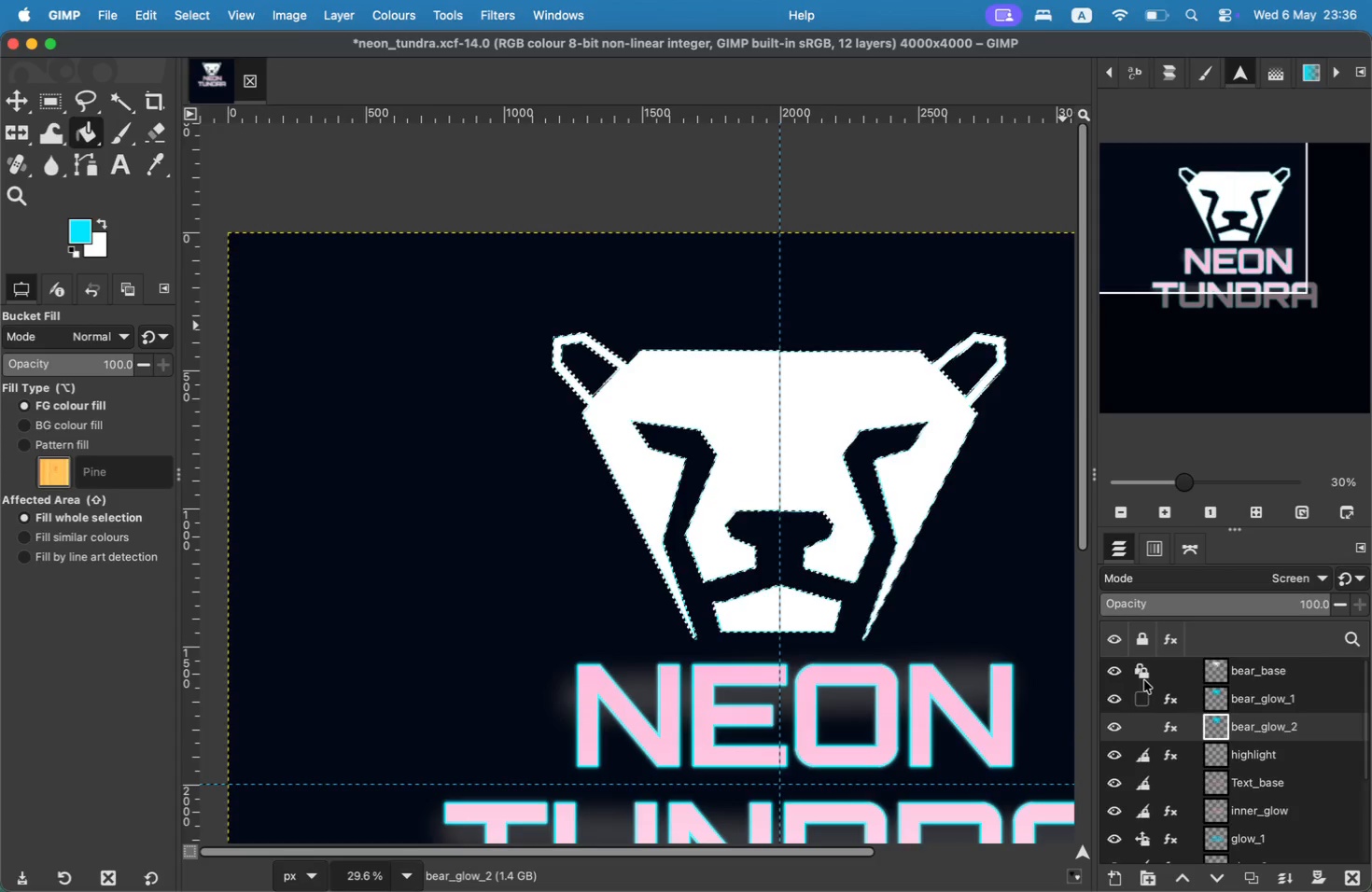 
left_click([1143, 678])
 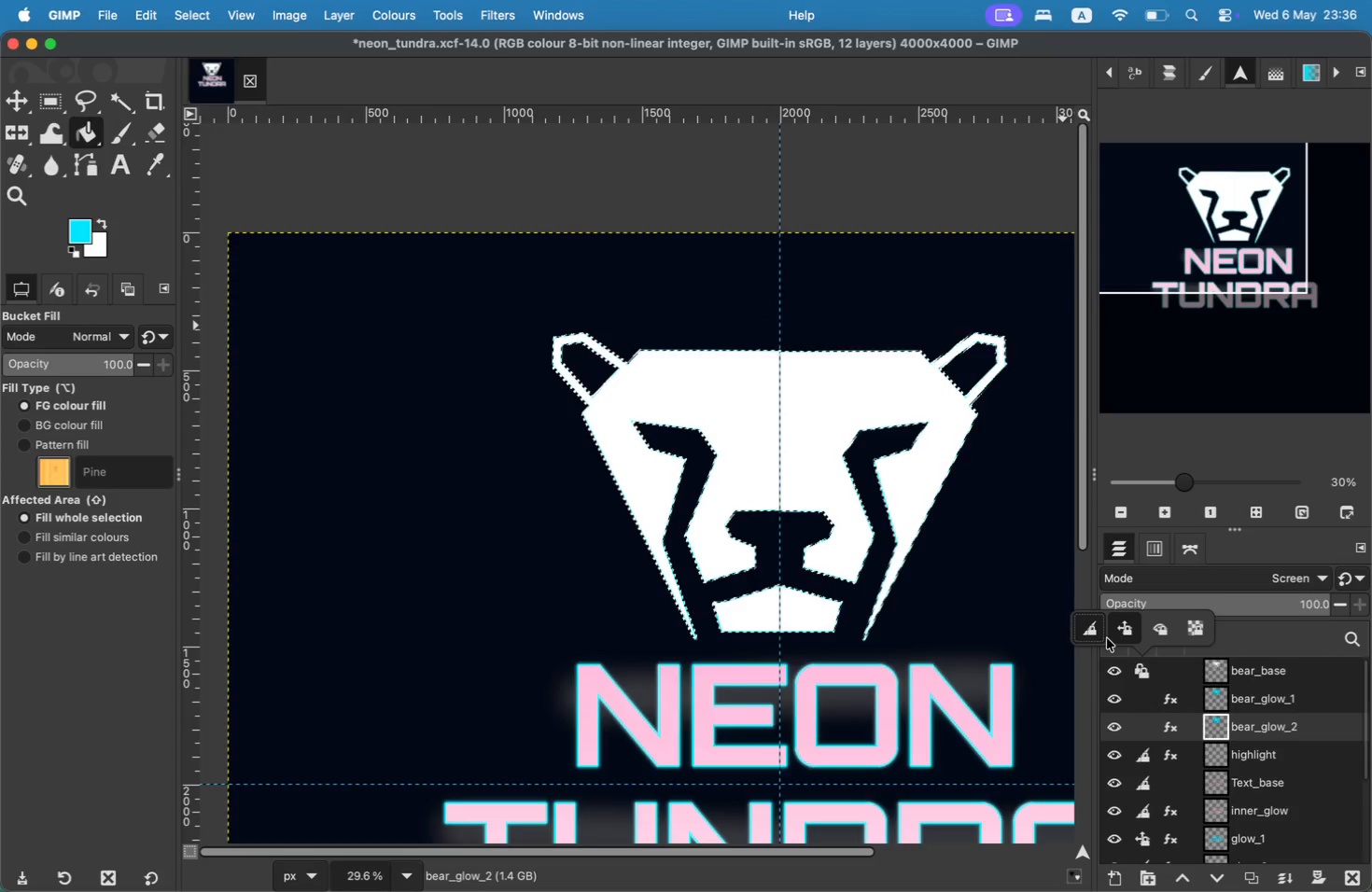 
left_click([1104, 635])
 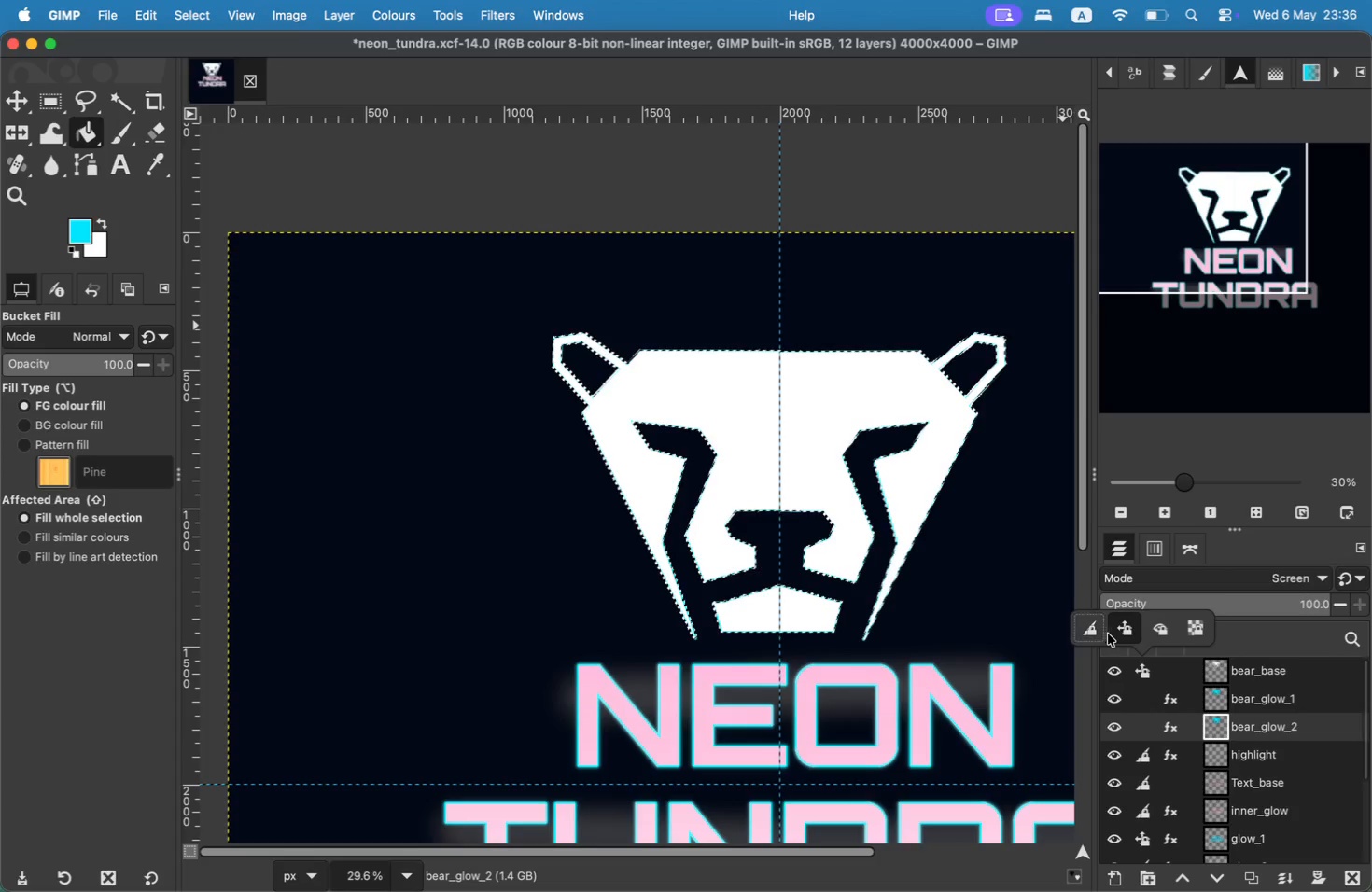 
left_click([1115, 631])
 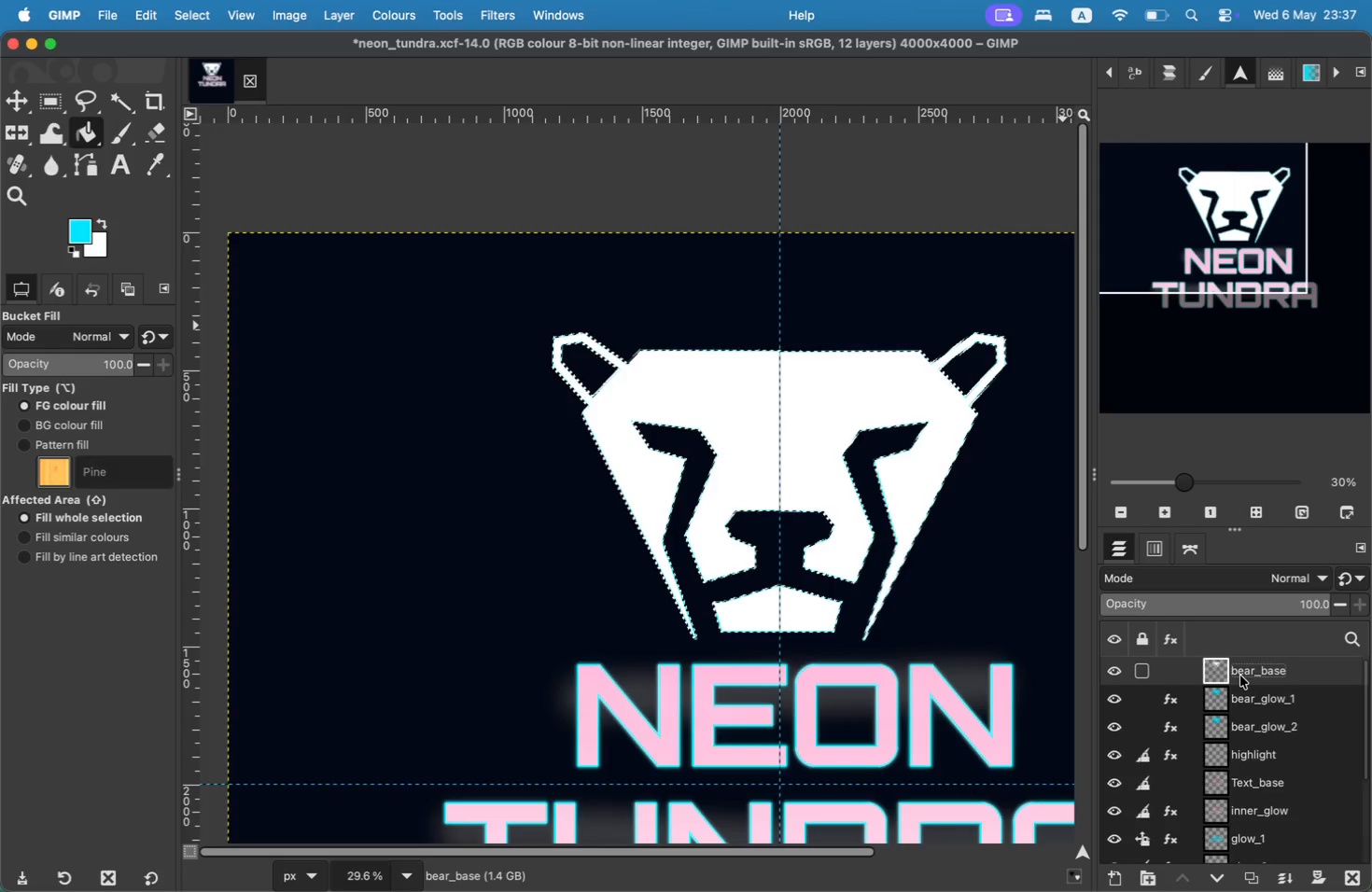 
wait(30.93)
 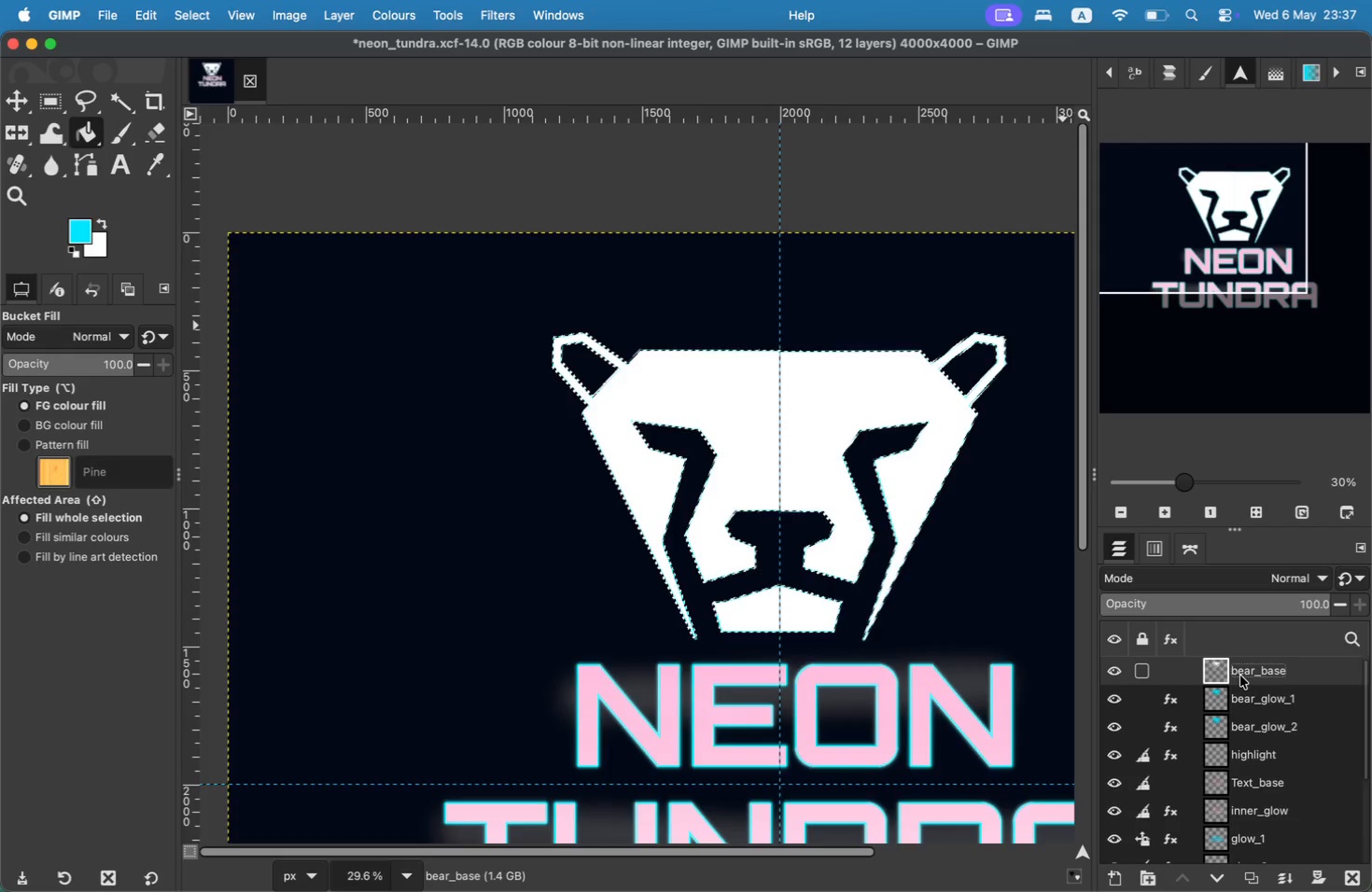 
left_click_drag(start_coordinate=[1245, 259], to_coordinate=[1276, 285])
 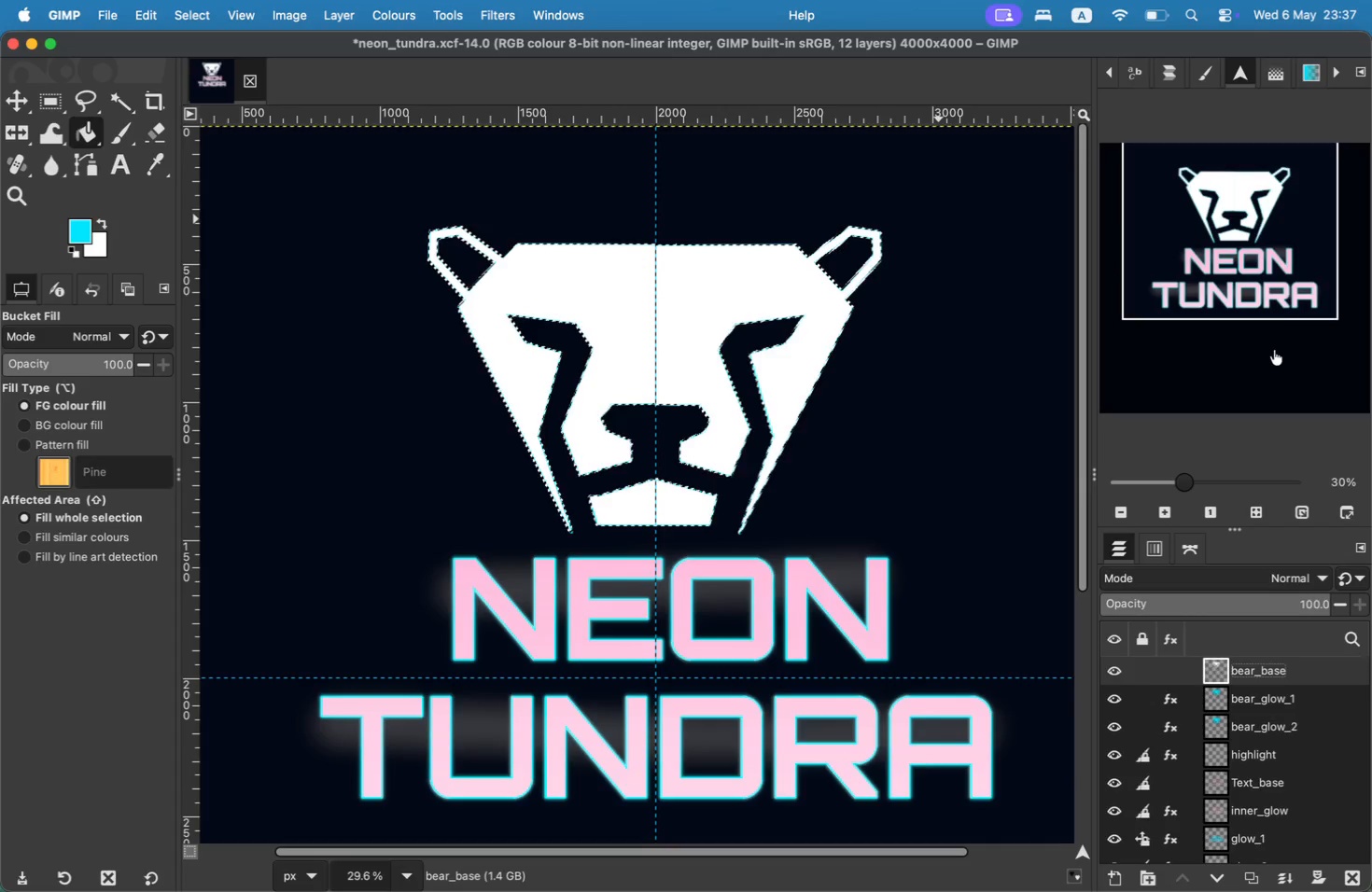 
left_click([1143, 764])
 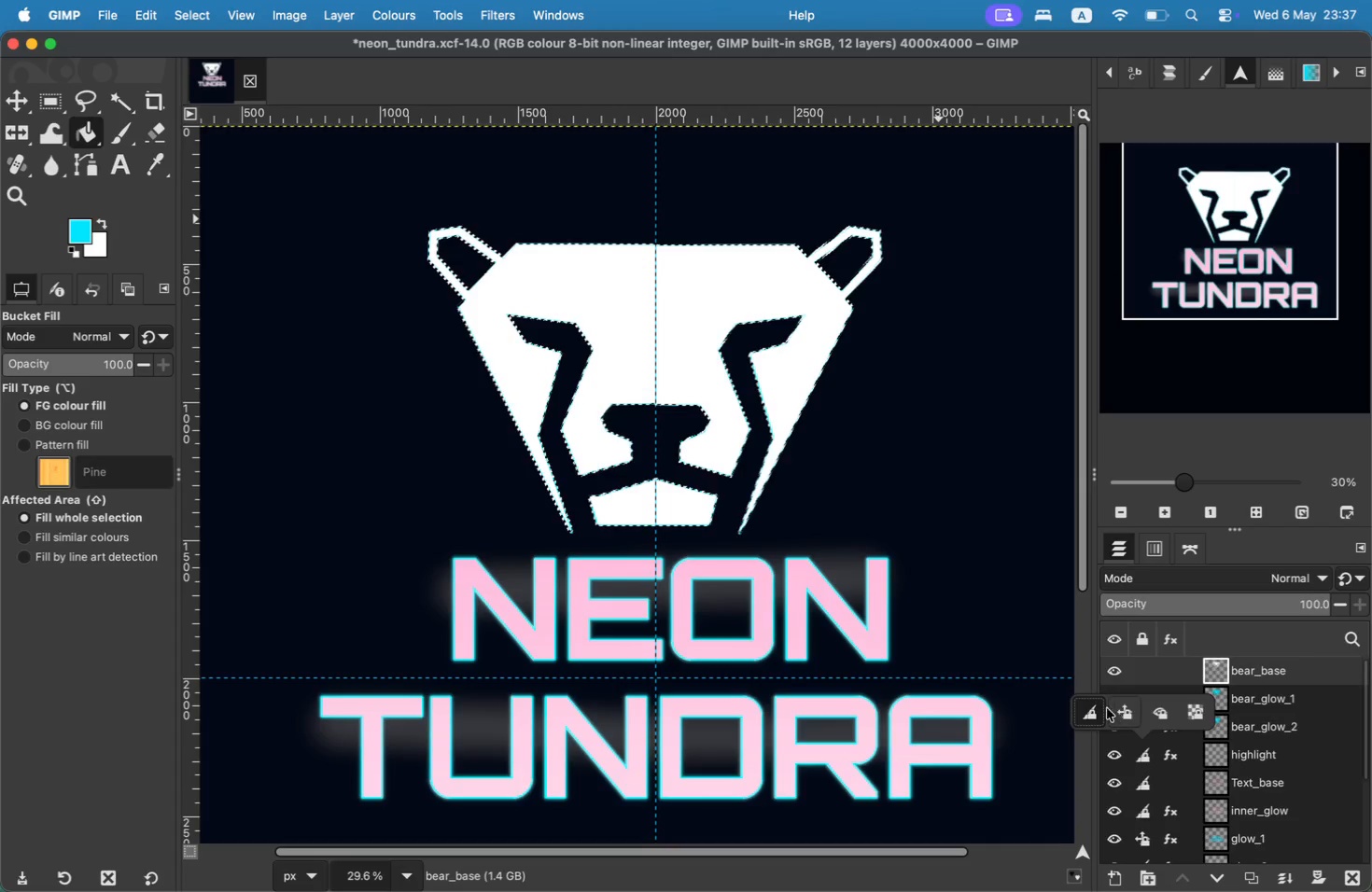 
left_click([1101, 709])
 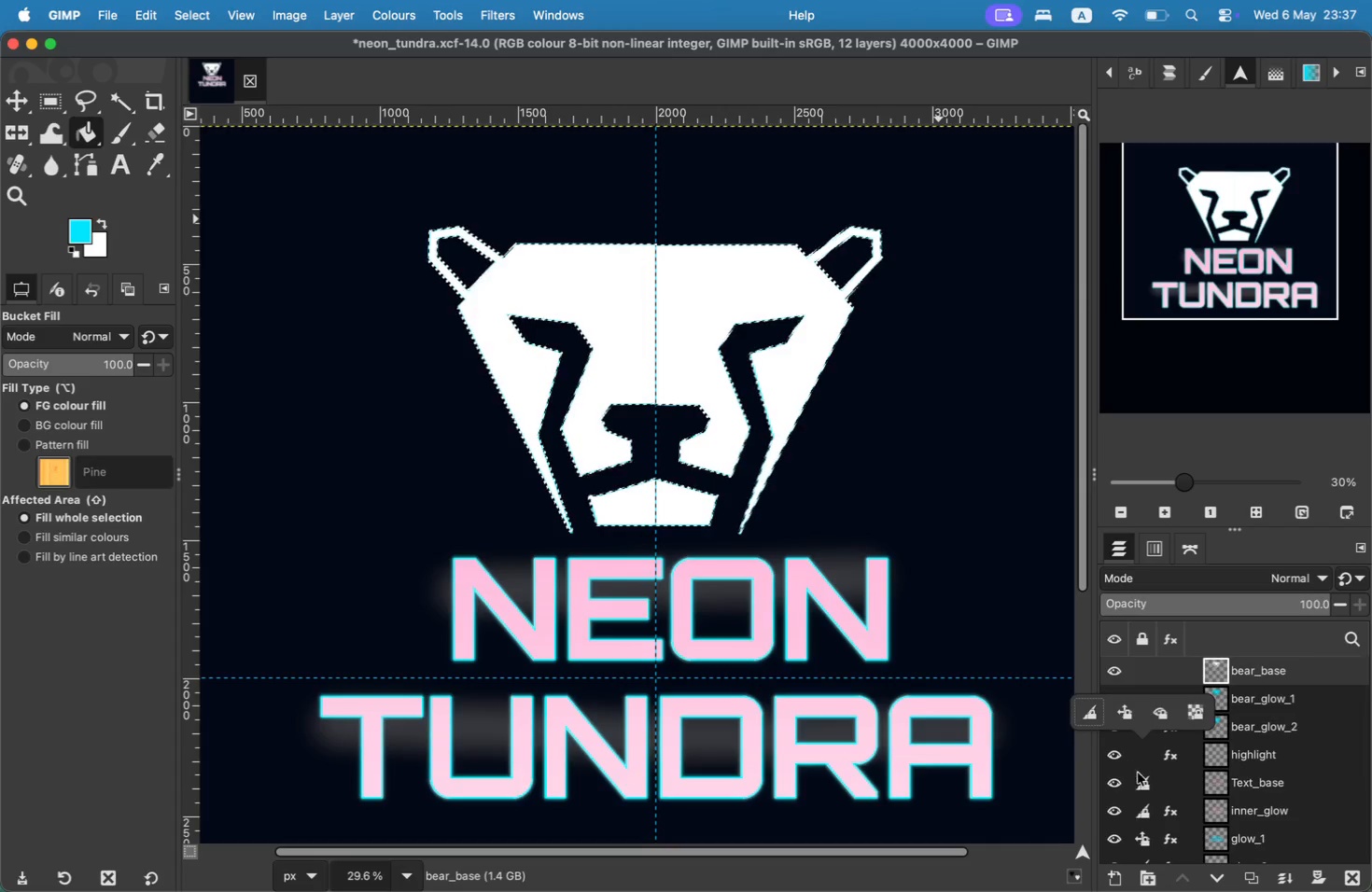 
left_click([1144, 782])
 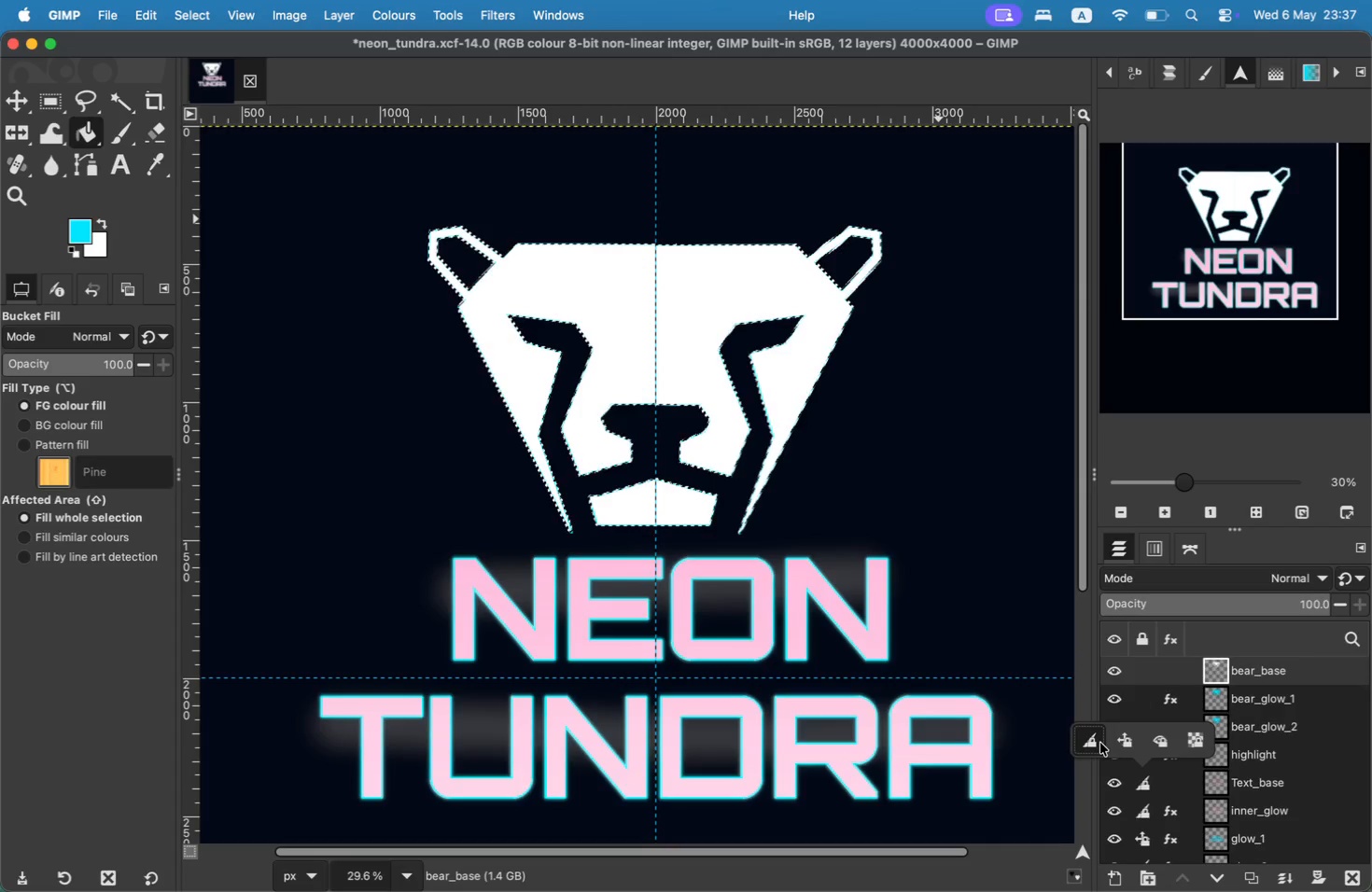 
left_click([1099, 742])
 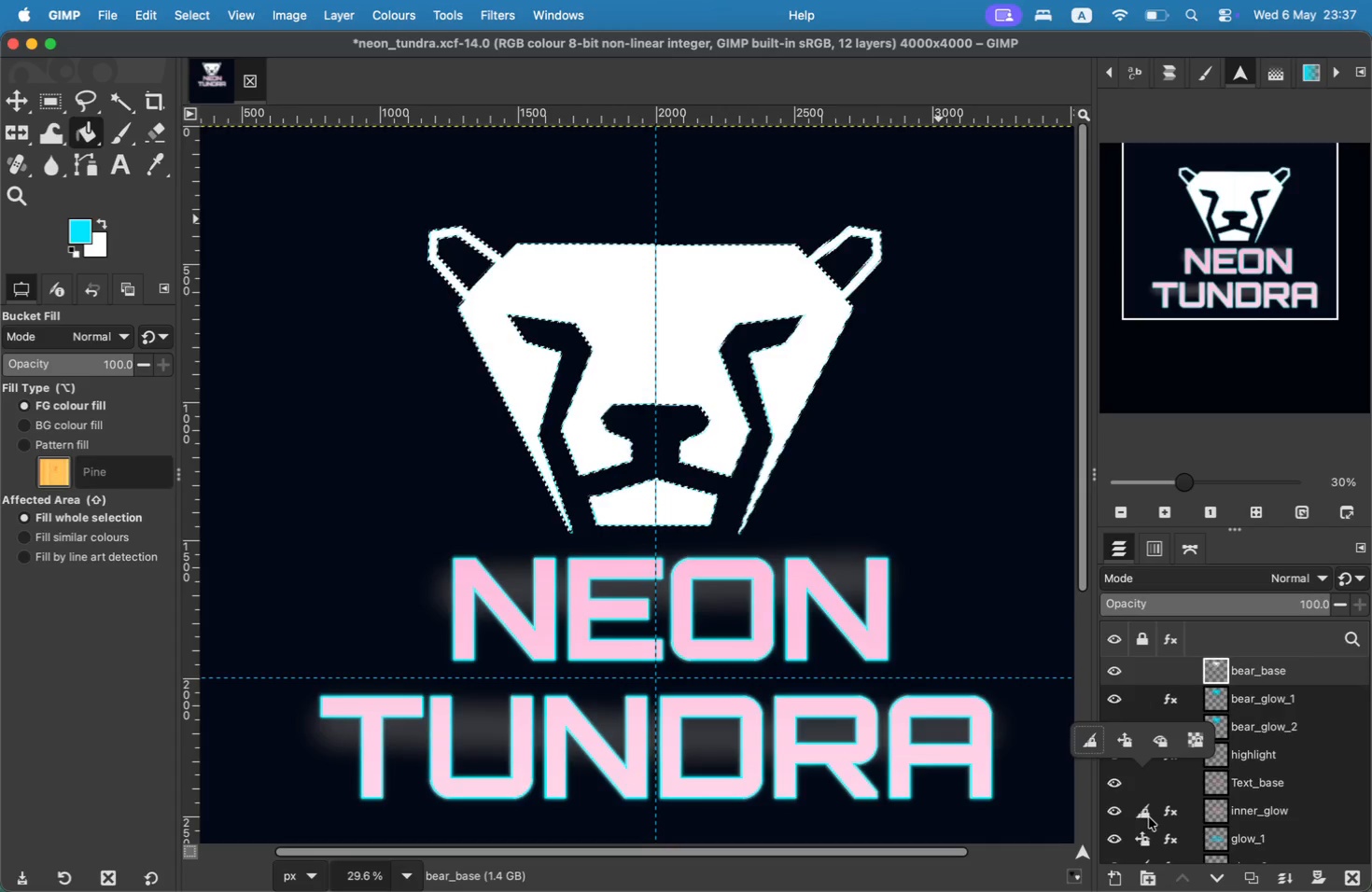 
left_click([1149, 818])
 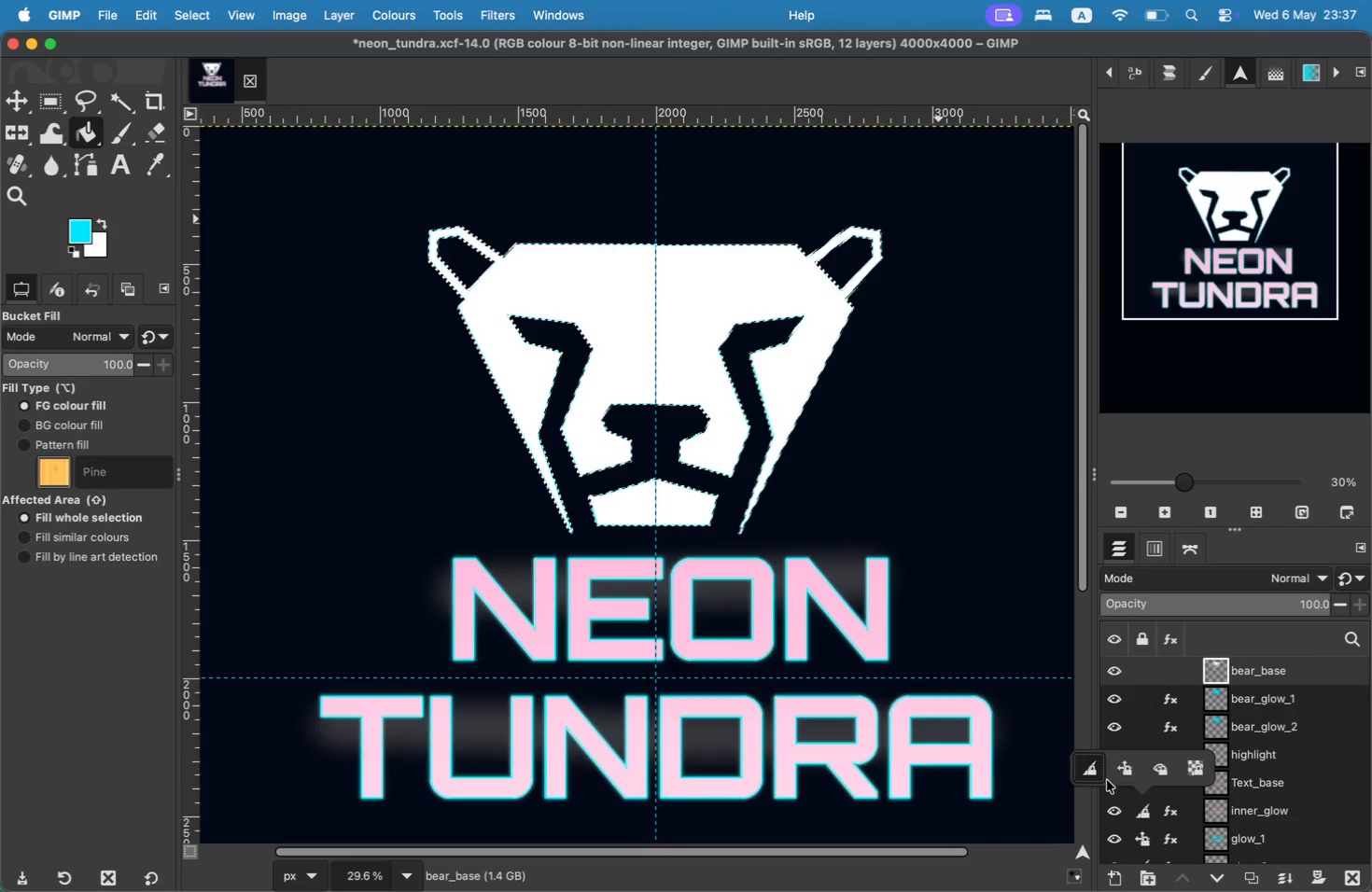 
left_click([1101, 776])
 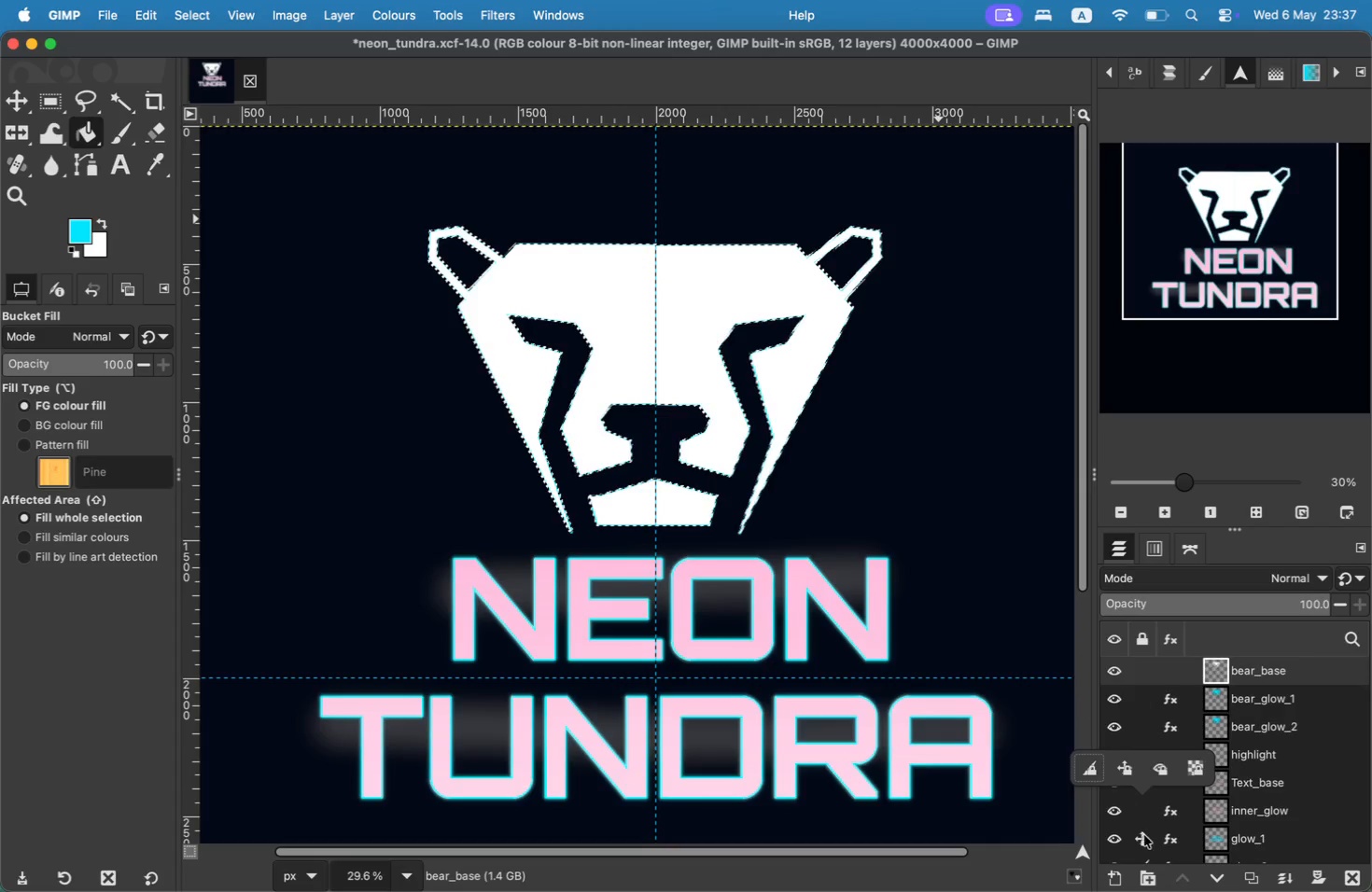 
left_click([1144, 836])
 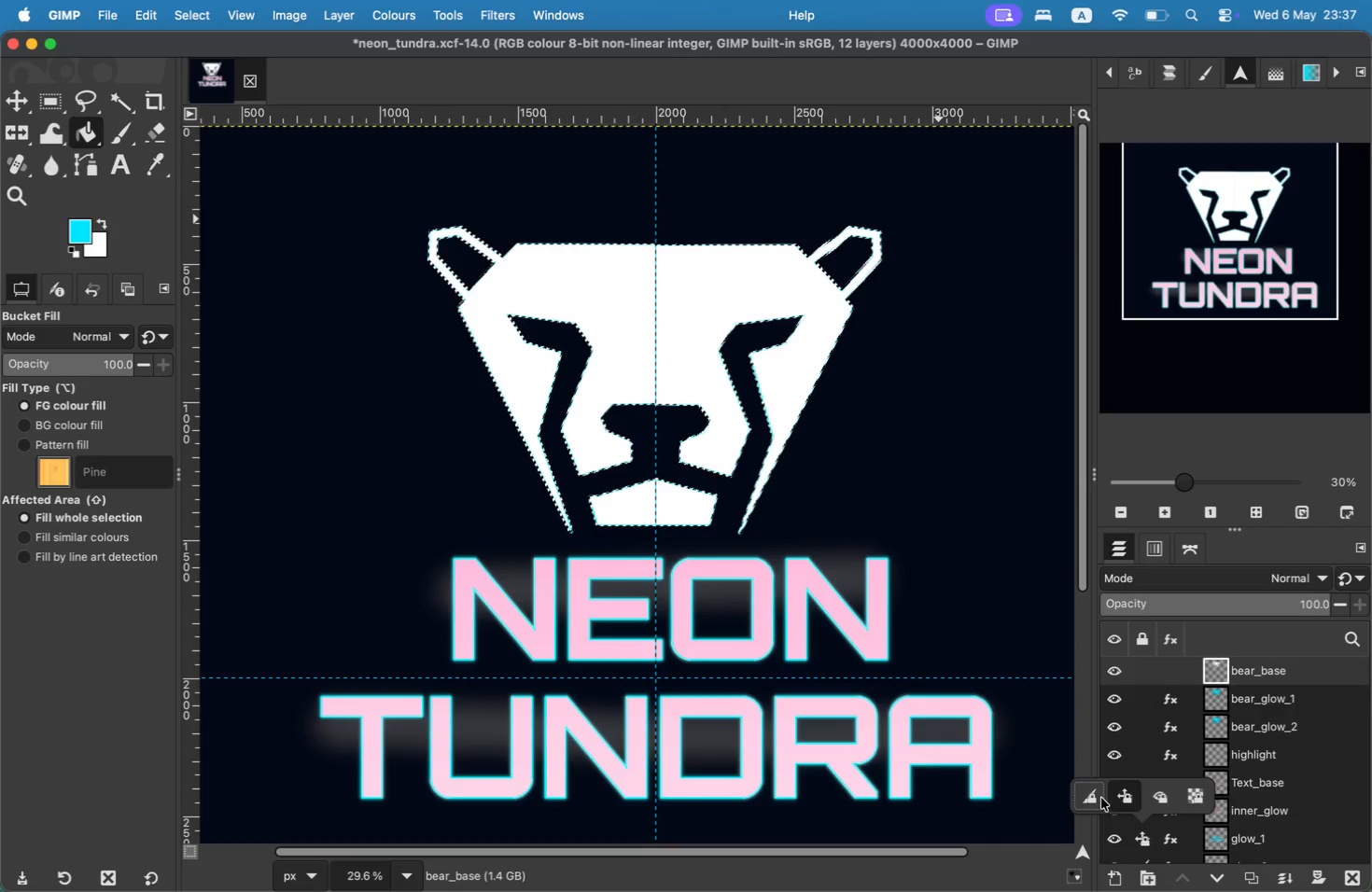 
left_click([1099, 796])
 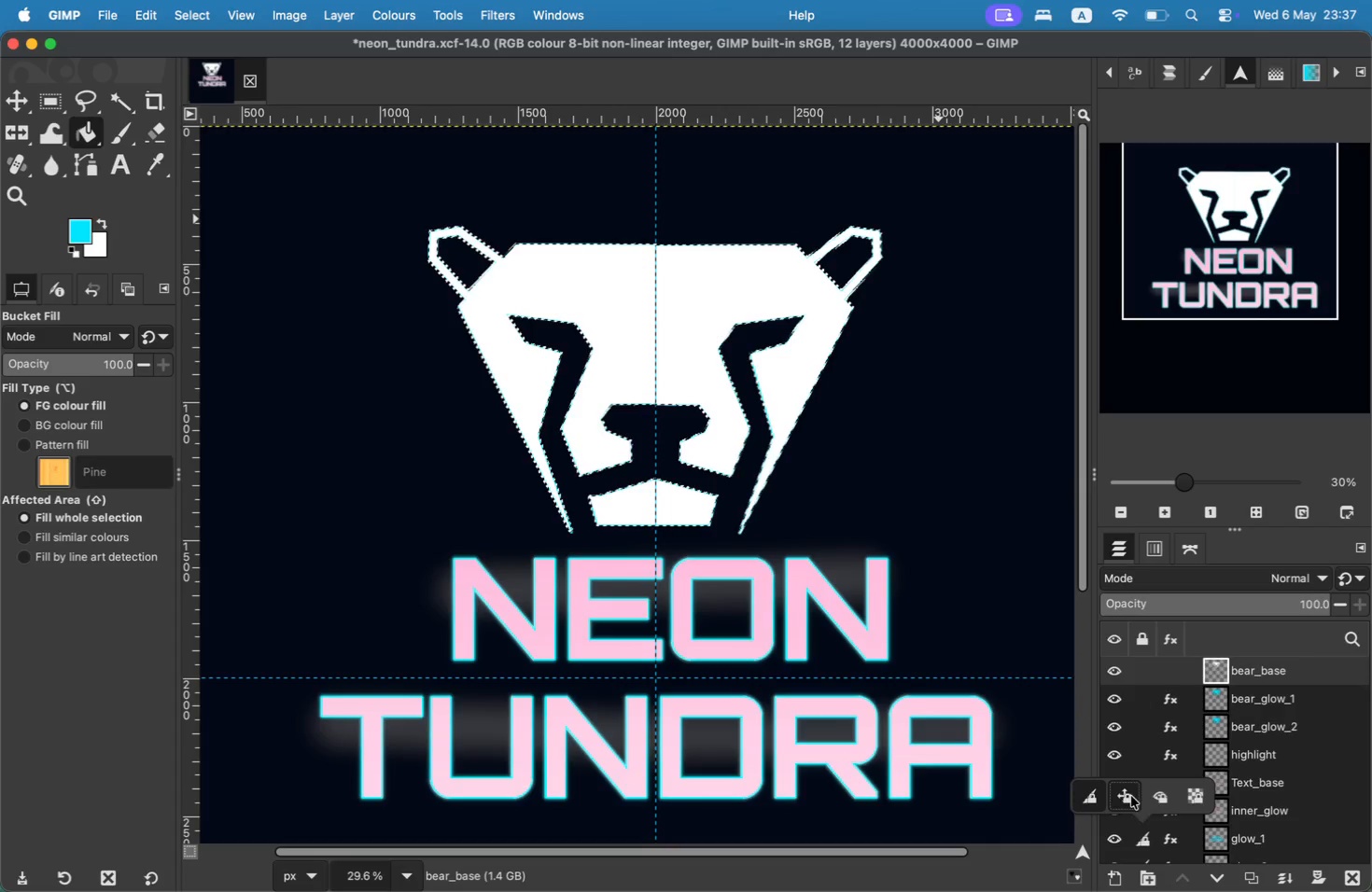 
left_click([1097, 793])
 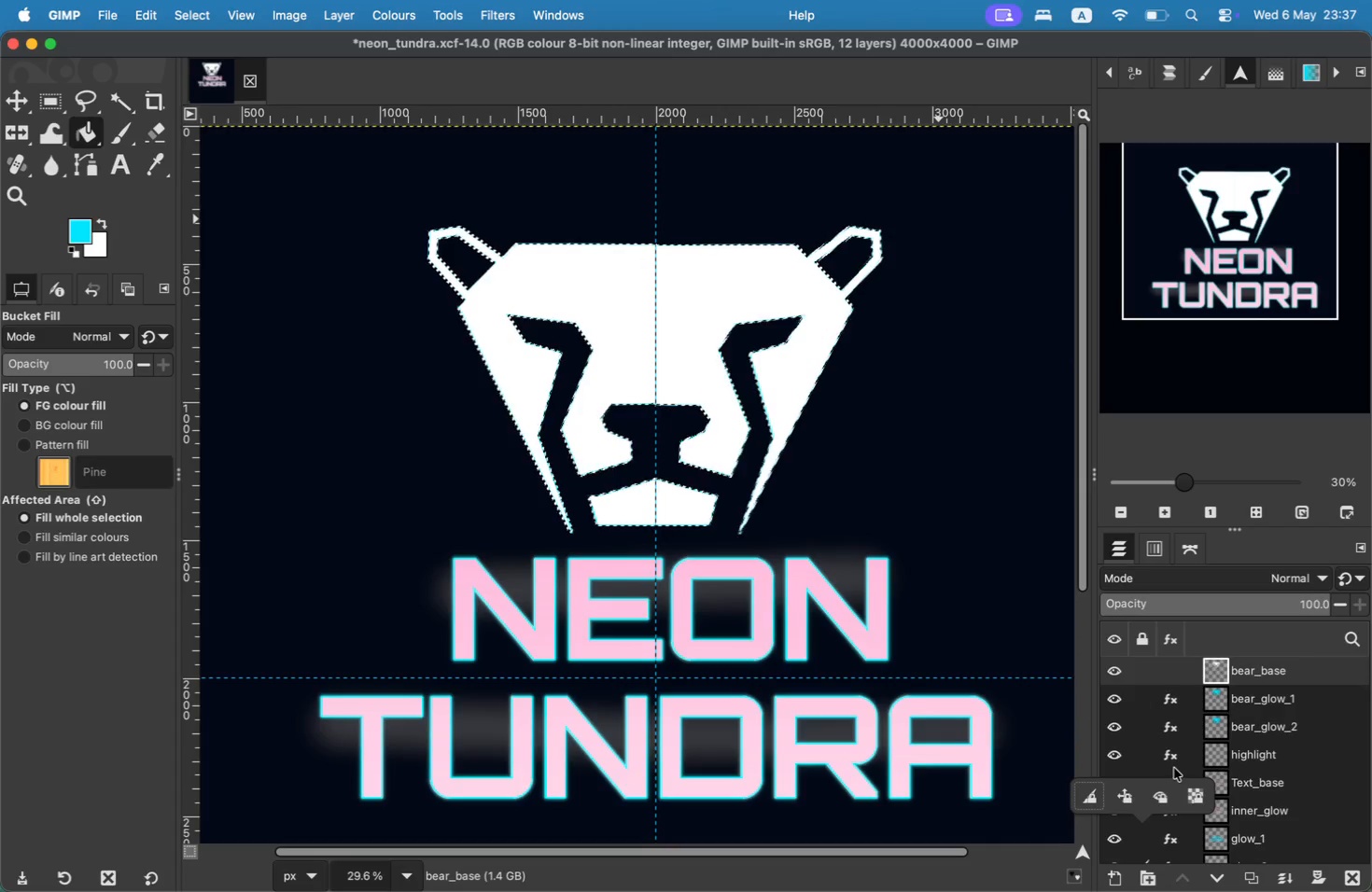 
scroll: coordinate [1247, 758], scroll_direction: down, amount: 8.0
 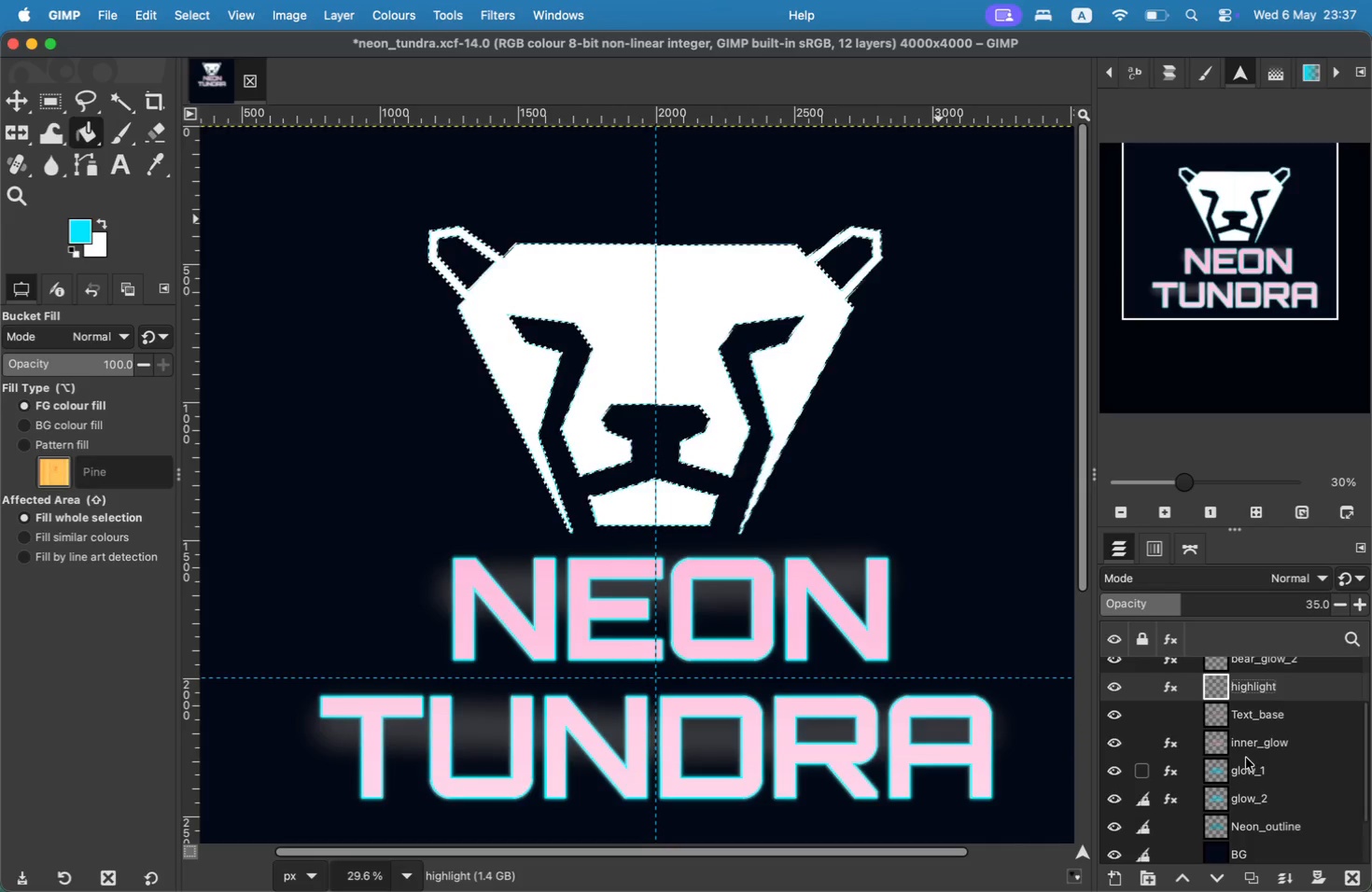 
left_click([1149, 807])
 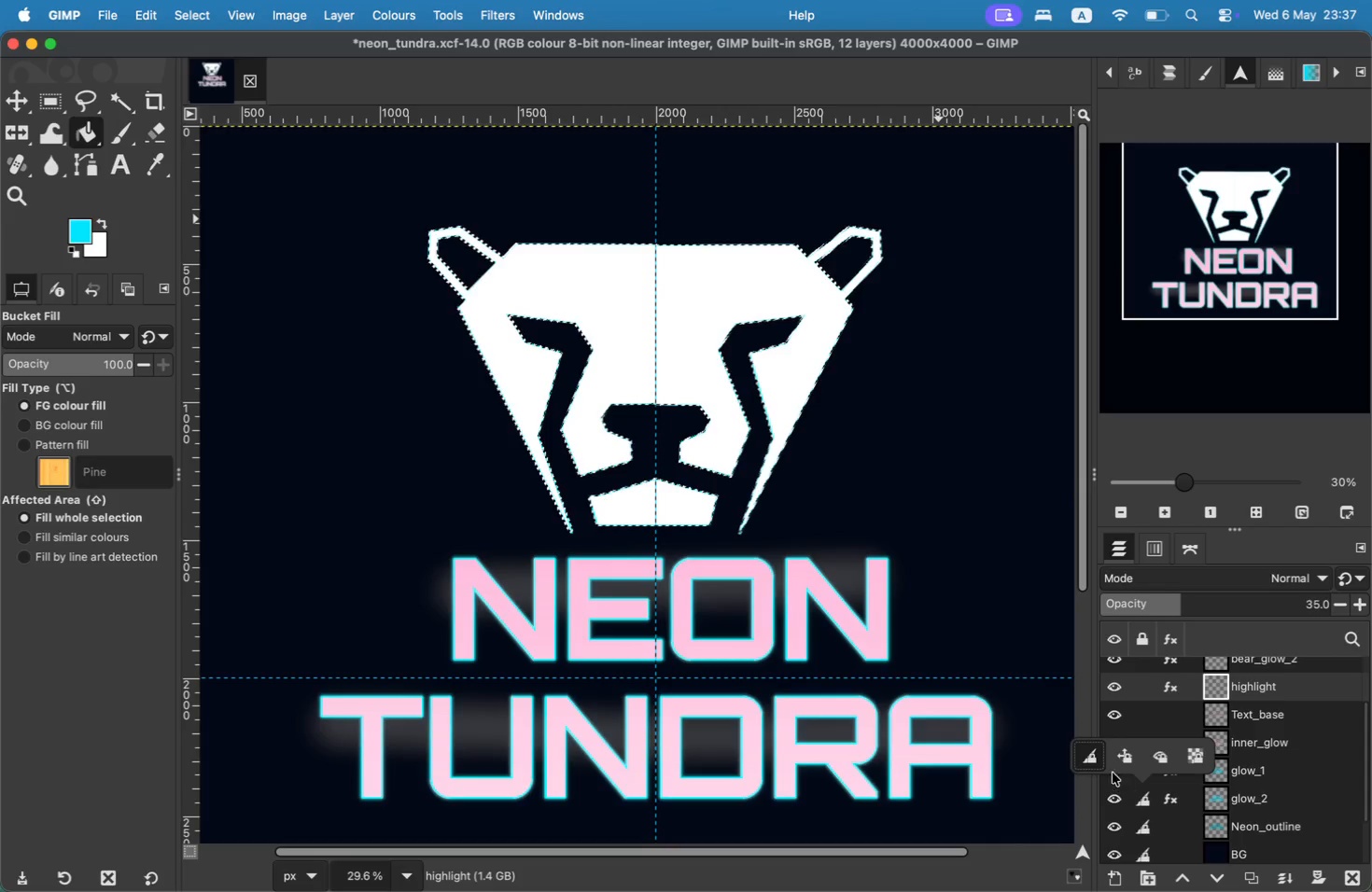 
left_click([1095, 760])
 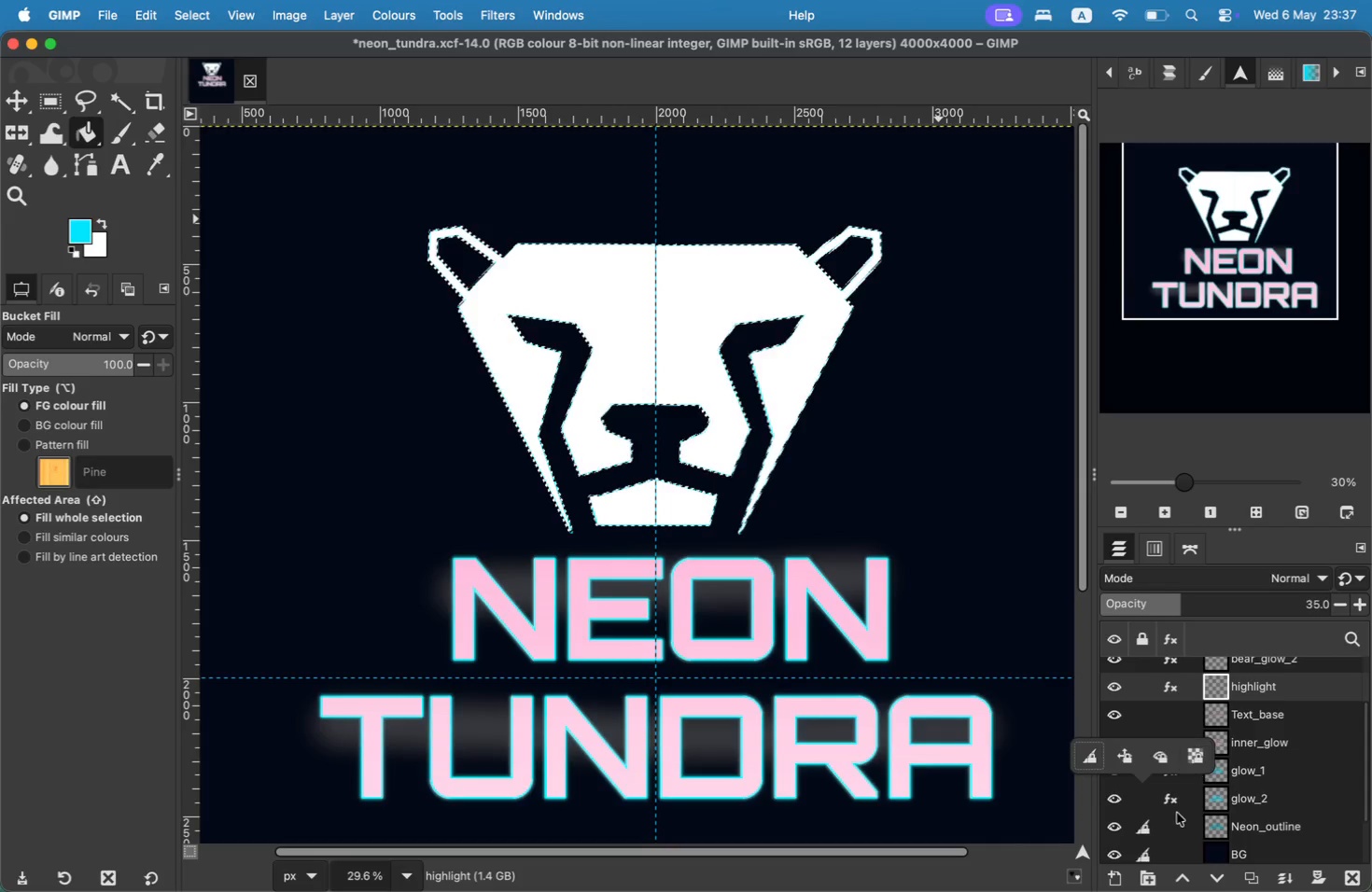 
scroll: coordinate [1195, 764], scroll_direction: down, amount: 5.0
 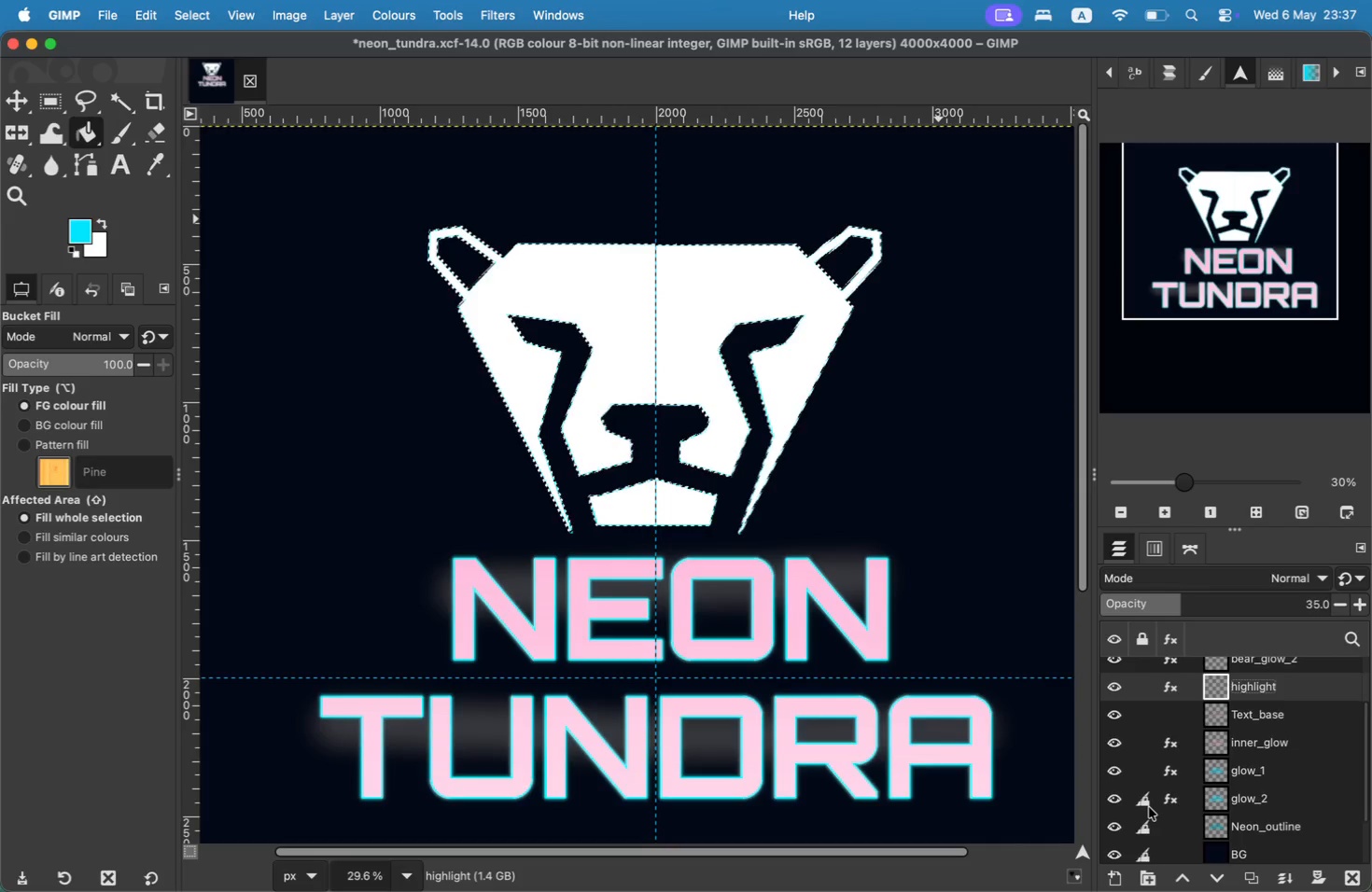 
left_click([1148, 829])
 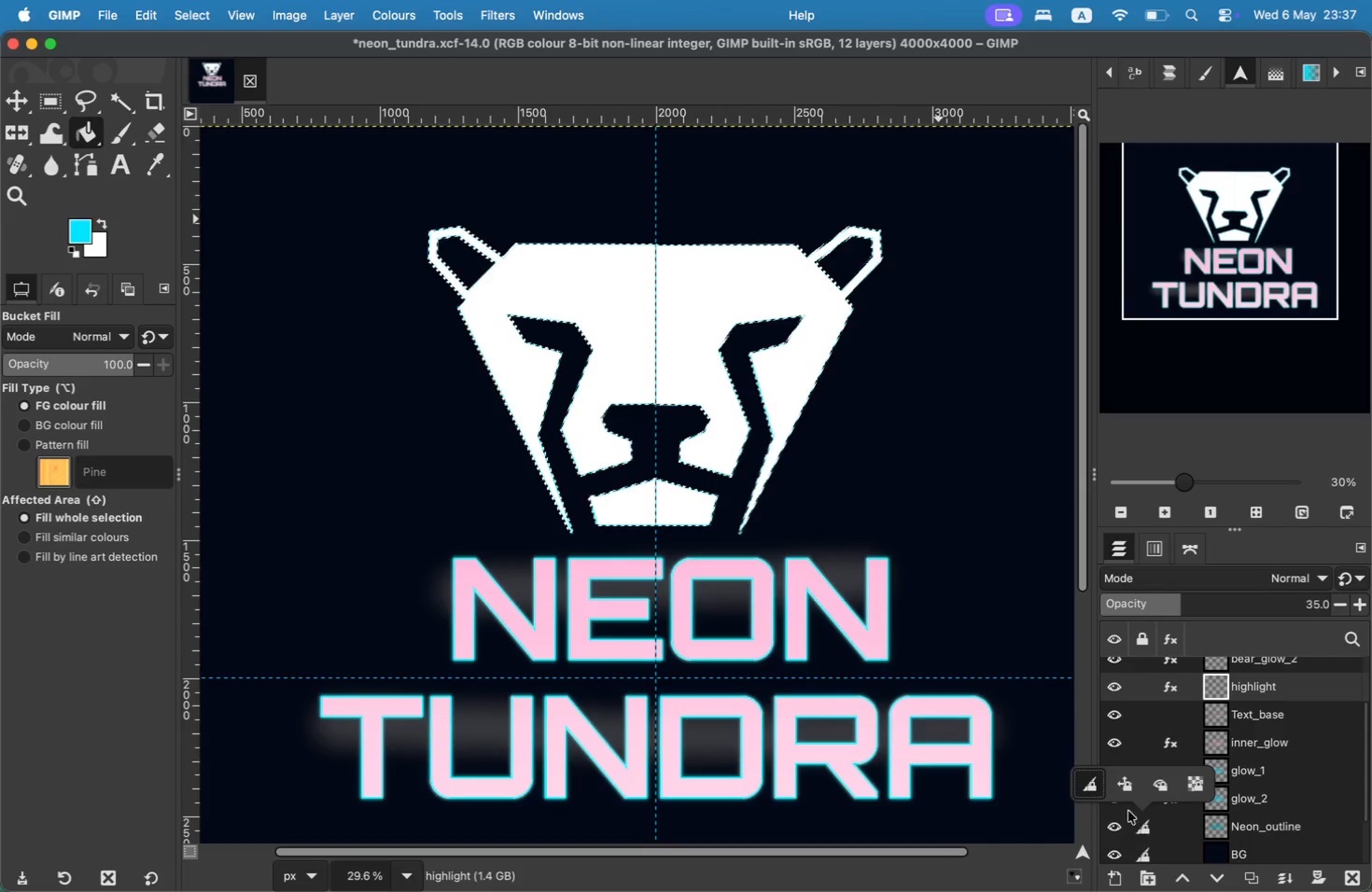 
left_click([1108, 793])
 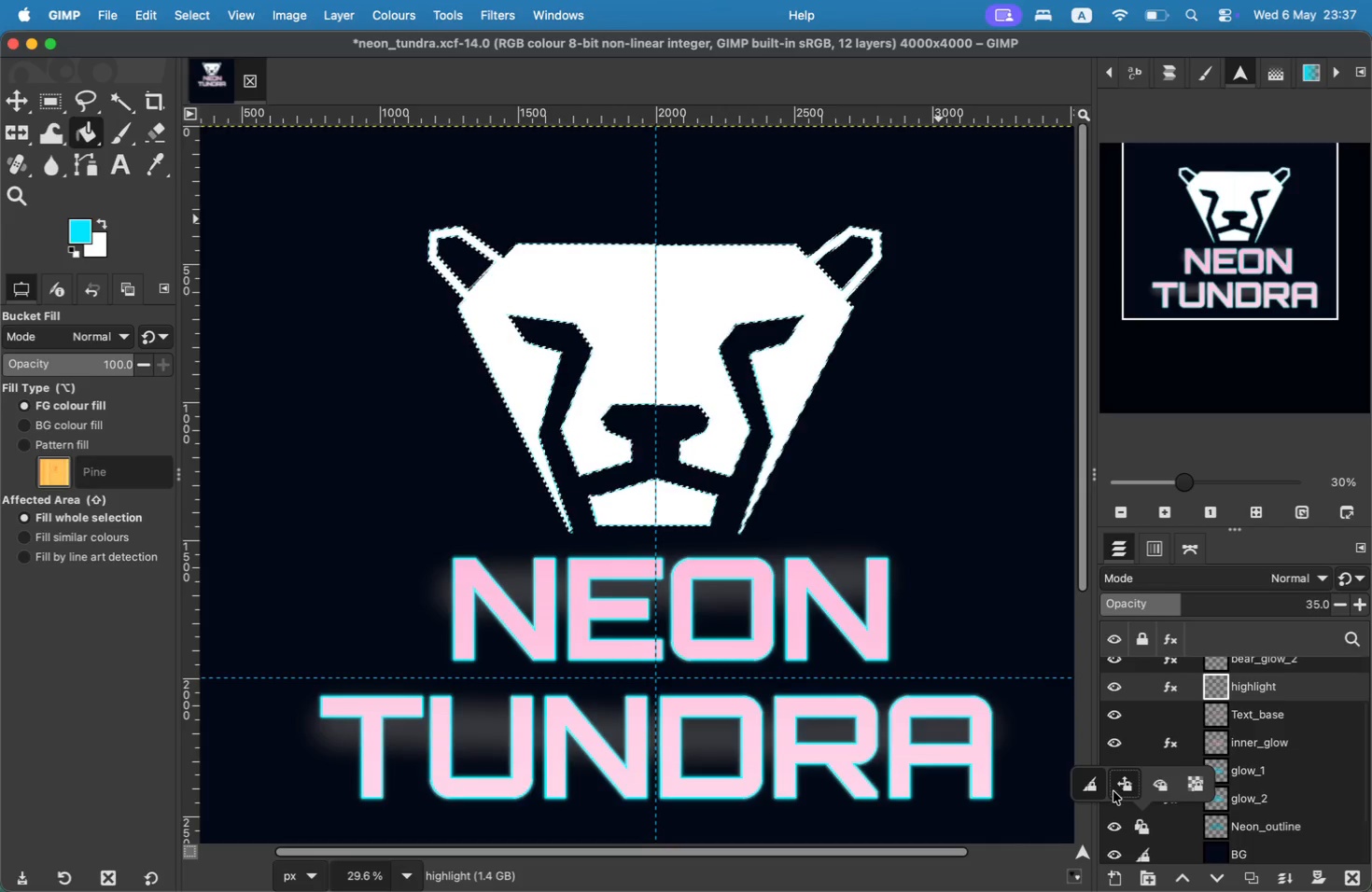 
double_click([1095, 788])
 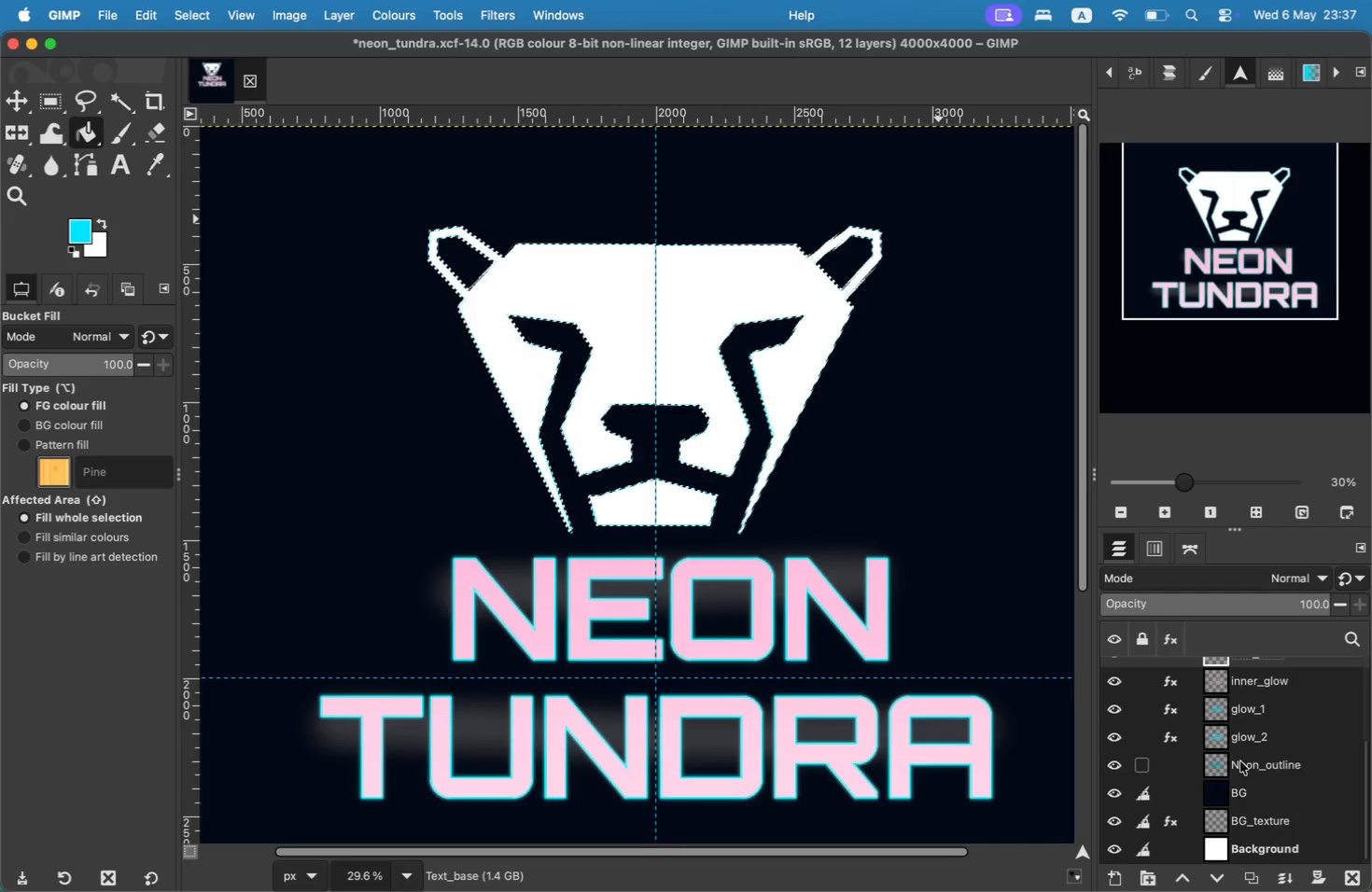 
scroll: coordinate [1256, 752], scroll_direction: down, amount: 8.0
 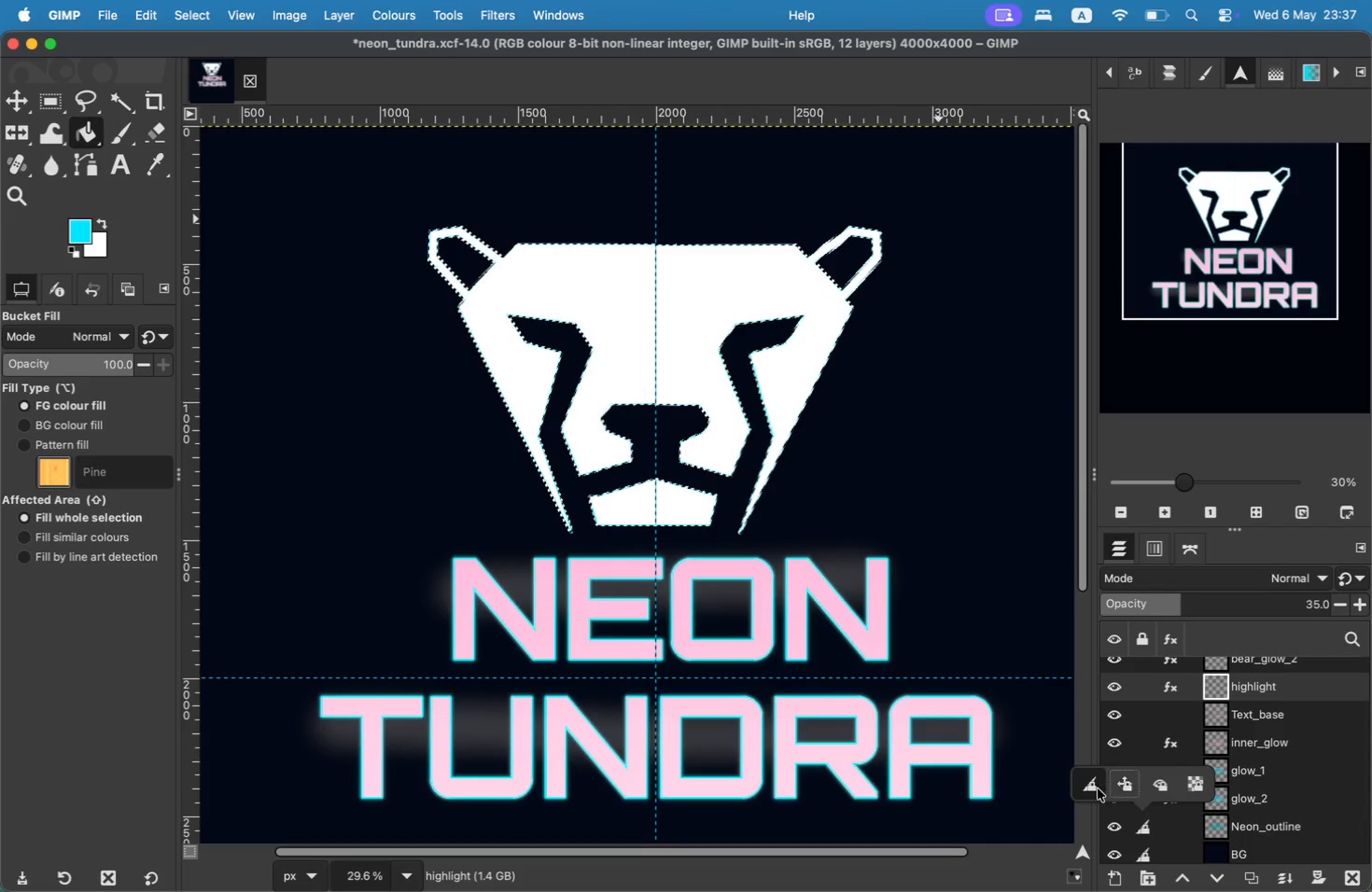 
left_click([1148, 801])
 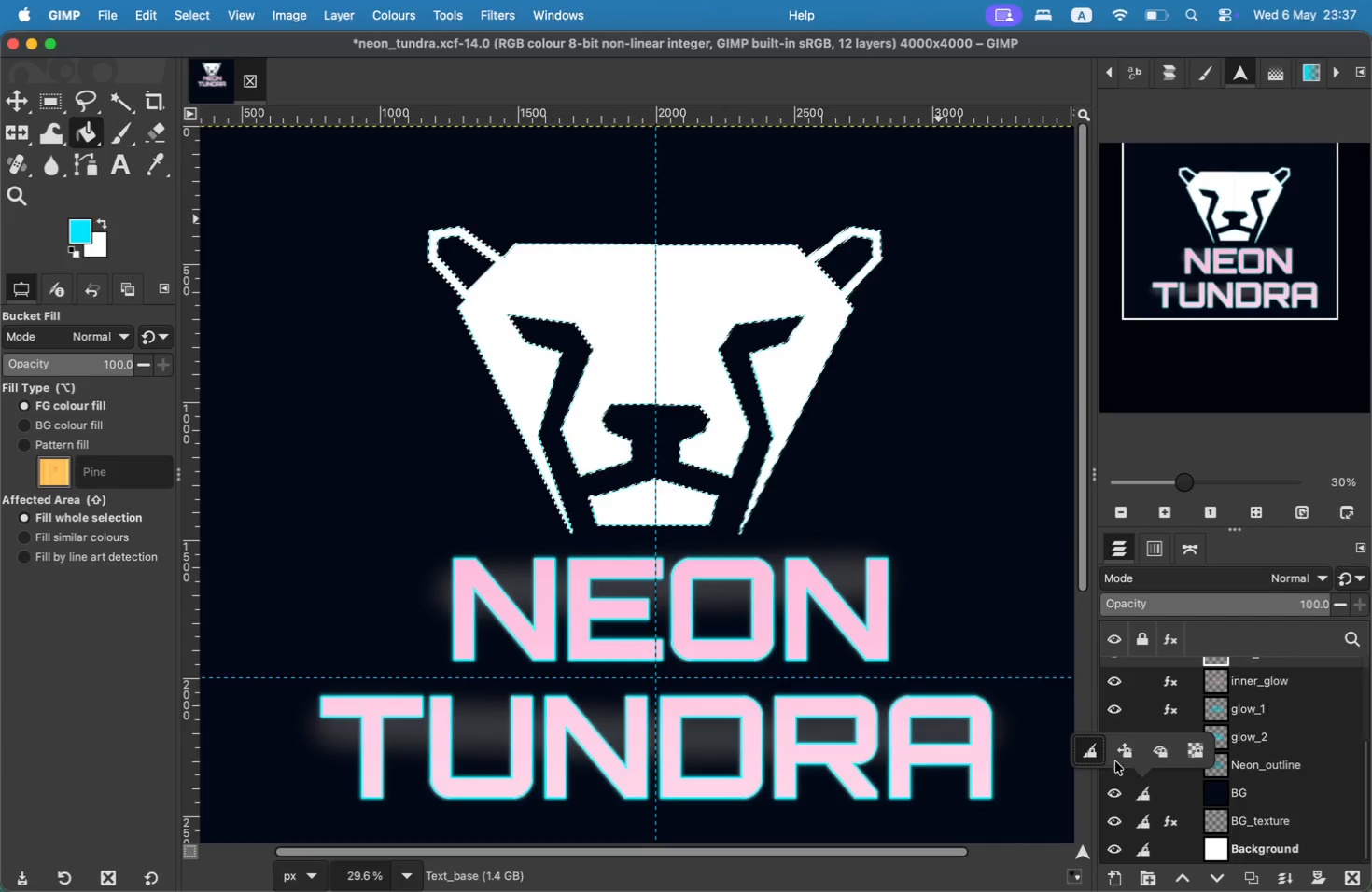 
left_click([1096, 750])
 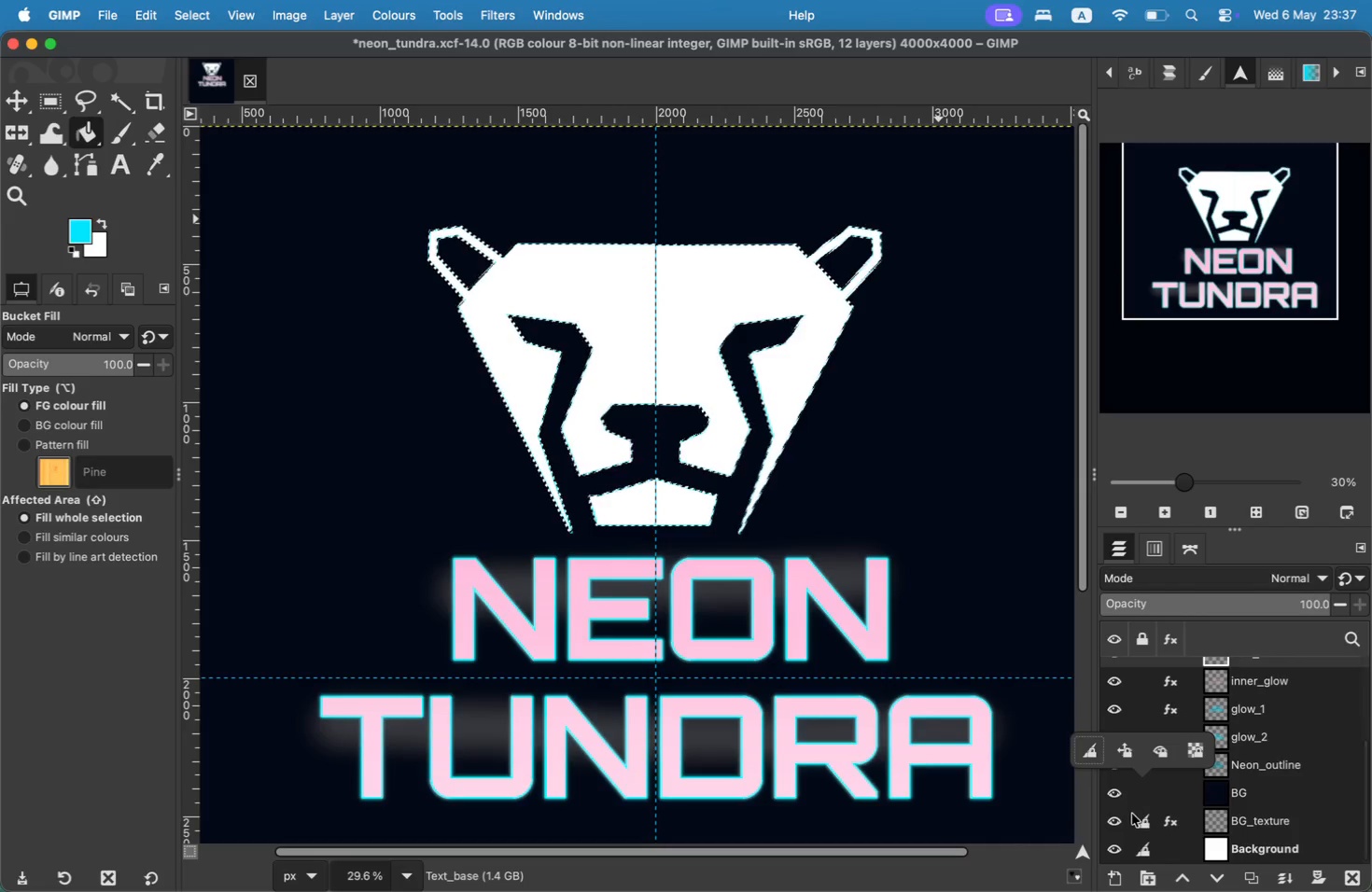 
right_click([1144, 822])
 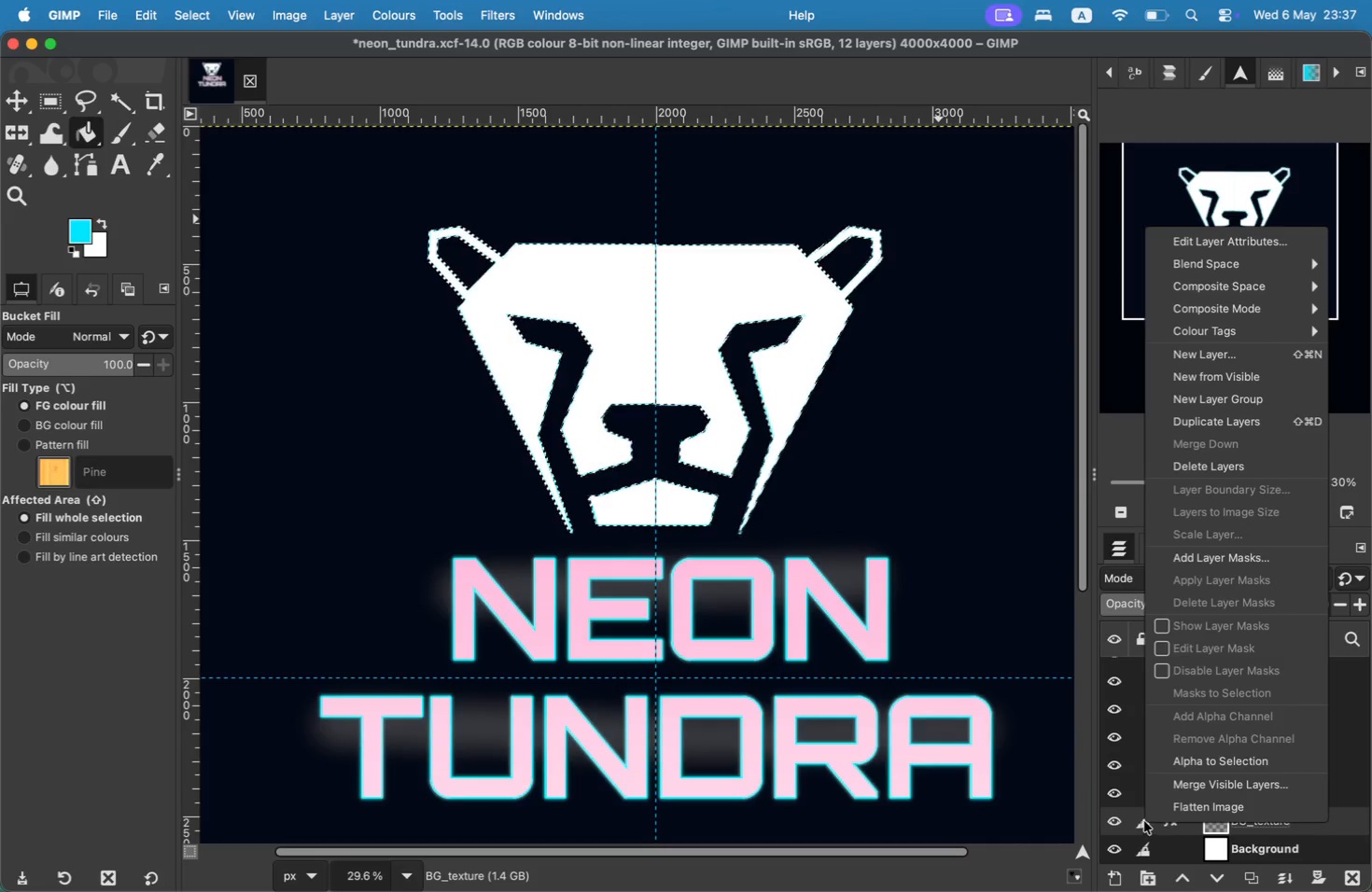 
left_click([1142, 816])
 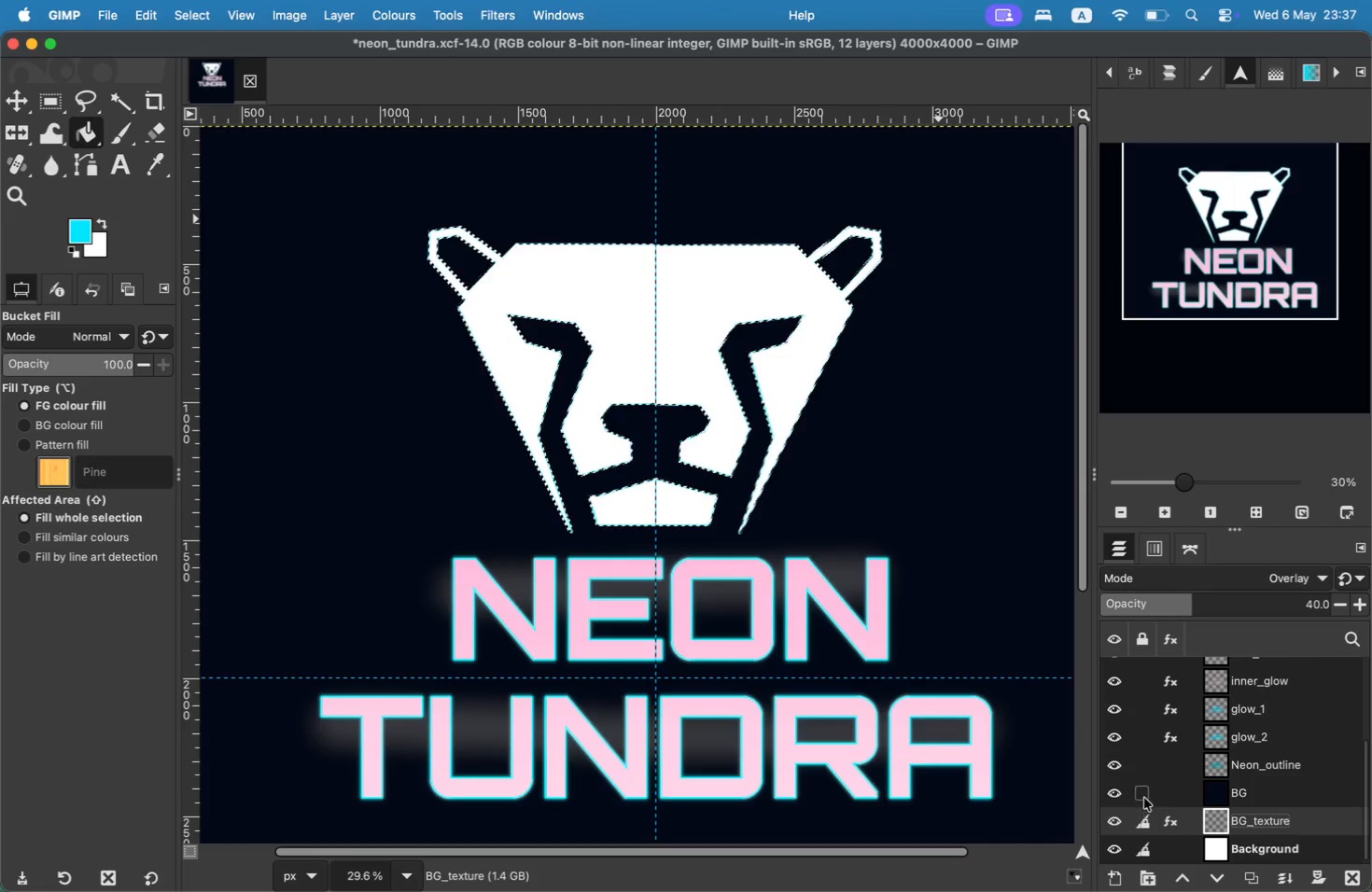 
left_click([1150, 841])
 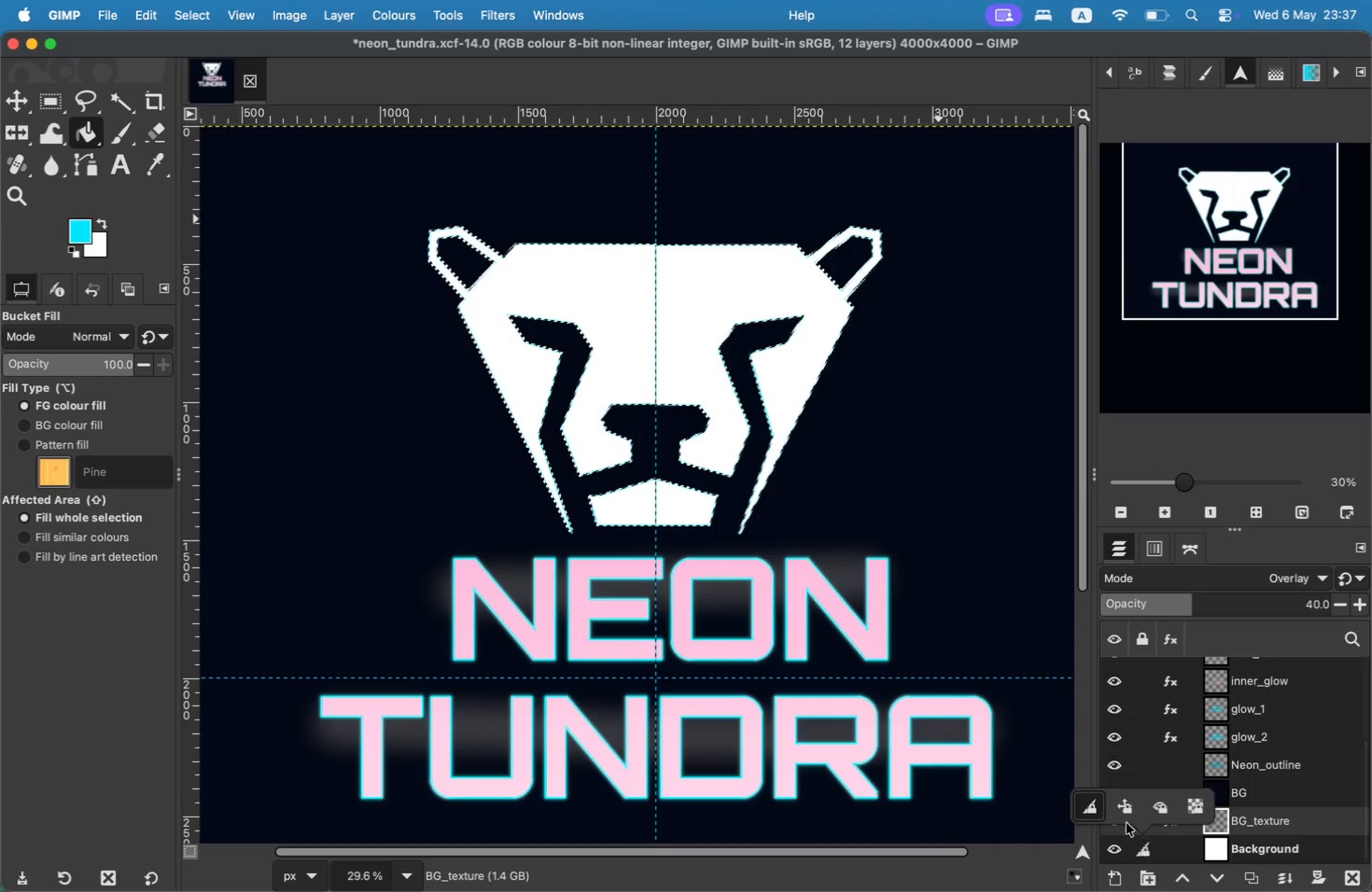 
left_click([1101, 809])
 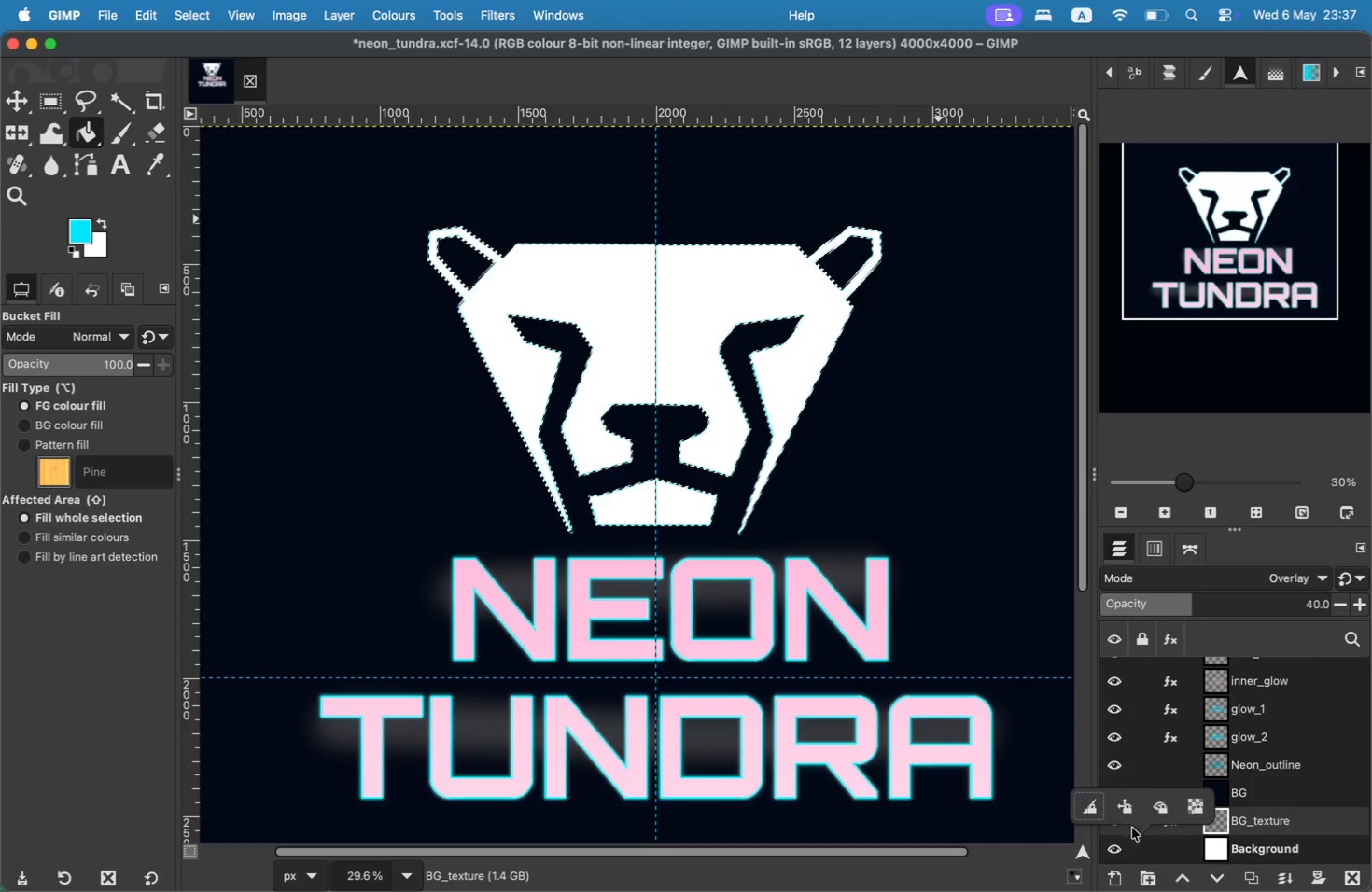 
left_click([1150, 842])
 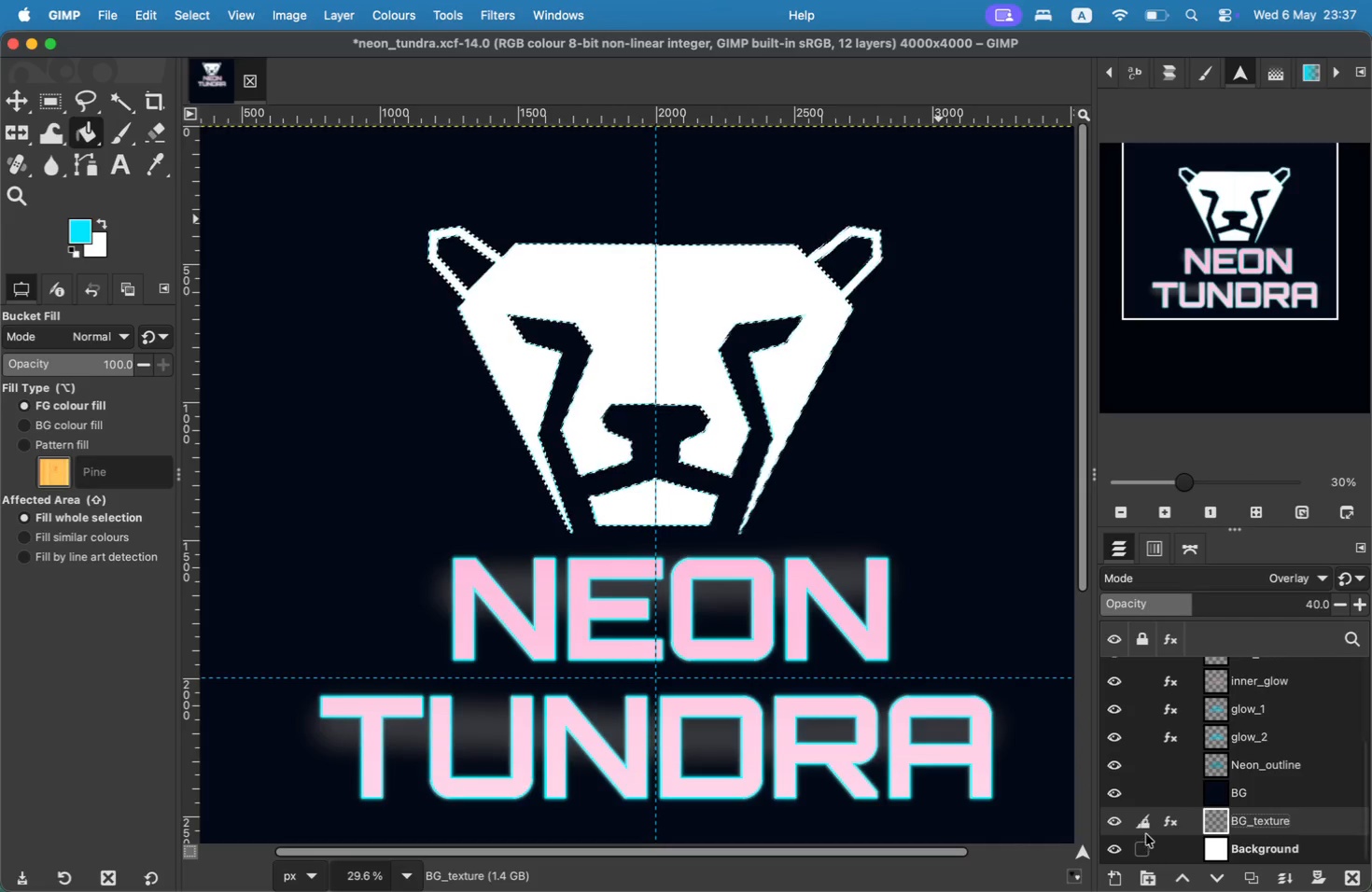 
left_click([1141, 828])
 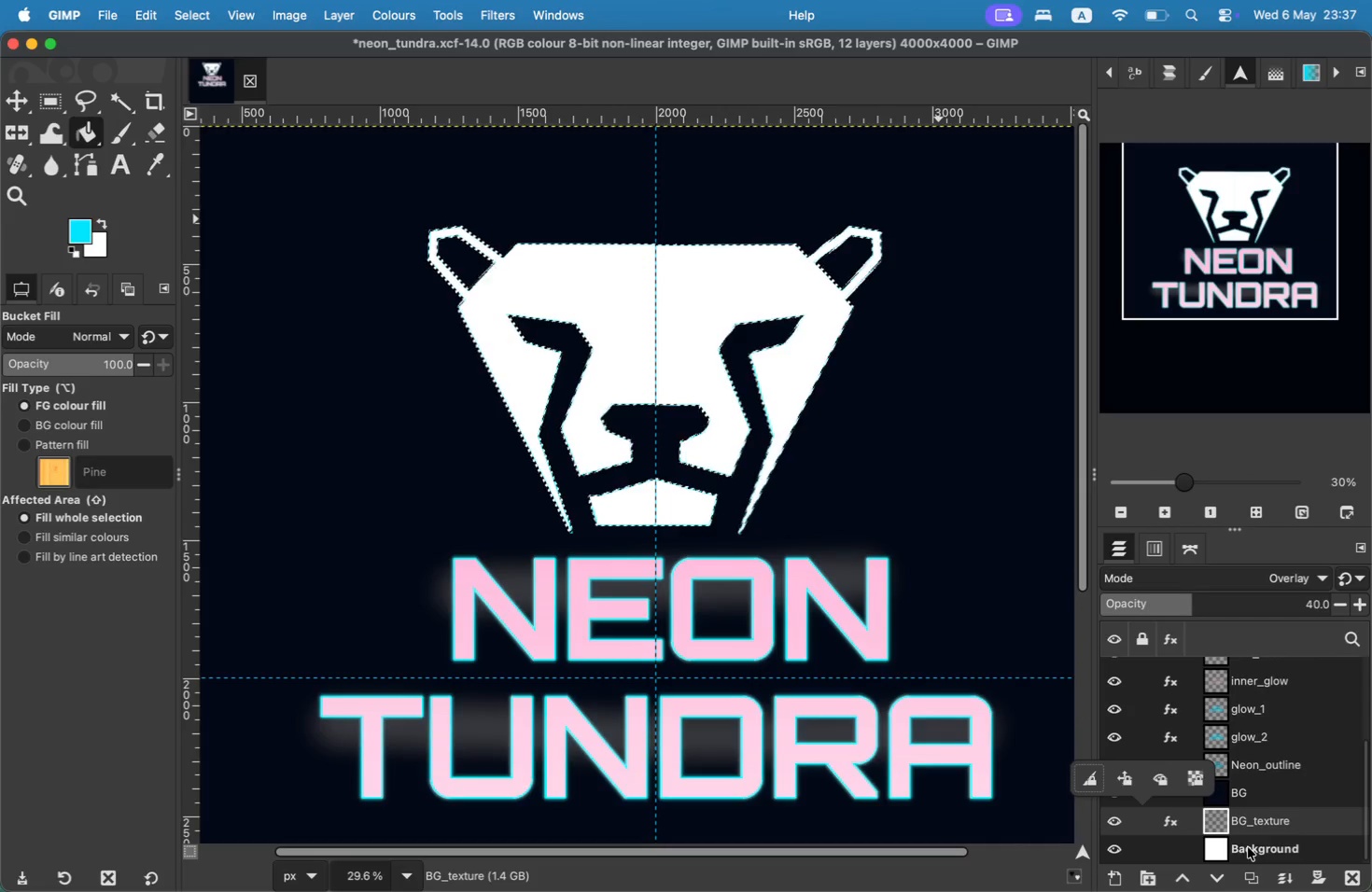 
right_click([1249, 847])
 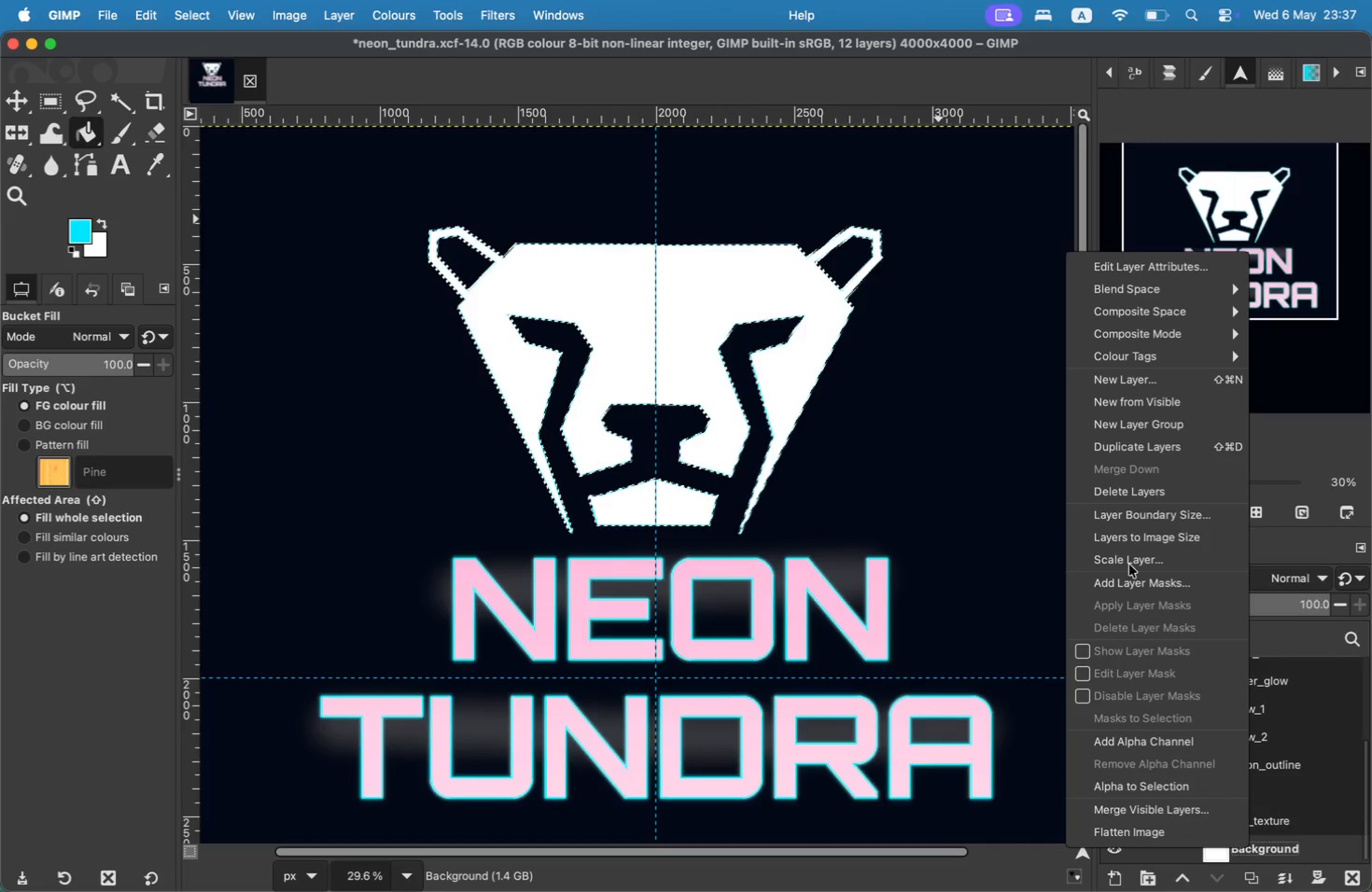 
left_click([1164, 484])
 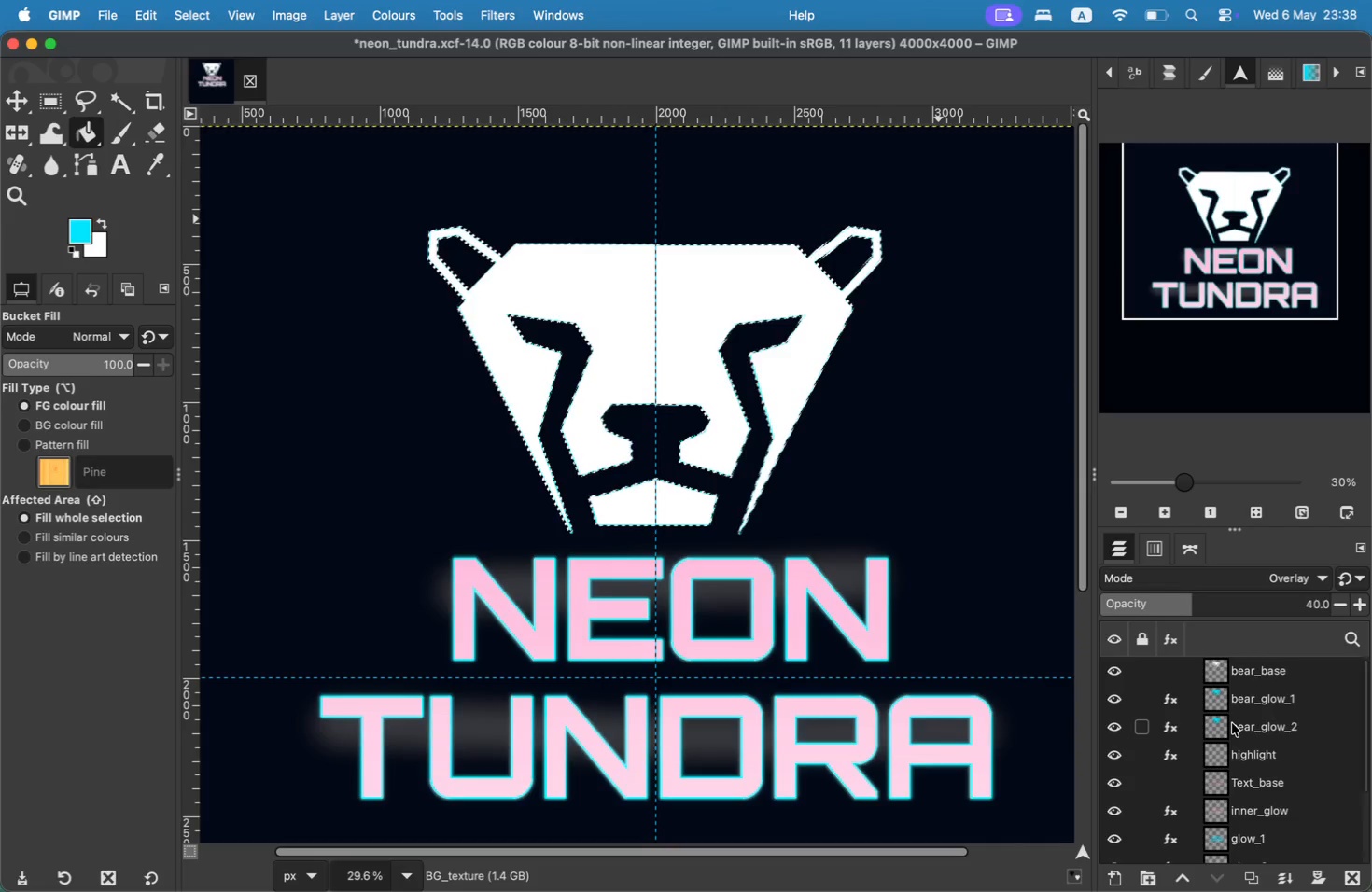 
scroll: coordinate [1233, 724], scroll_direction: up, amount: 17.0
 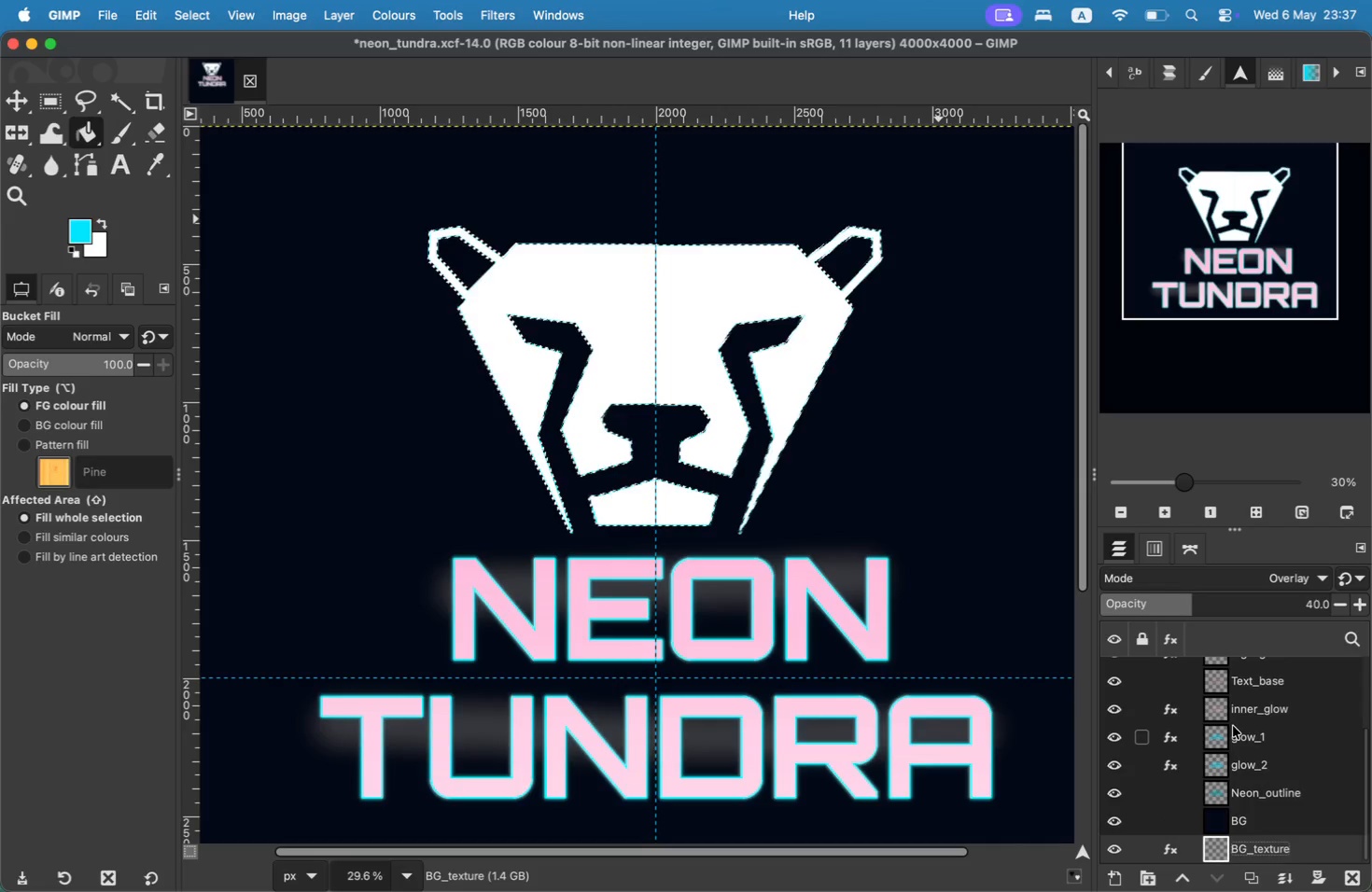 
wait(5.3)
 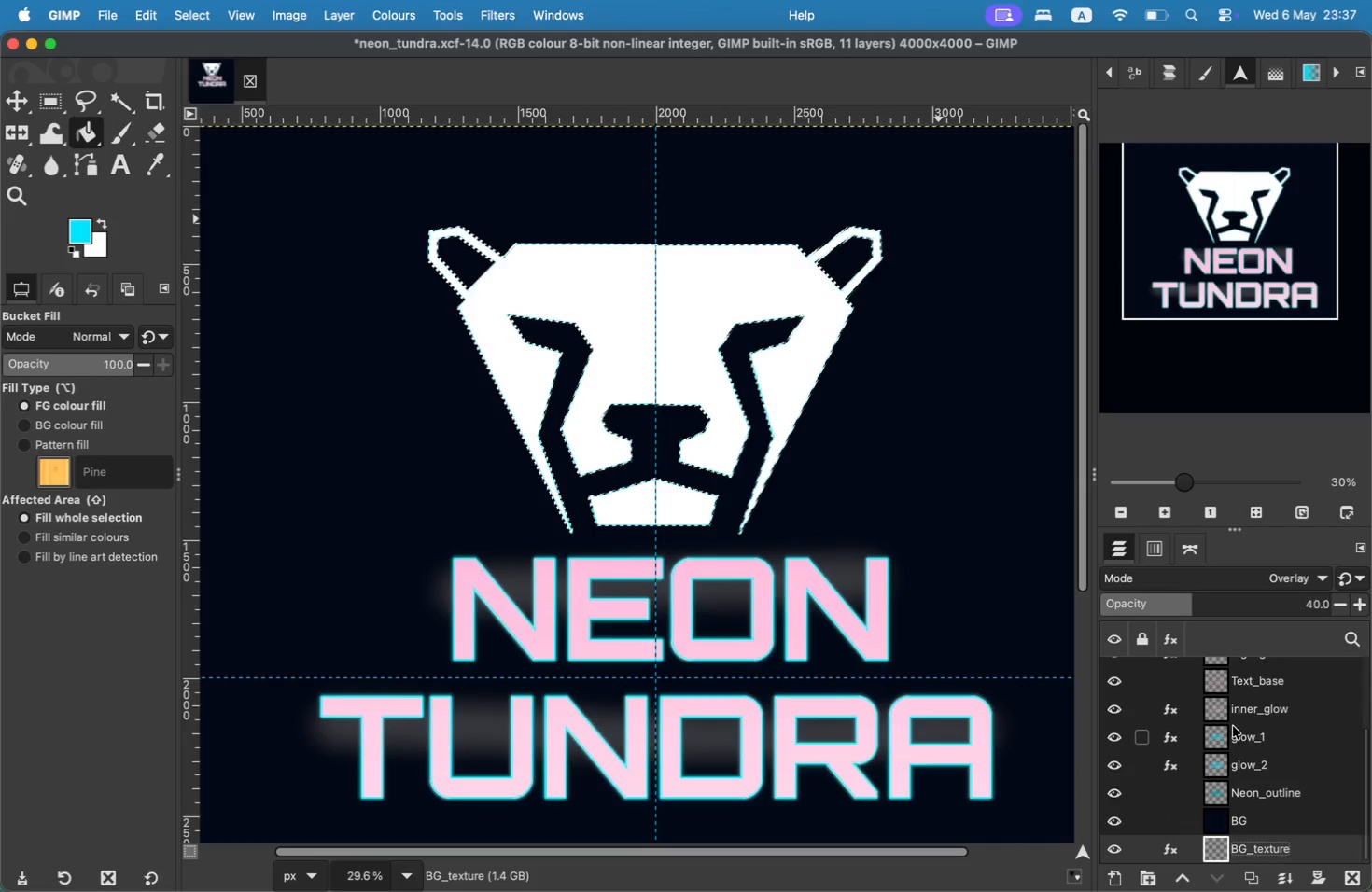 
scroll: coordinate [1170, 764], scroll_direction: none, amount: 0.0
 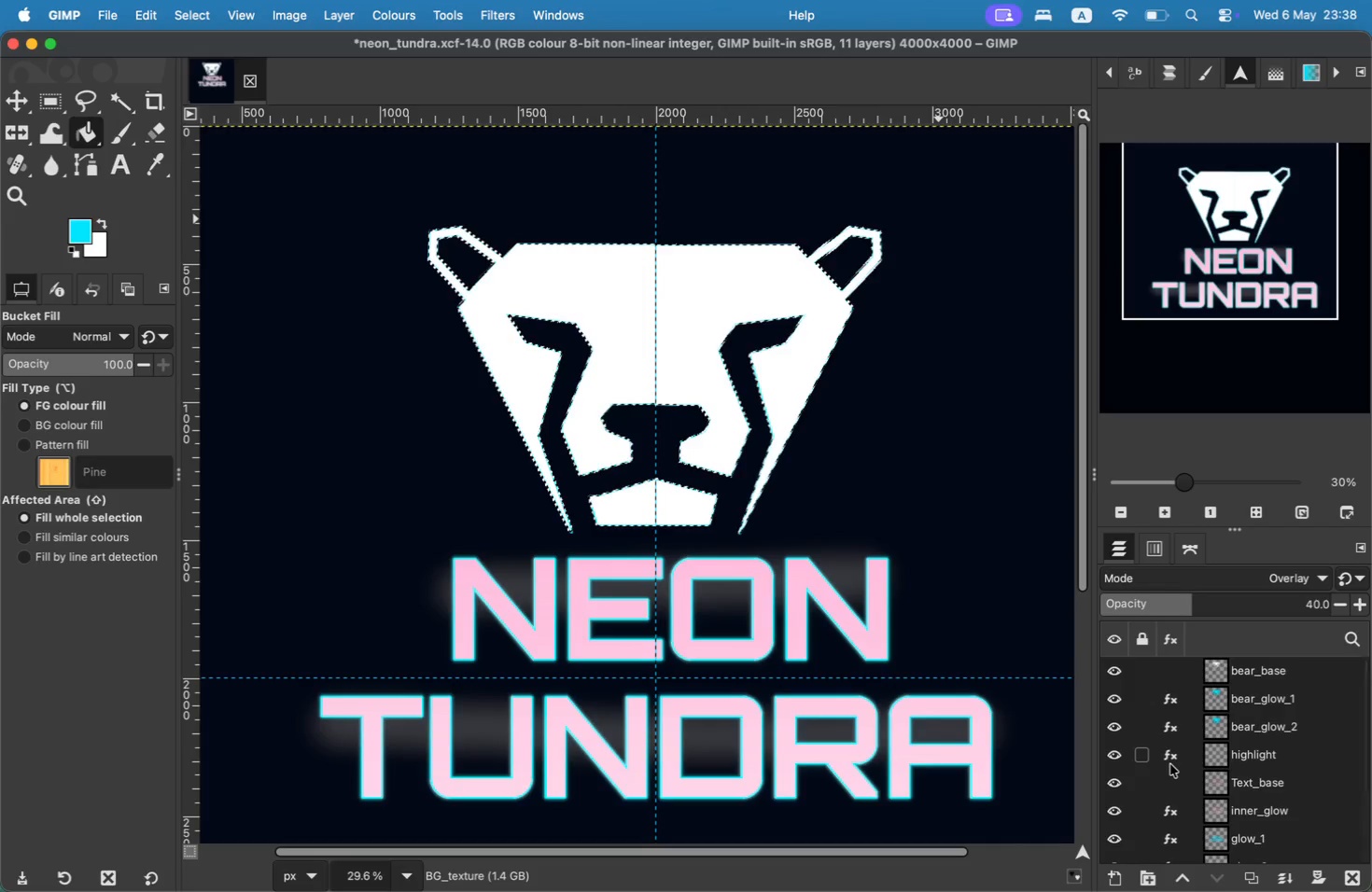 
wait(5.38)
 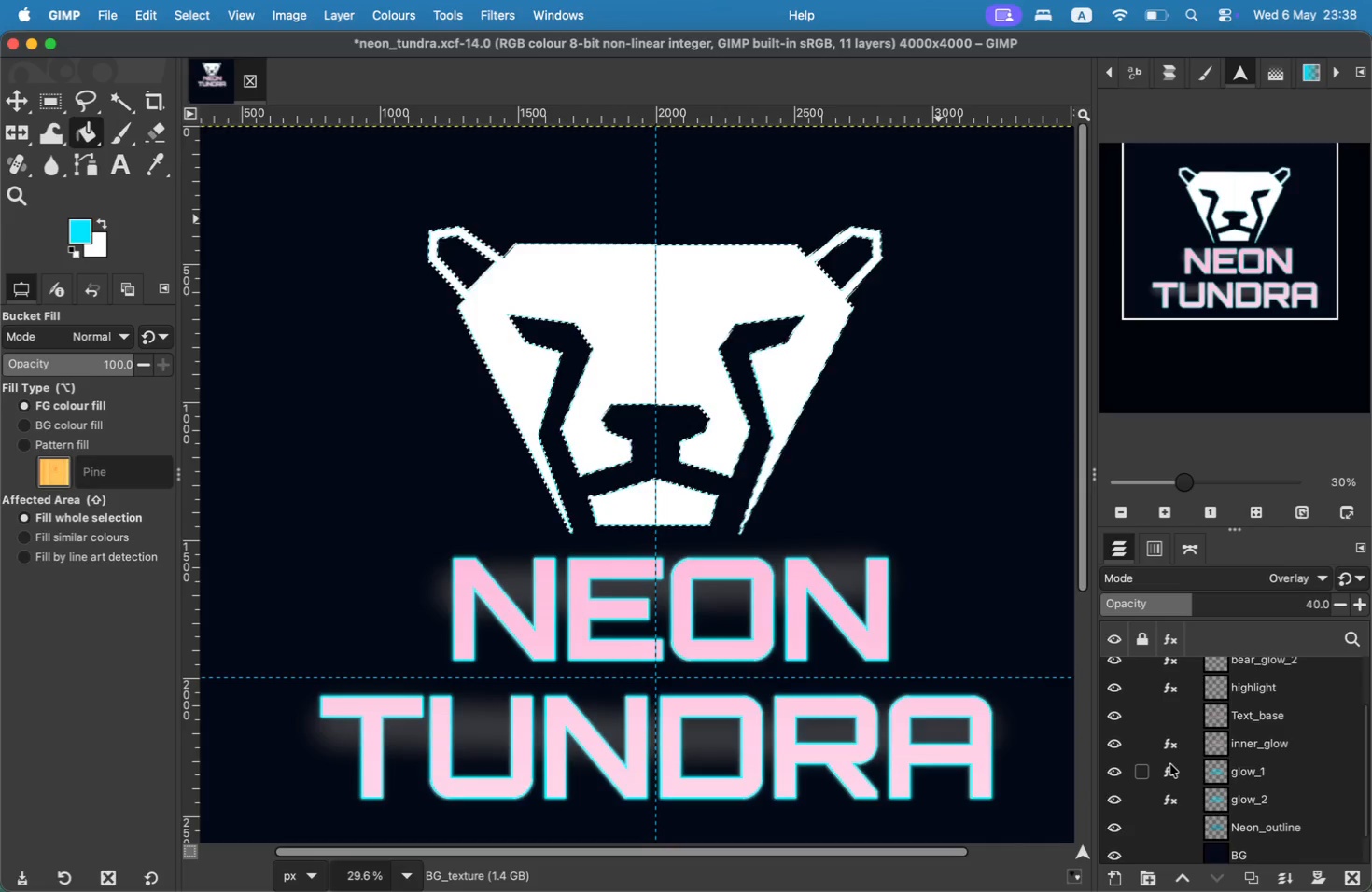 
hold_key(key=CommandLeft, duration=1.36)
 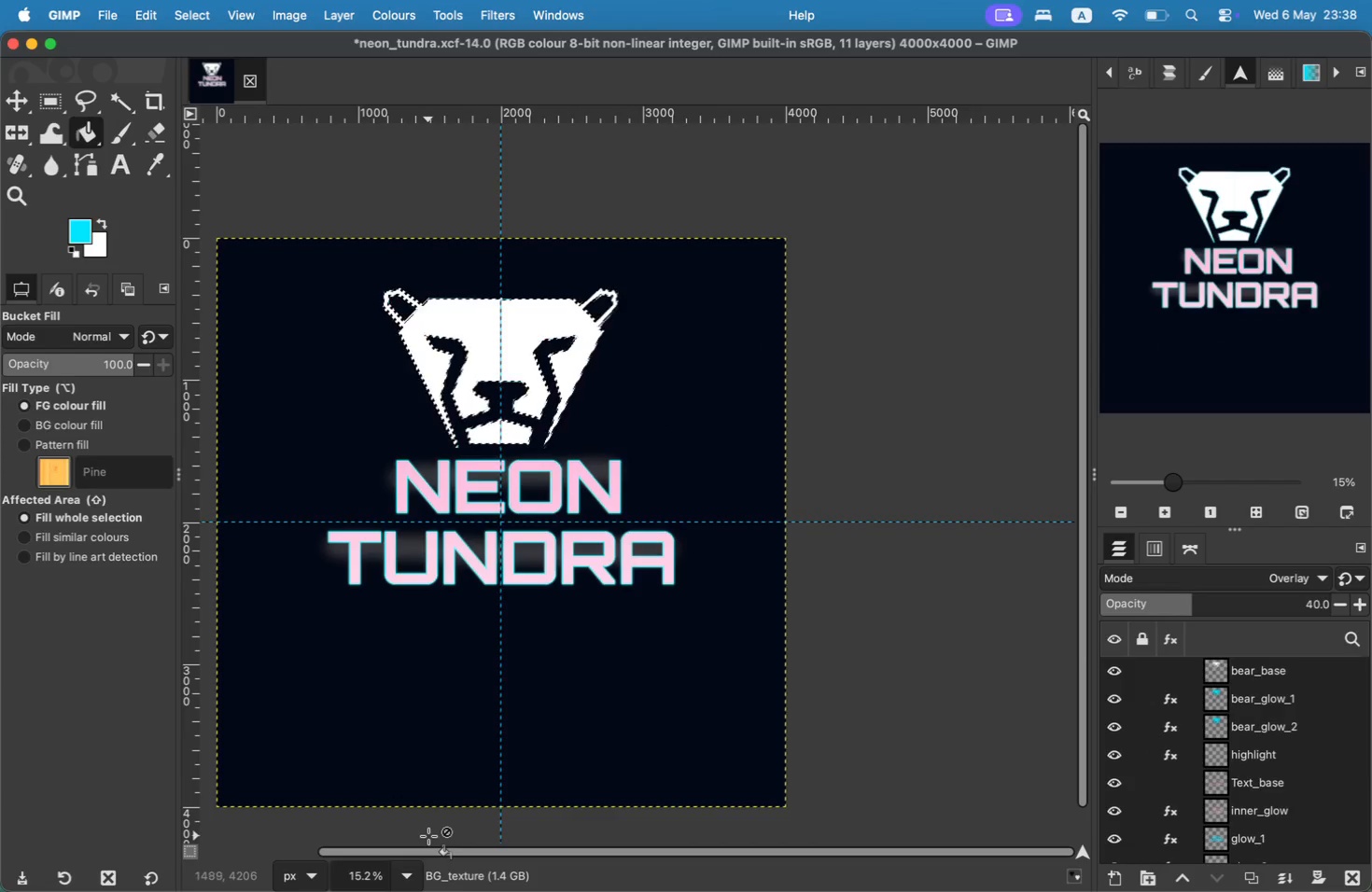 
left_click([397, 880])
 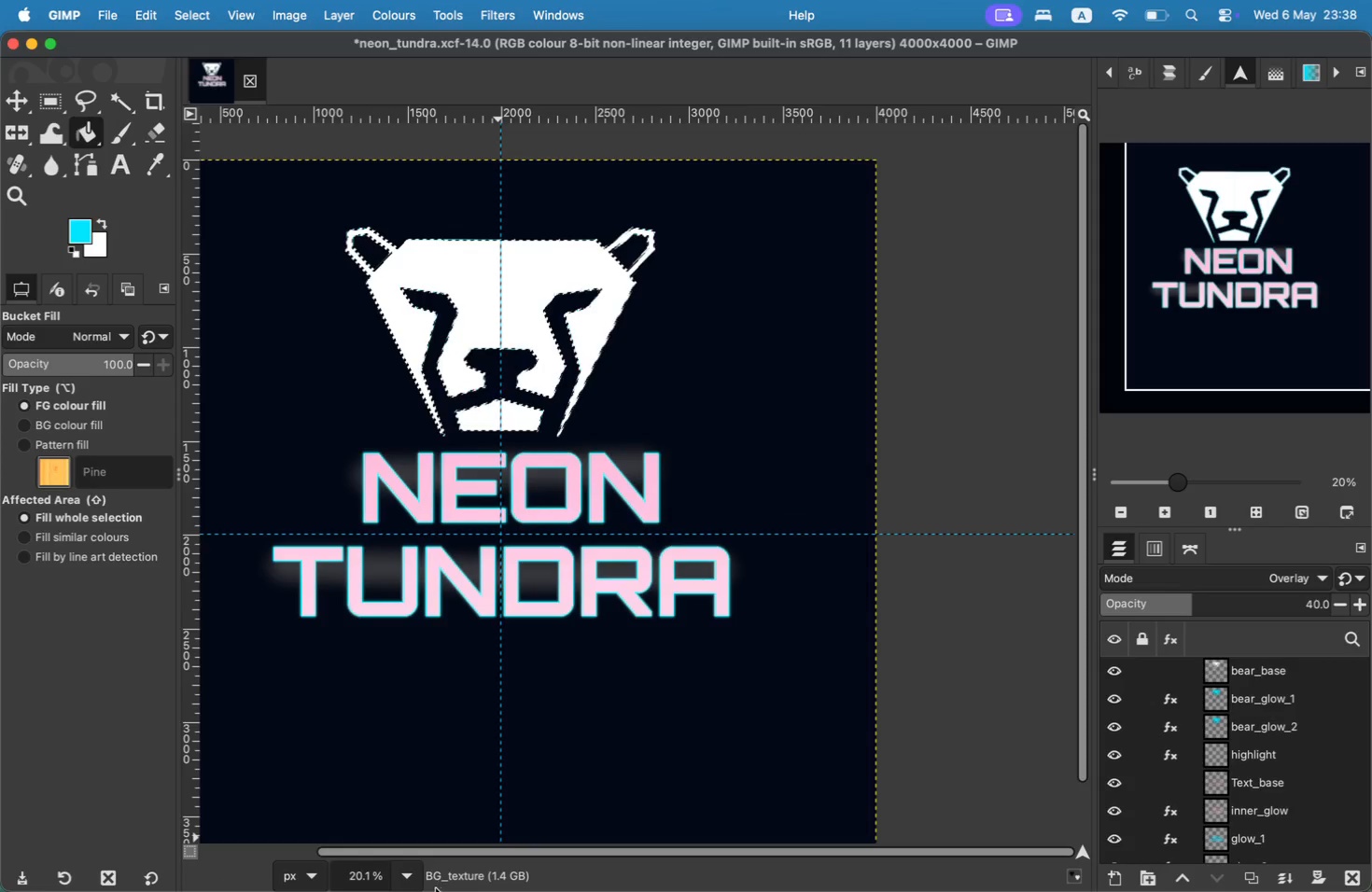 
wait(5.33)
 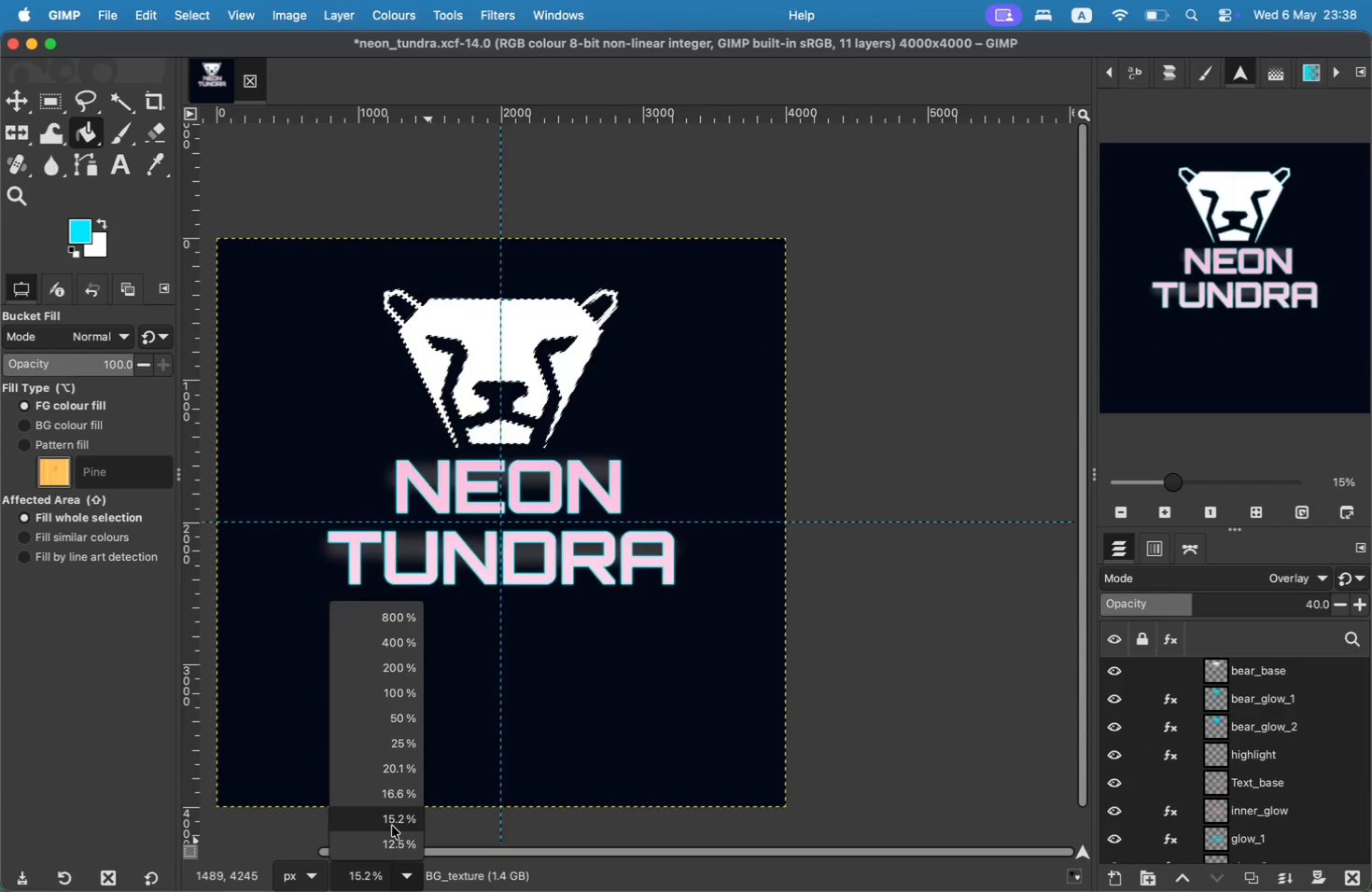 
left_click([395, 825])
 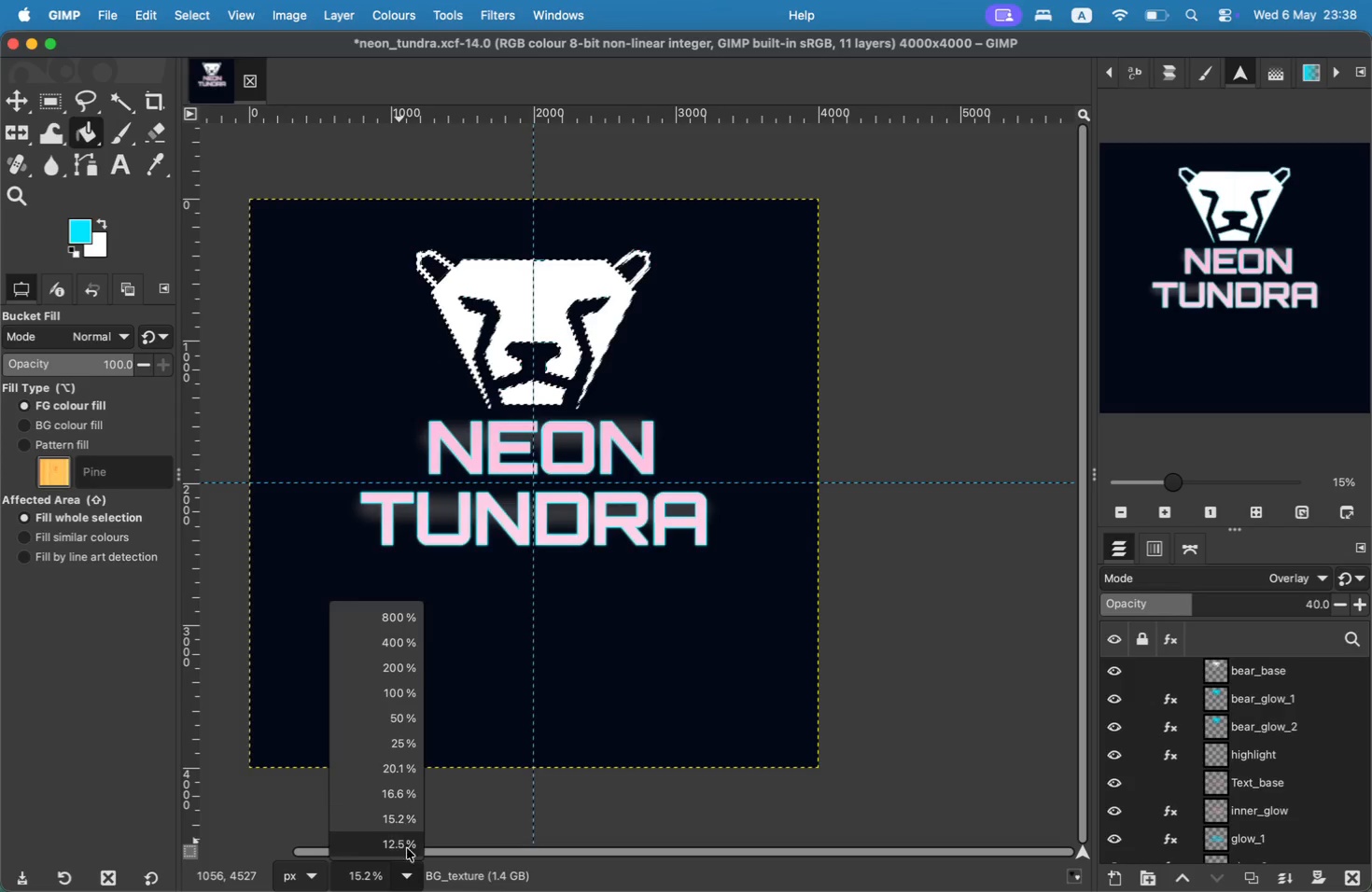 
left_click([404, 802])
 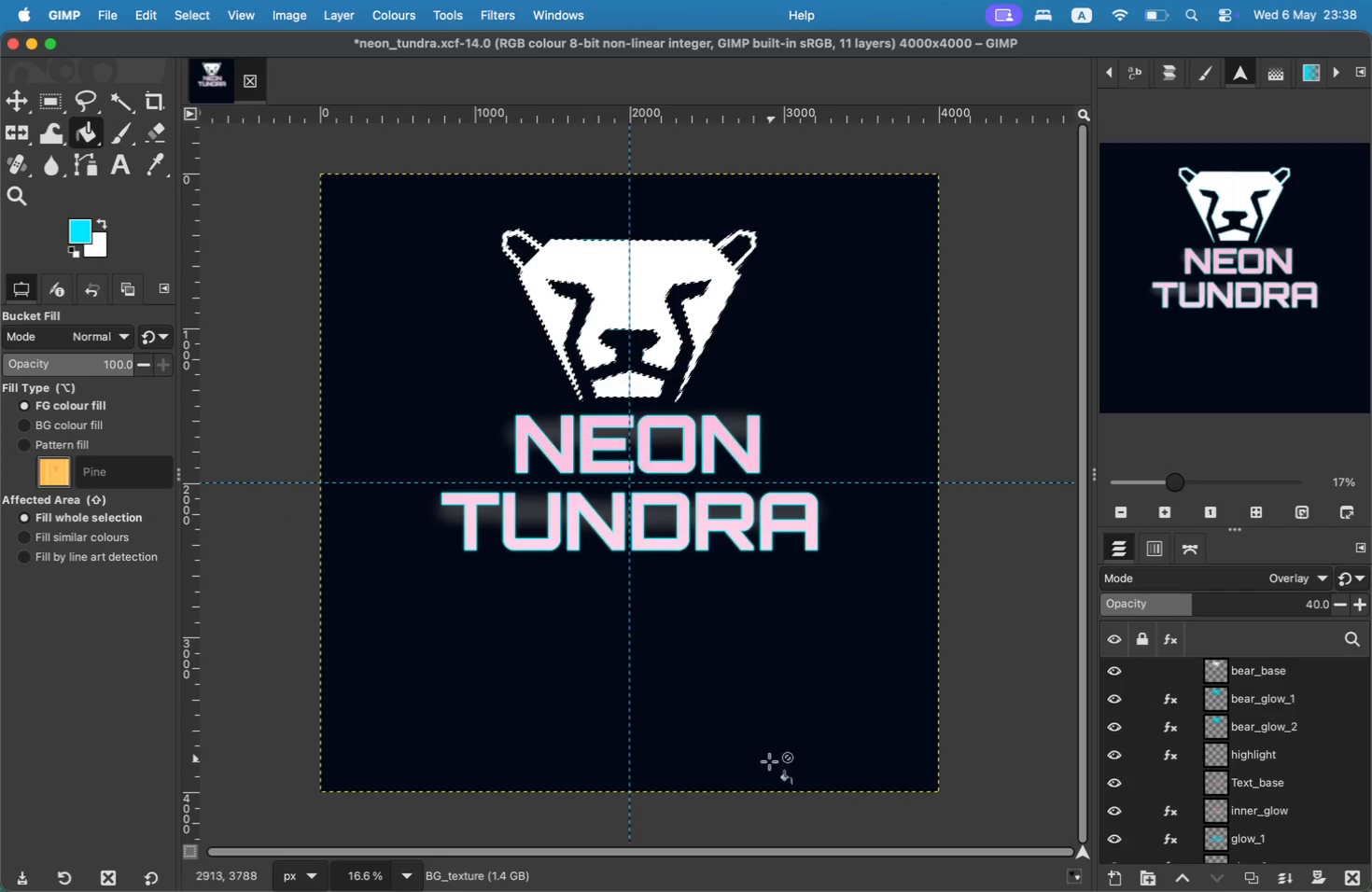 
left_click_drag(start_coordinate=[622, 850], to_coordinate=[536, 850])
 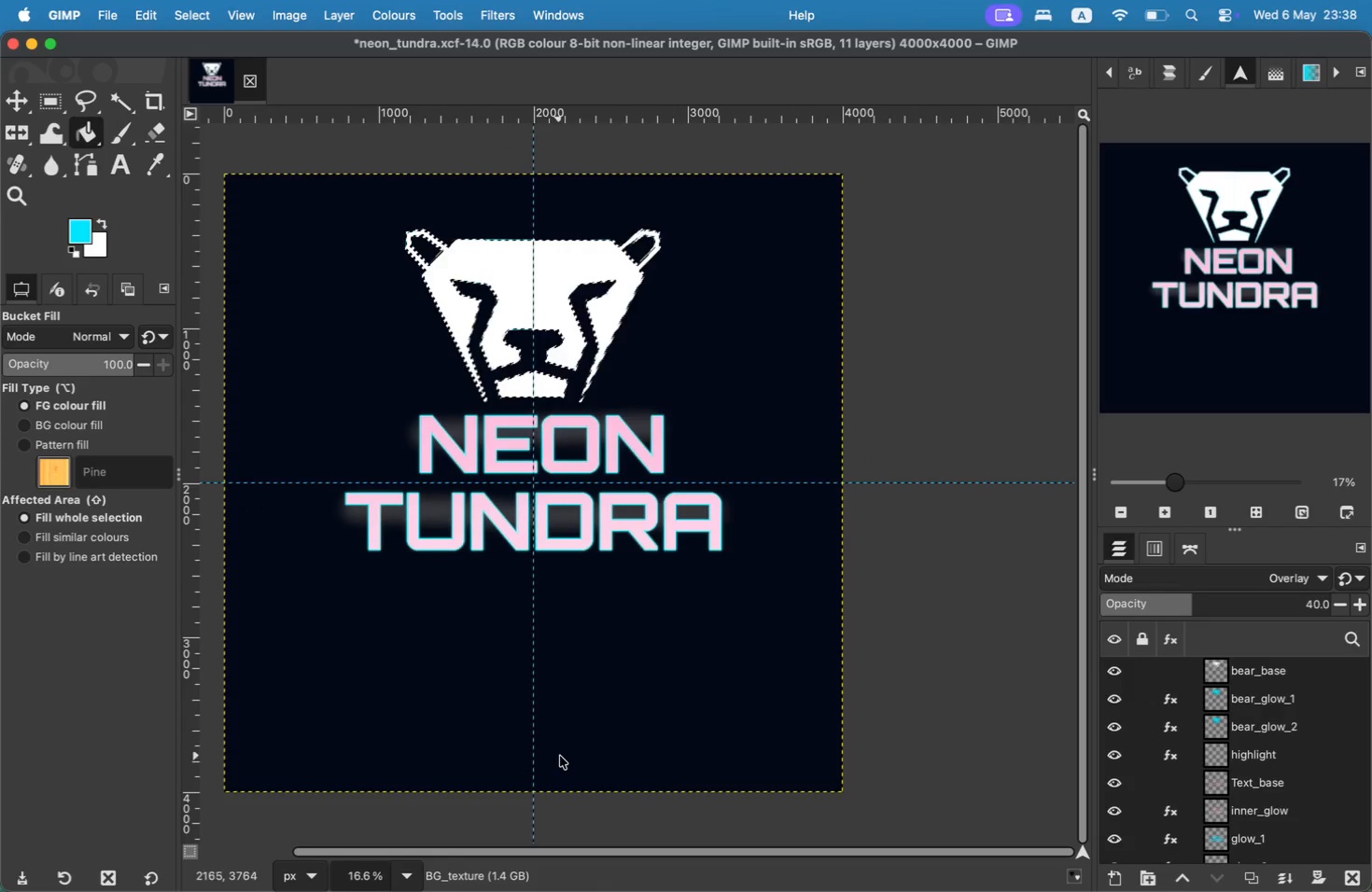 
wait(6.25)
 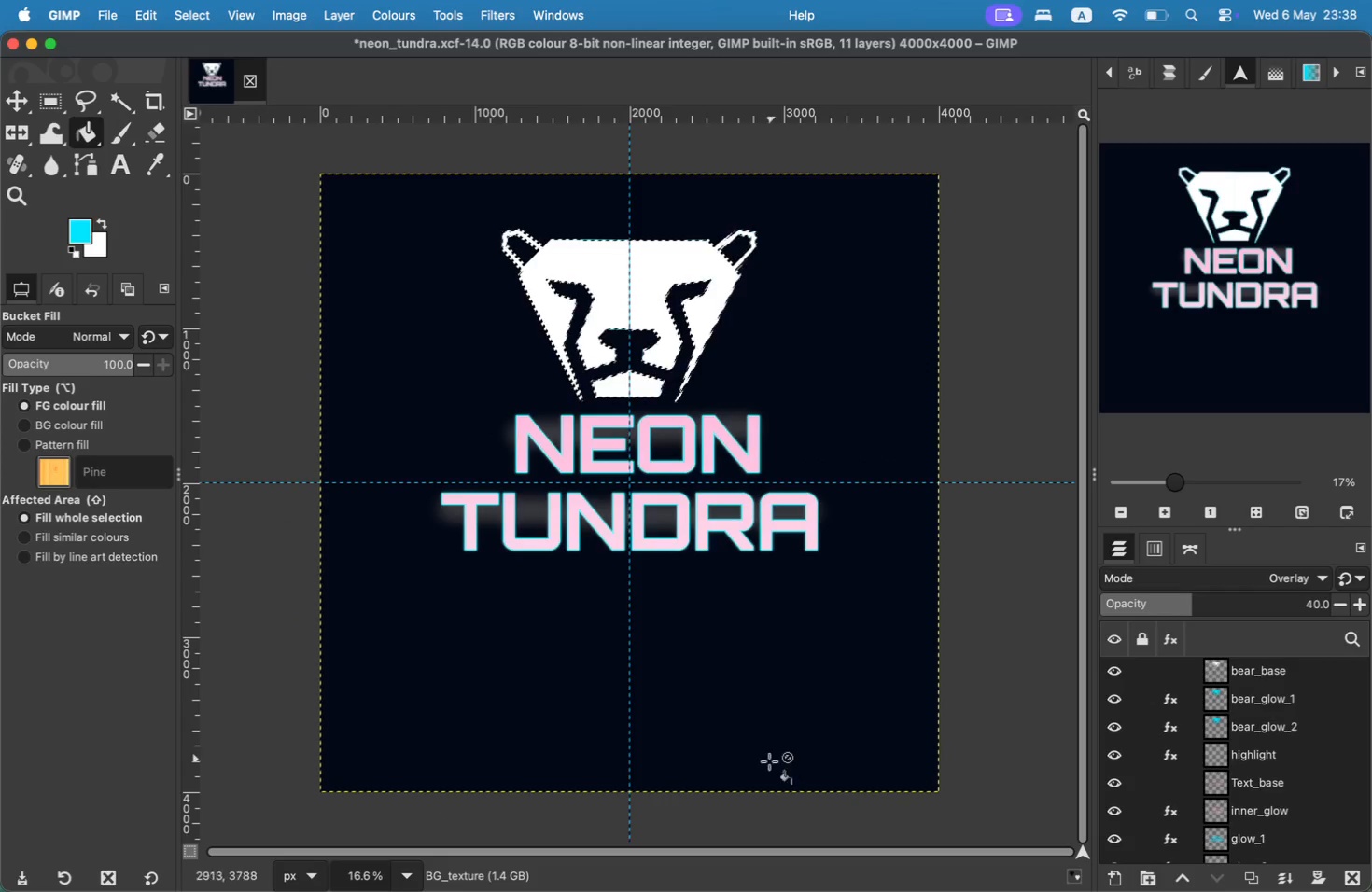 
left_click([55, 330])
 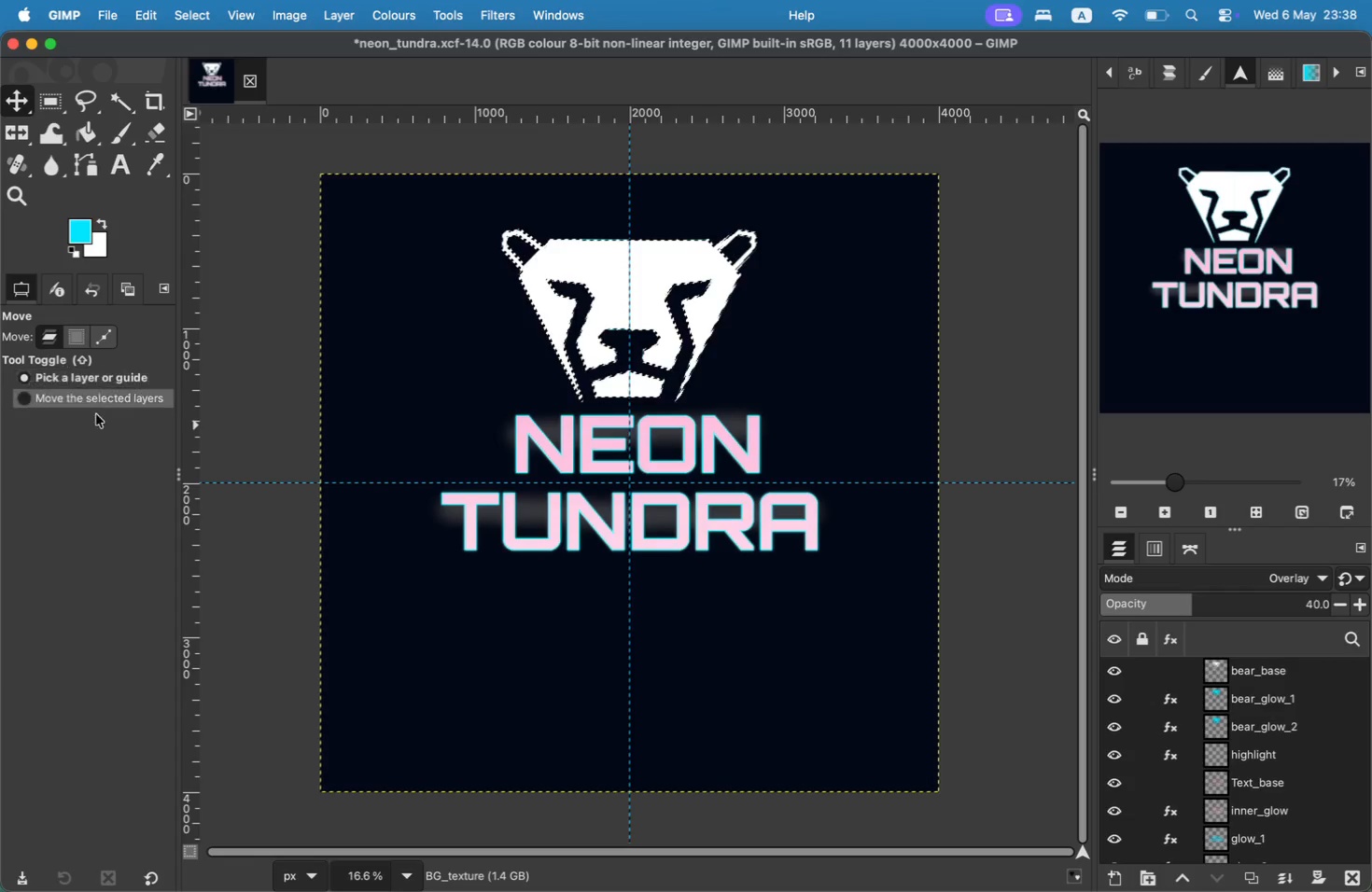 
left_click([234, 480])
 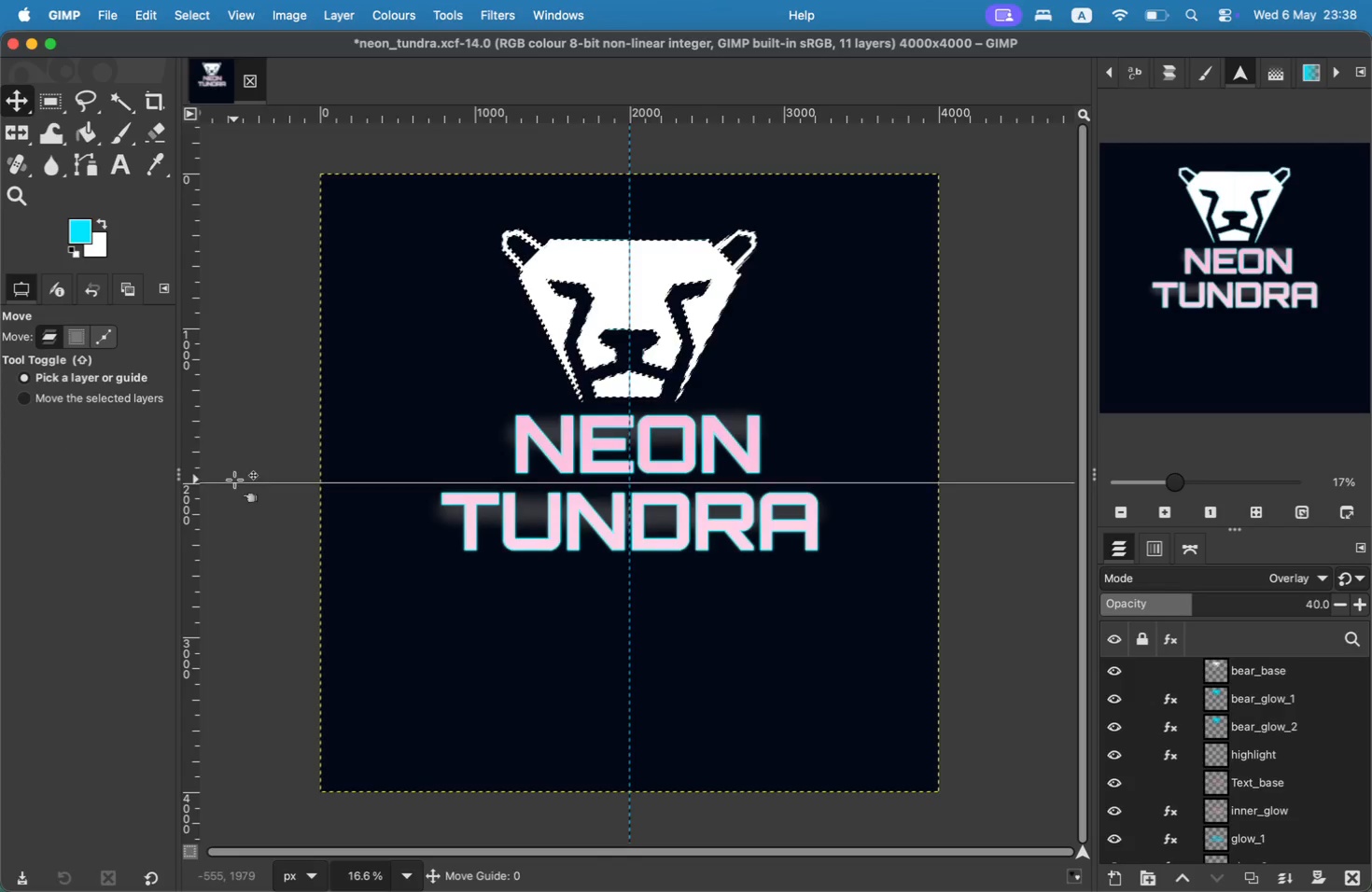 
left_click_drag(start_coordinate=[234, 480], to_coordinate=[282, 0])
 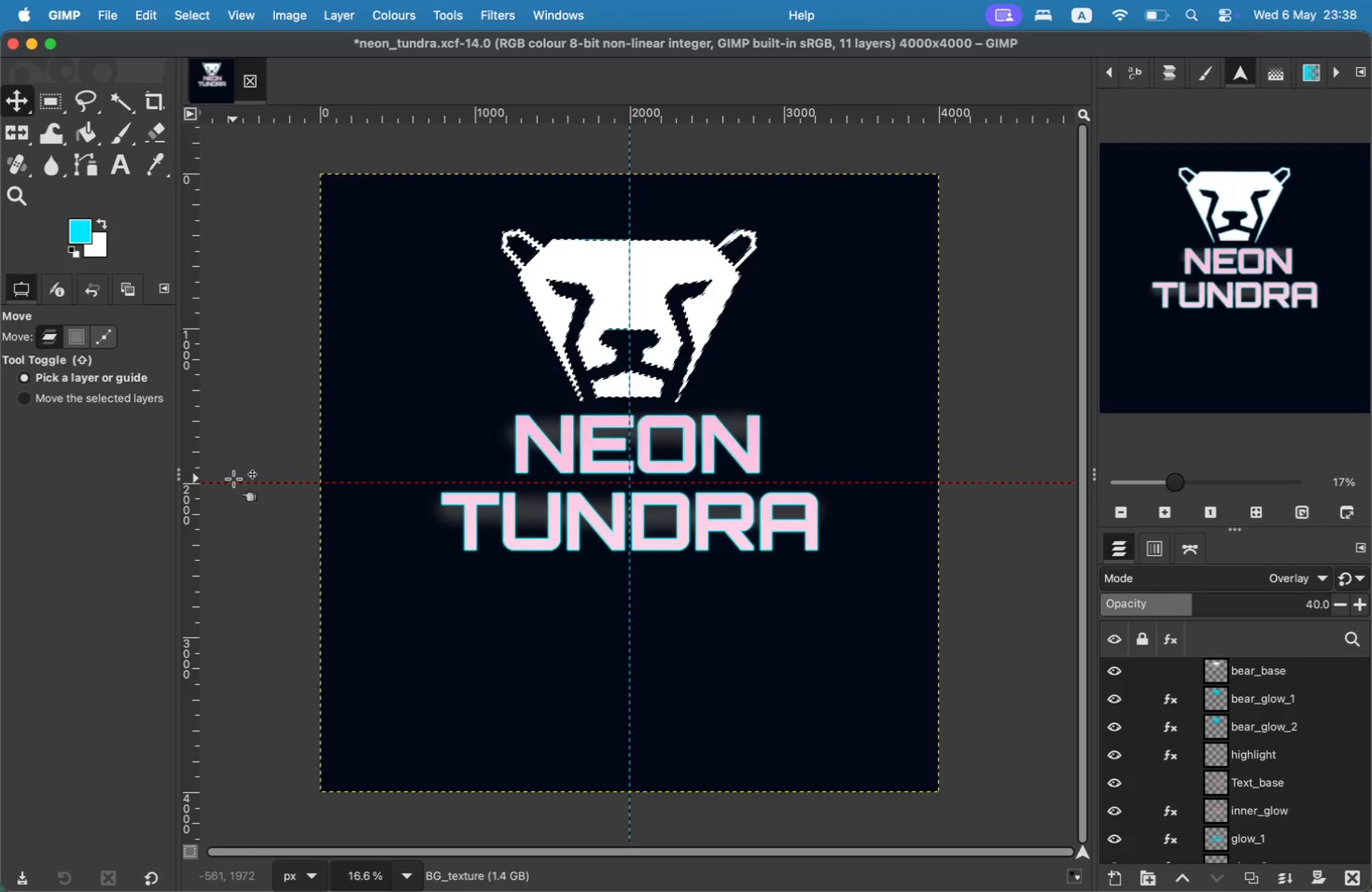 
left_click_drag(start_coordinate=[627, 141], to_coordinate=[171, 146])
 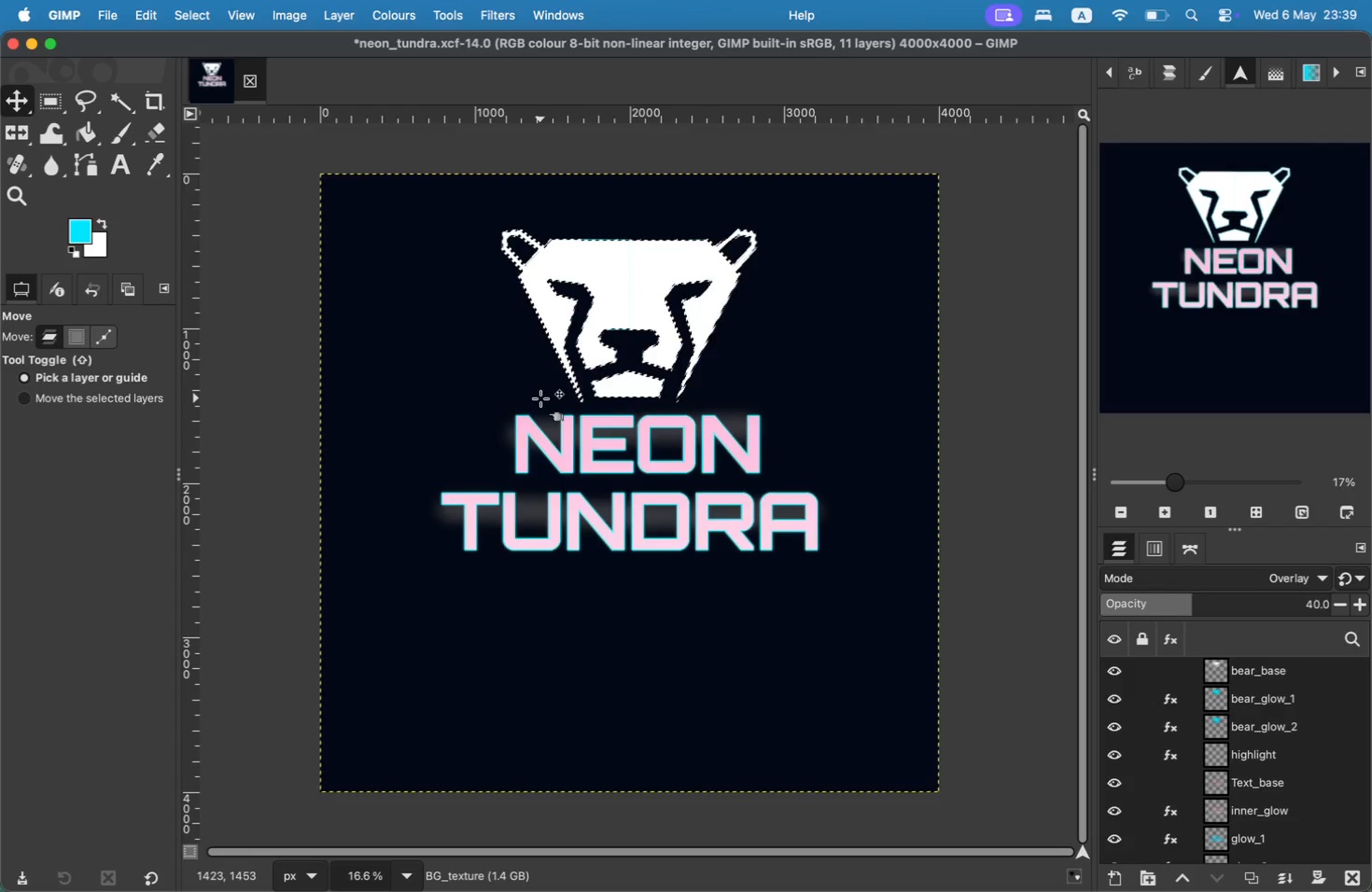 
wait(45.17)
 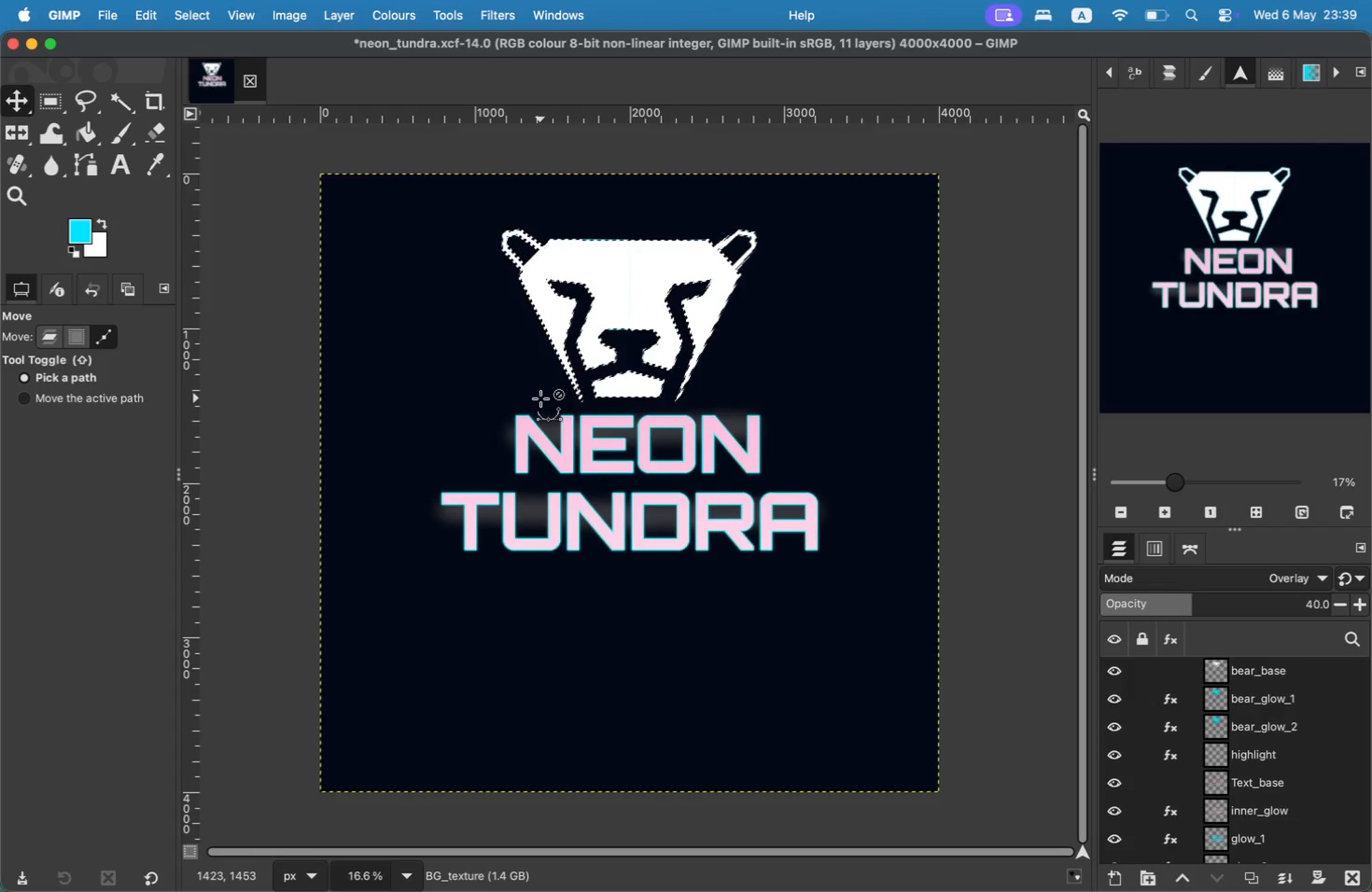 
key(Meta+Shift+3)
 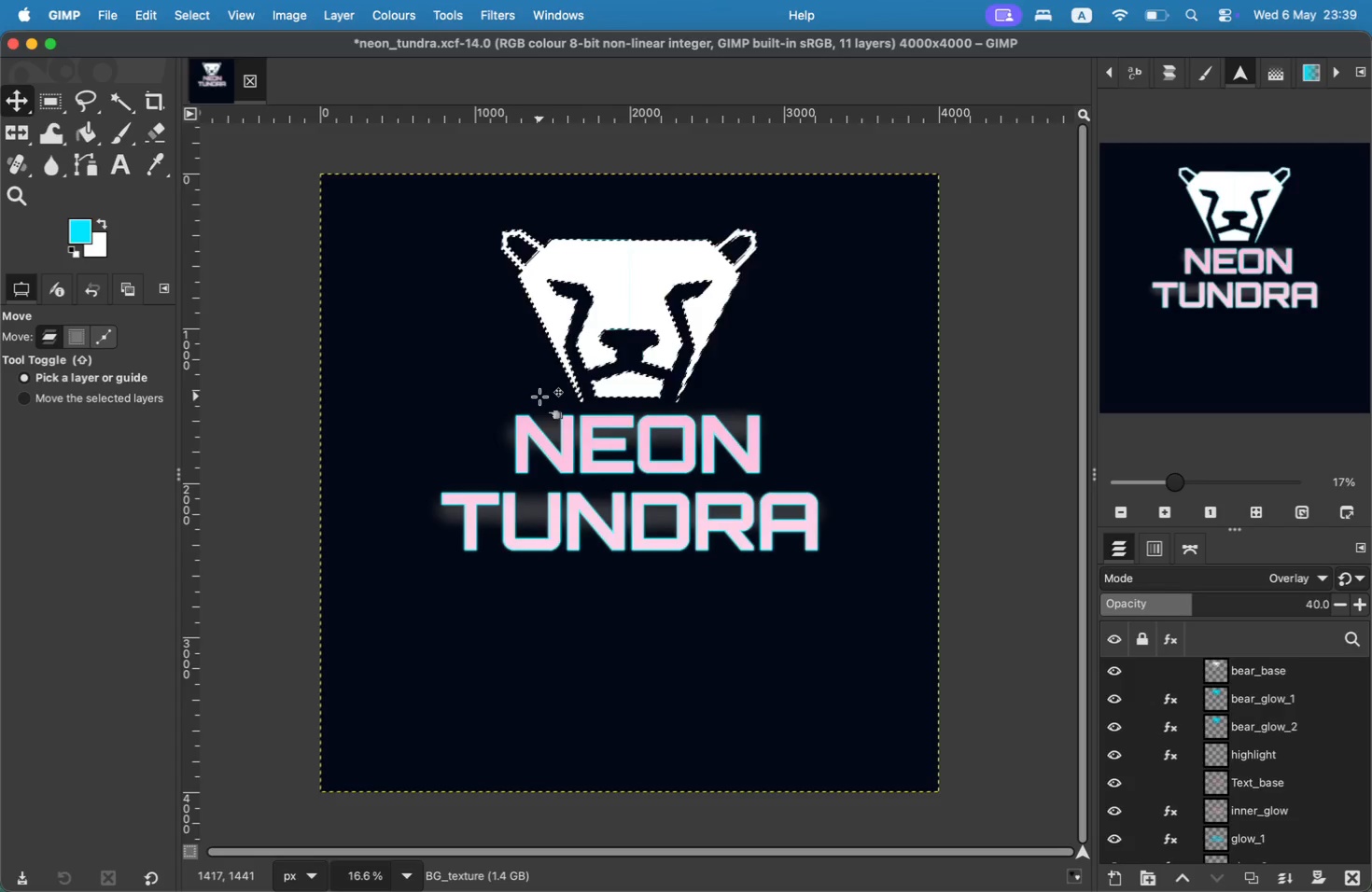 
wait(30.42)
 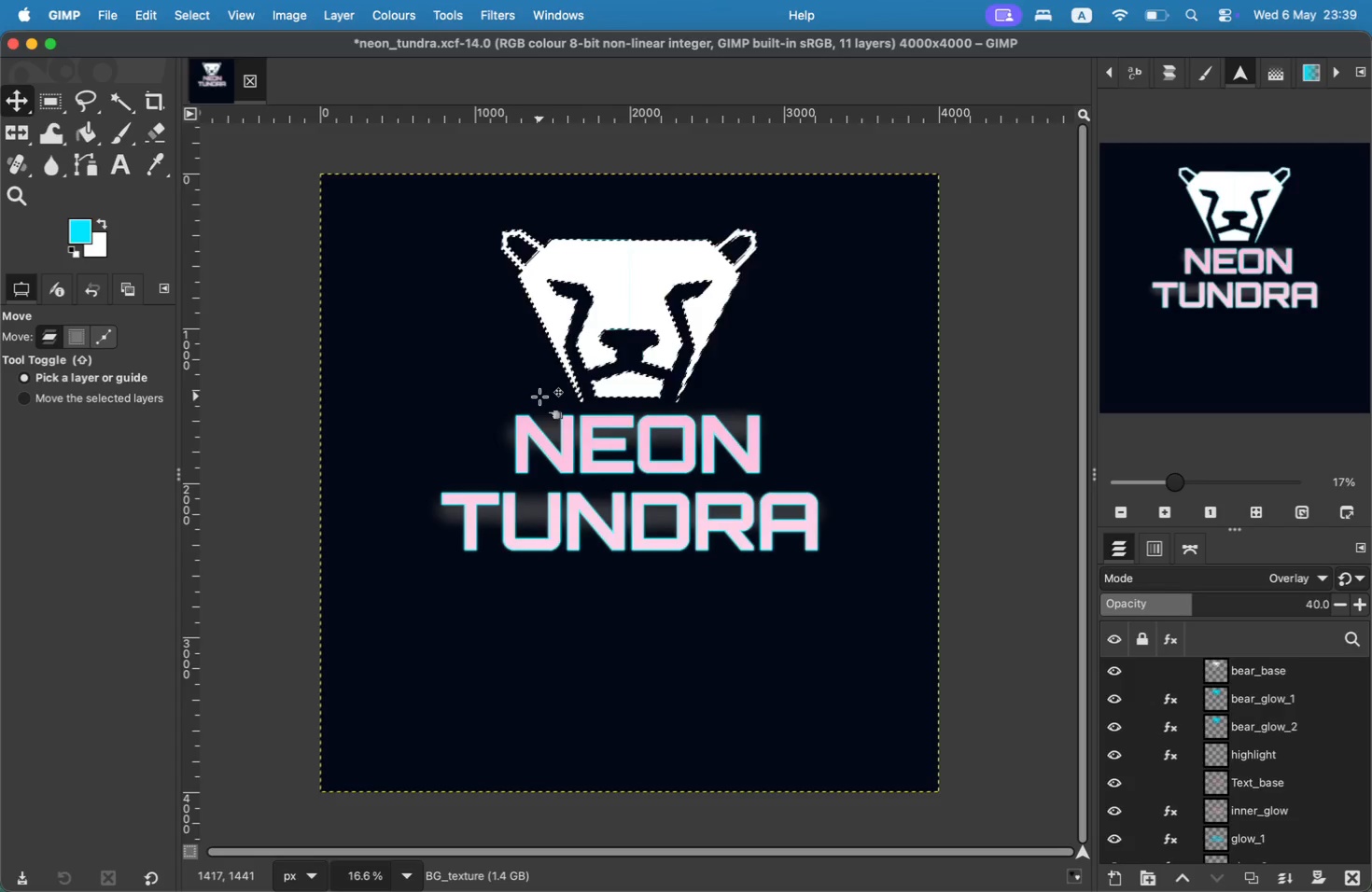 
scroll: coordinate [1202, 765], scroll_direction: down, amount: 4.0
 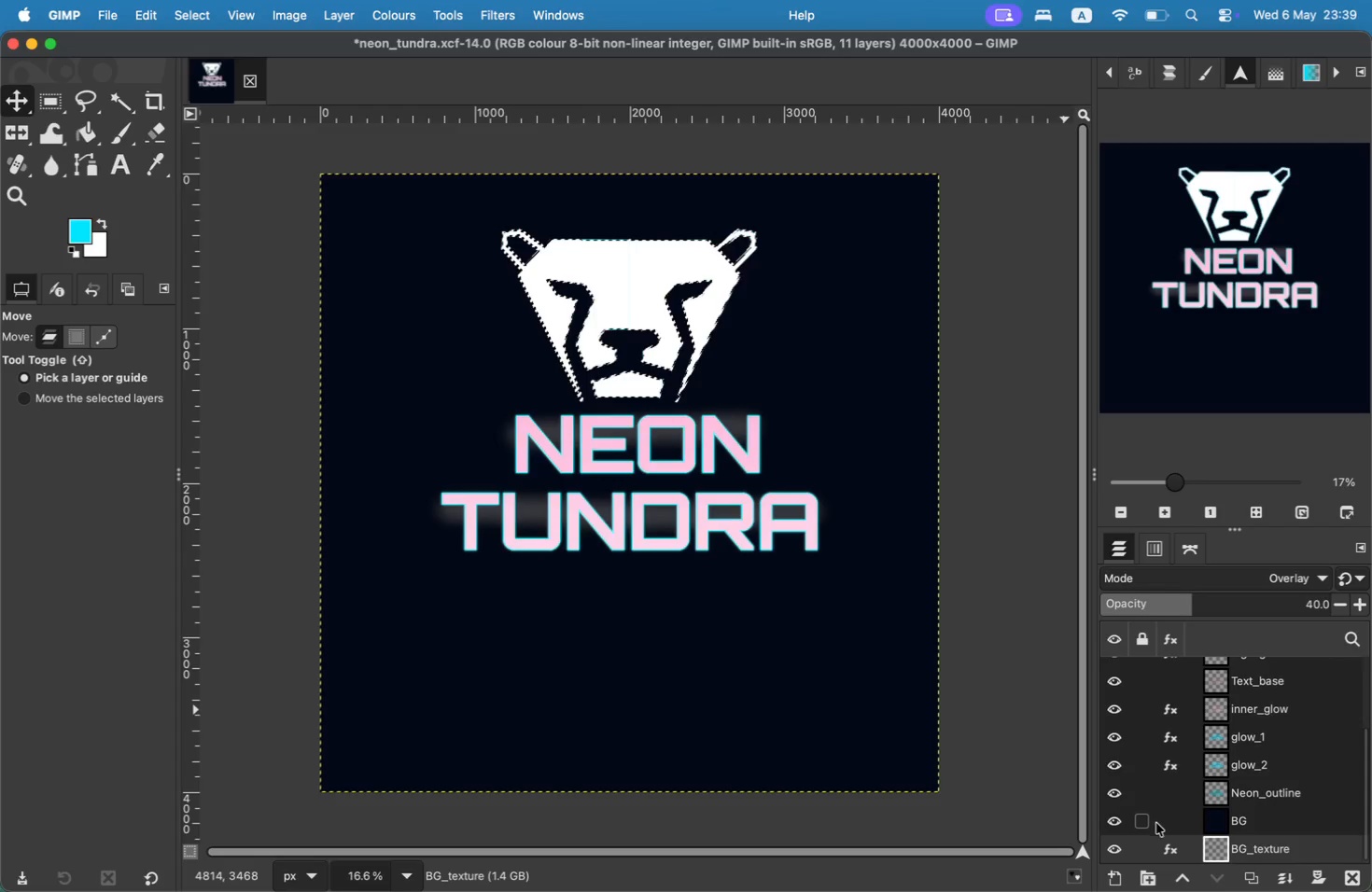 
left_click([1120, 824])
 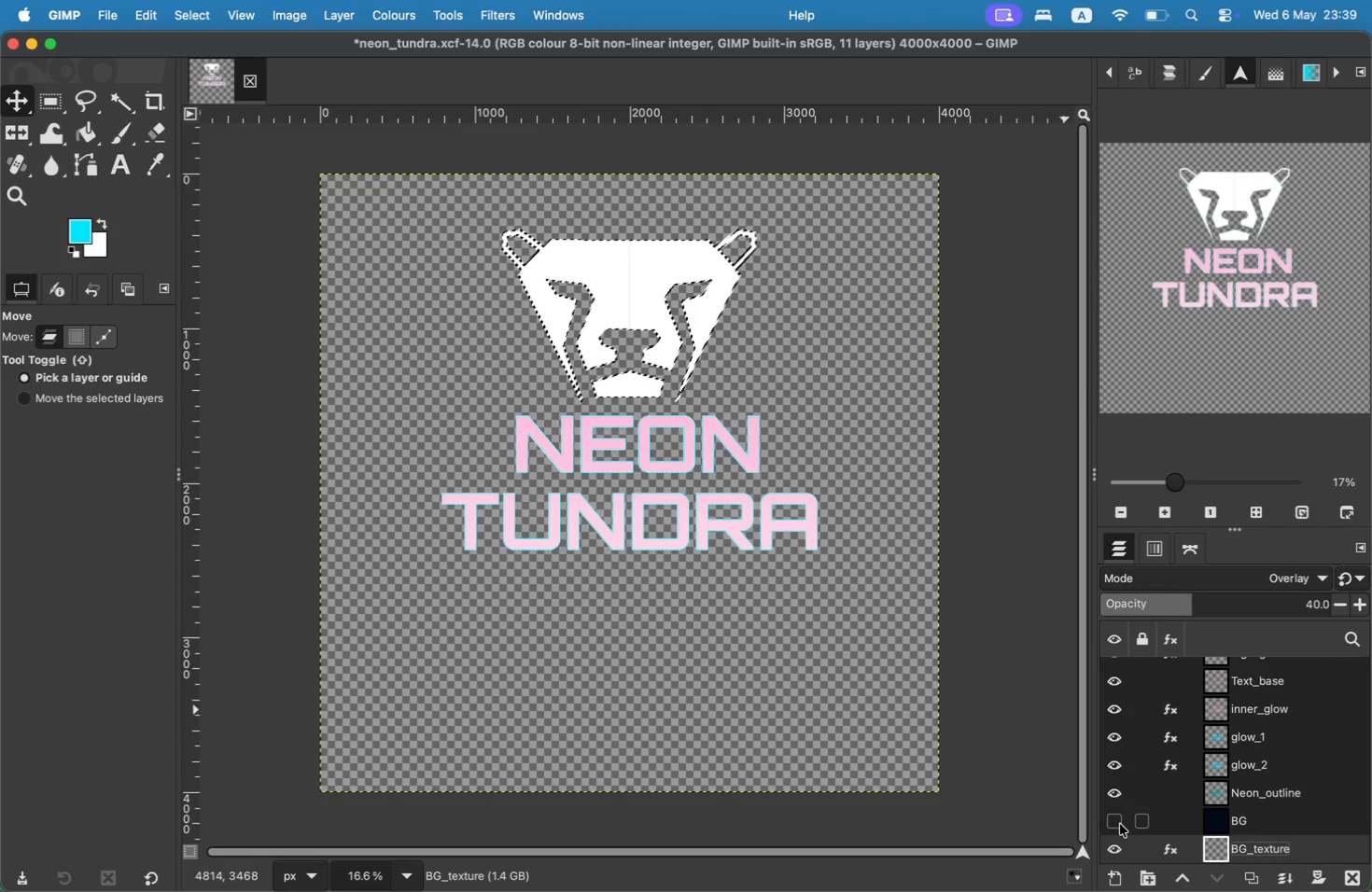 
double_click([1120, 824])
 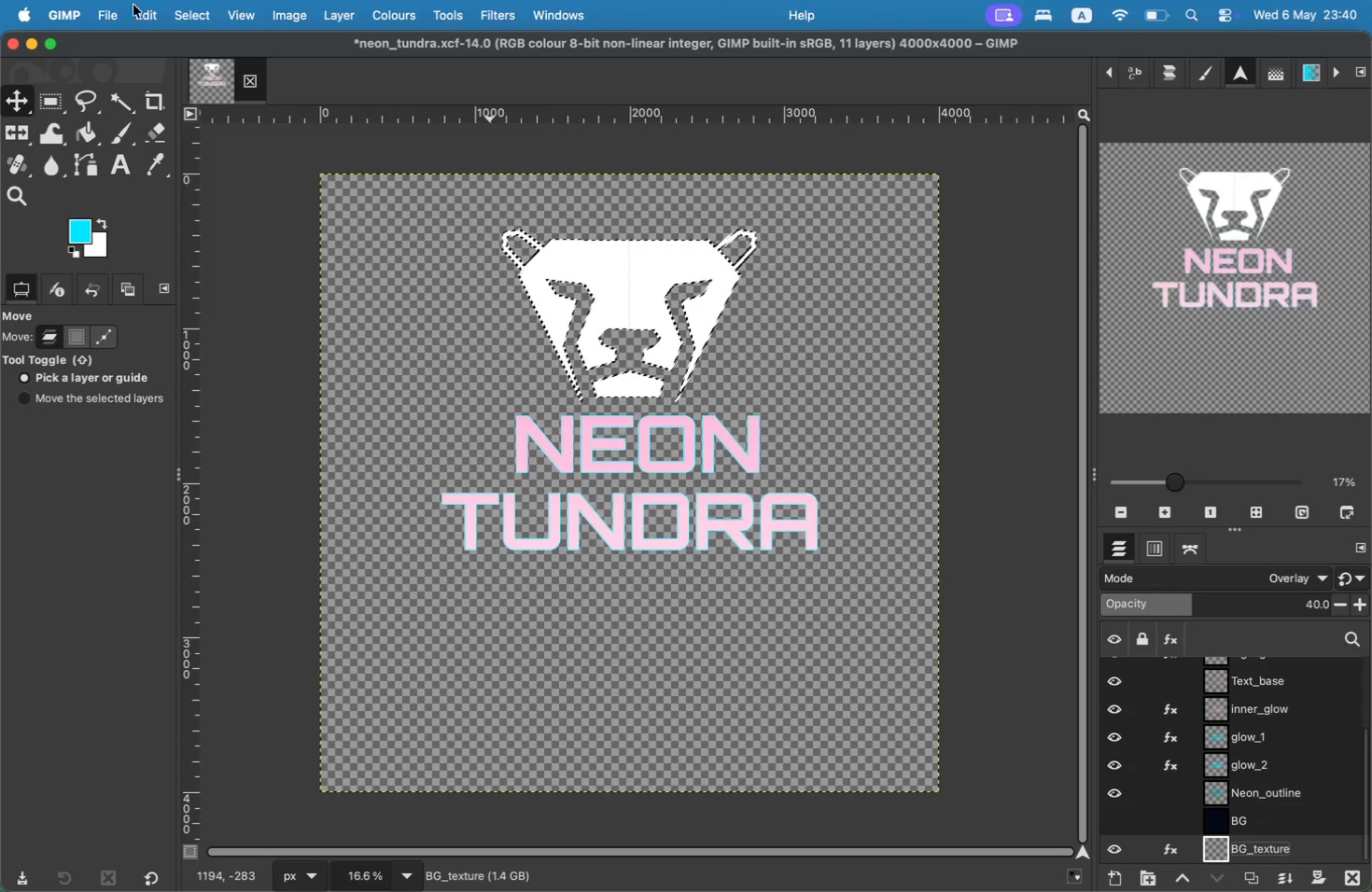 
left_click([118, 11])
 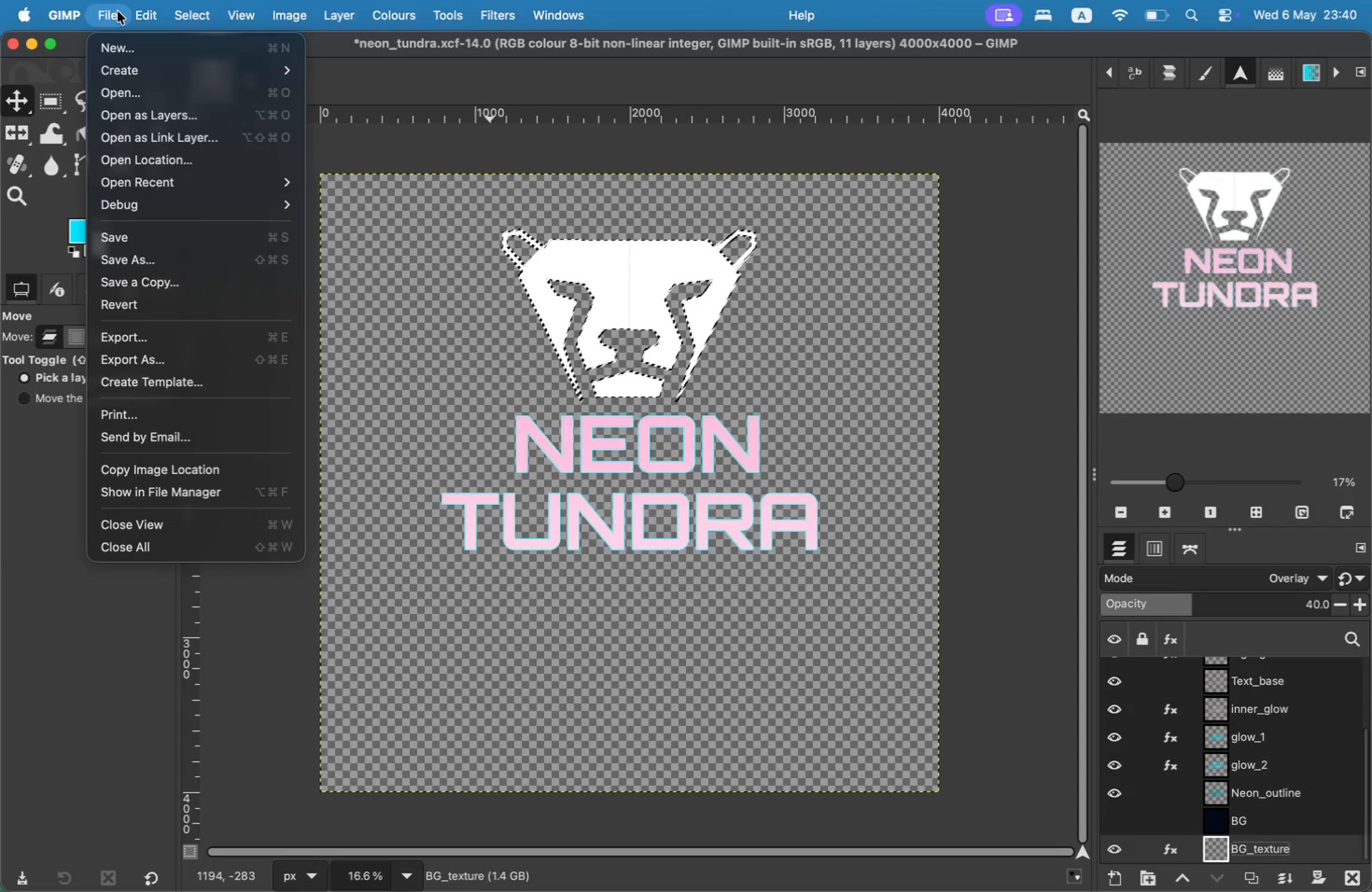 
wait(11.06)
 